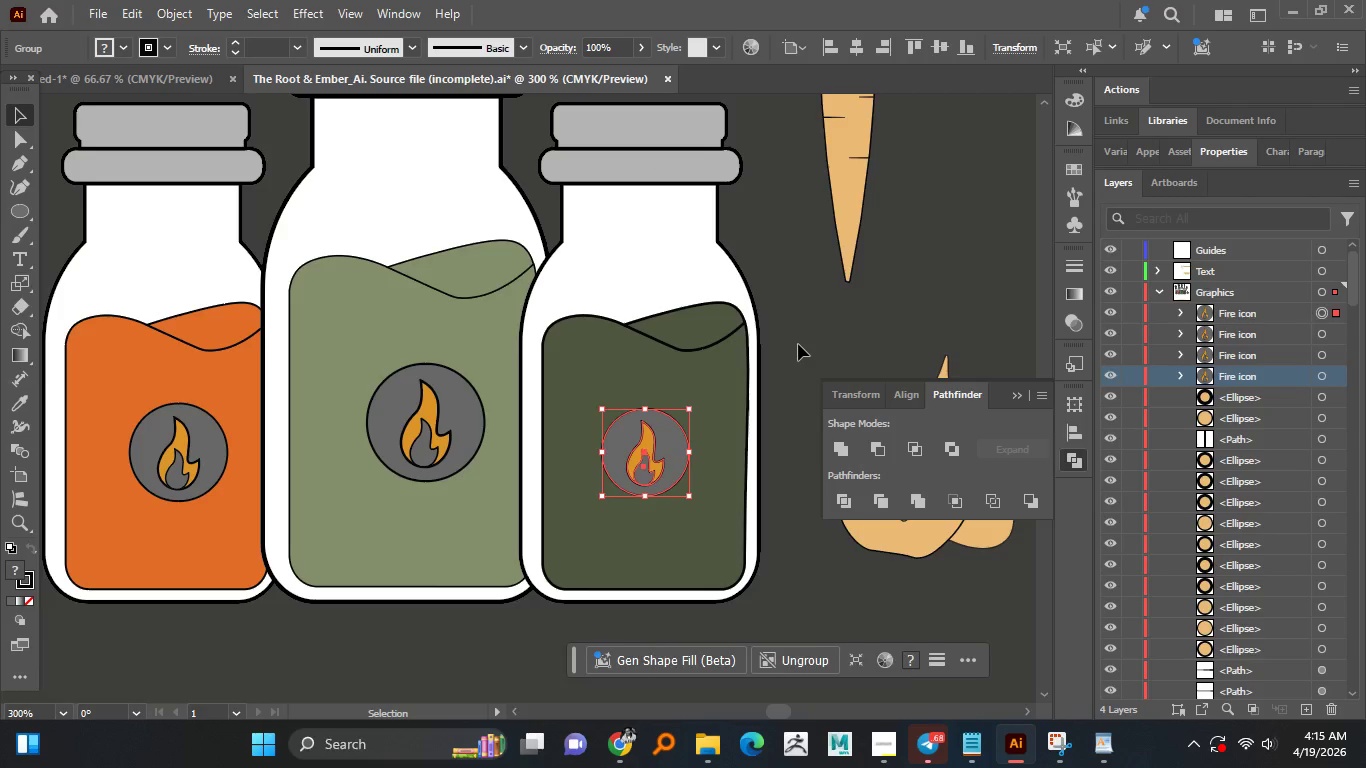 
hold_key(key=ShiftLeft, duration=0.42)
 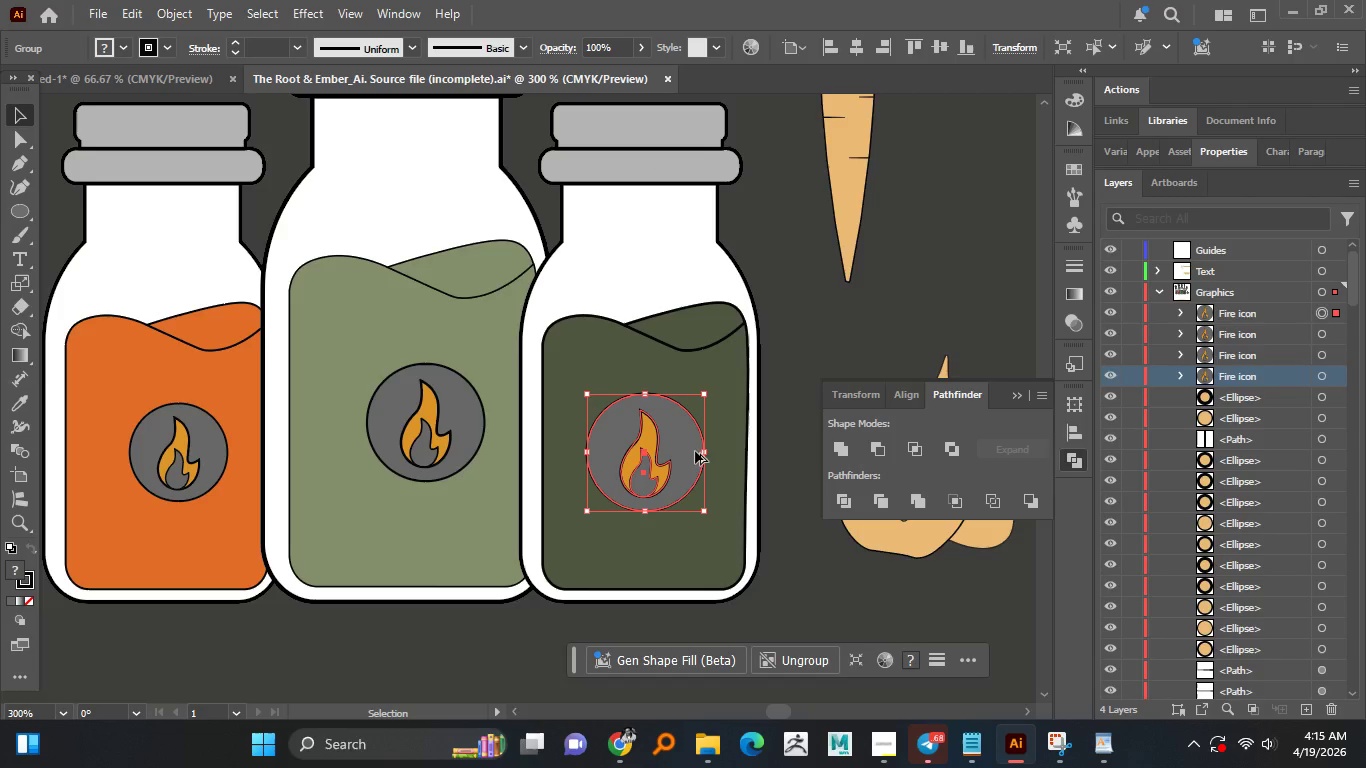 
left_click_drag(start_coordinate=[701, 451], to_coordinate=[689, 451])
 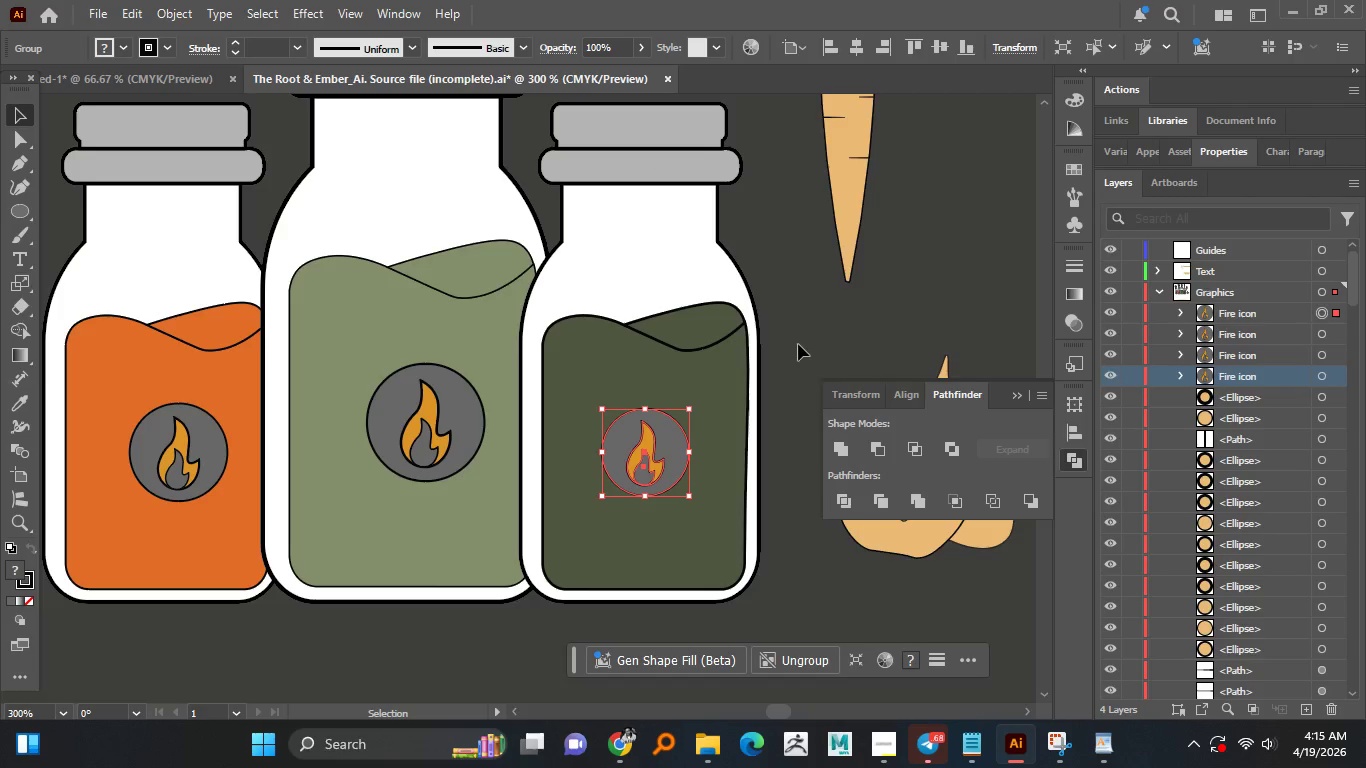 
hold_key(key=ShiftLeft, duration=1.5)
 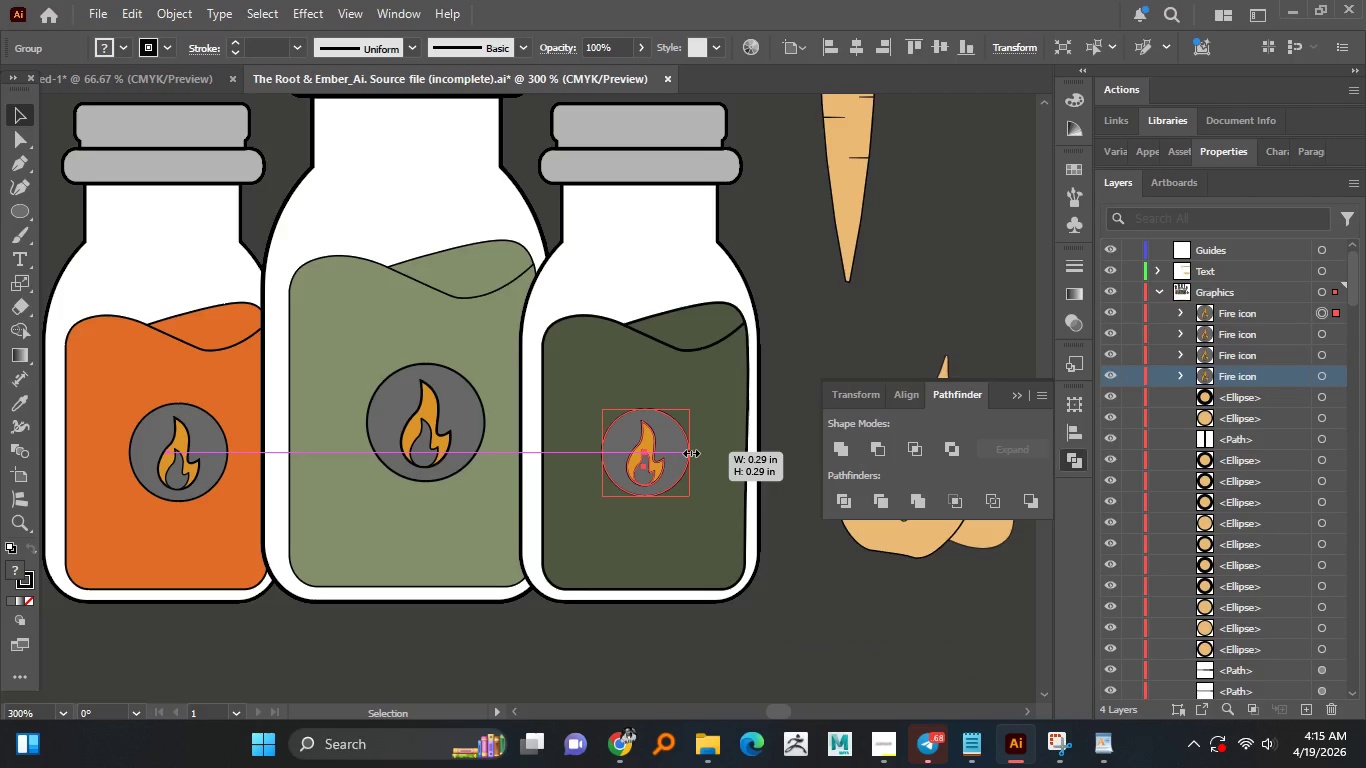 
hold_key(key=ShiftLeft, duration=1.28)
 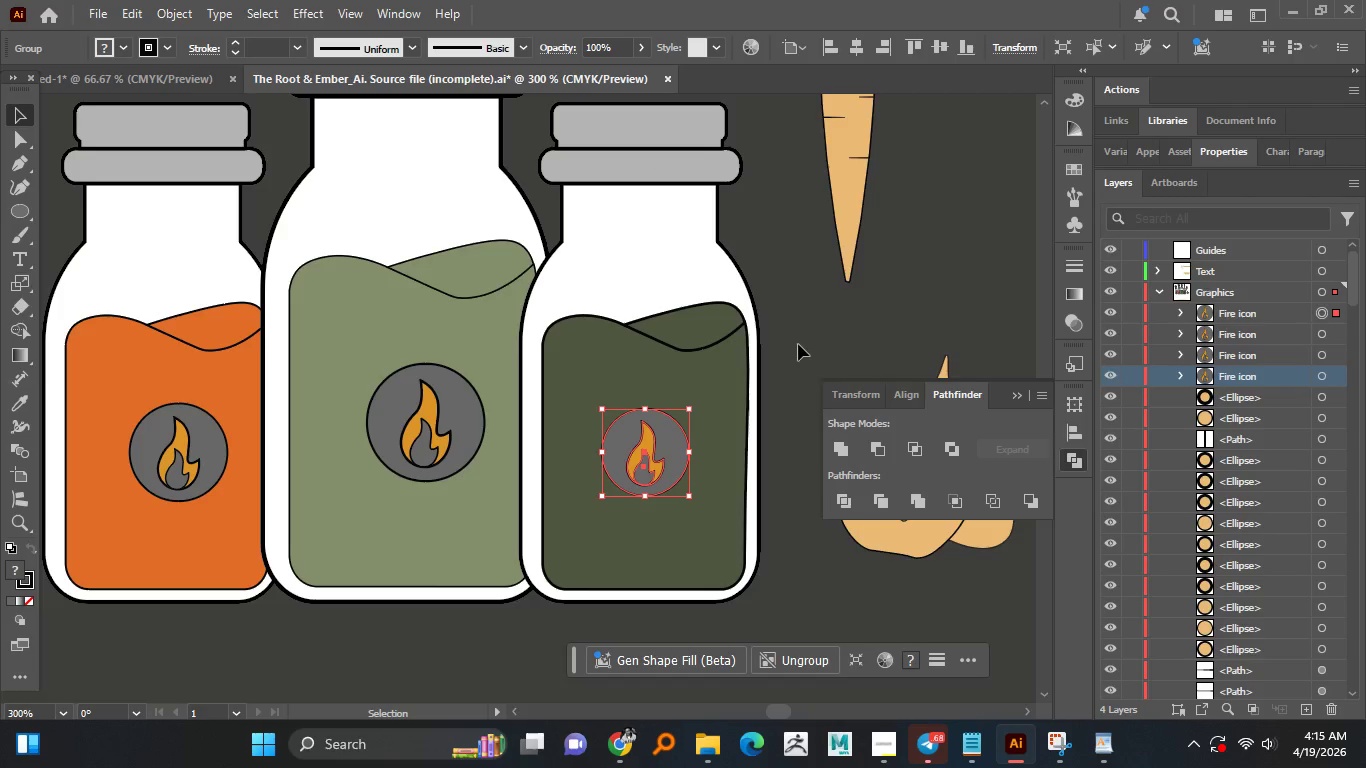 
left_click([798, 344])
 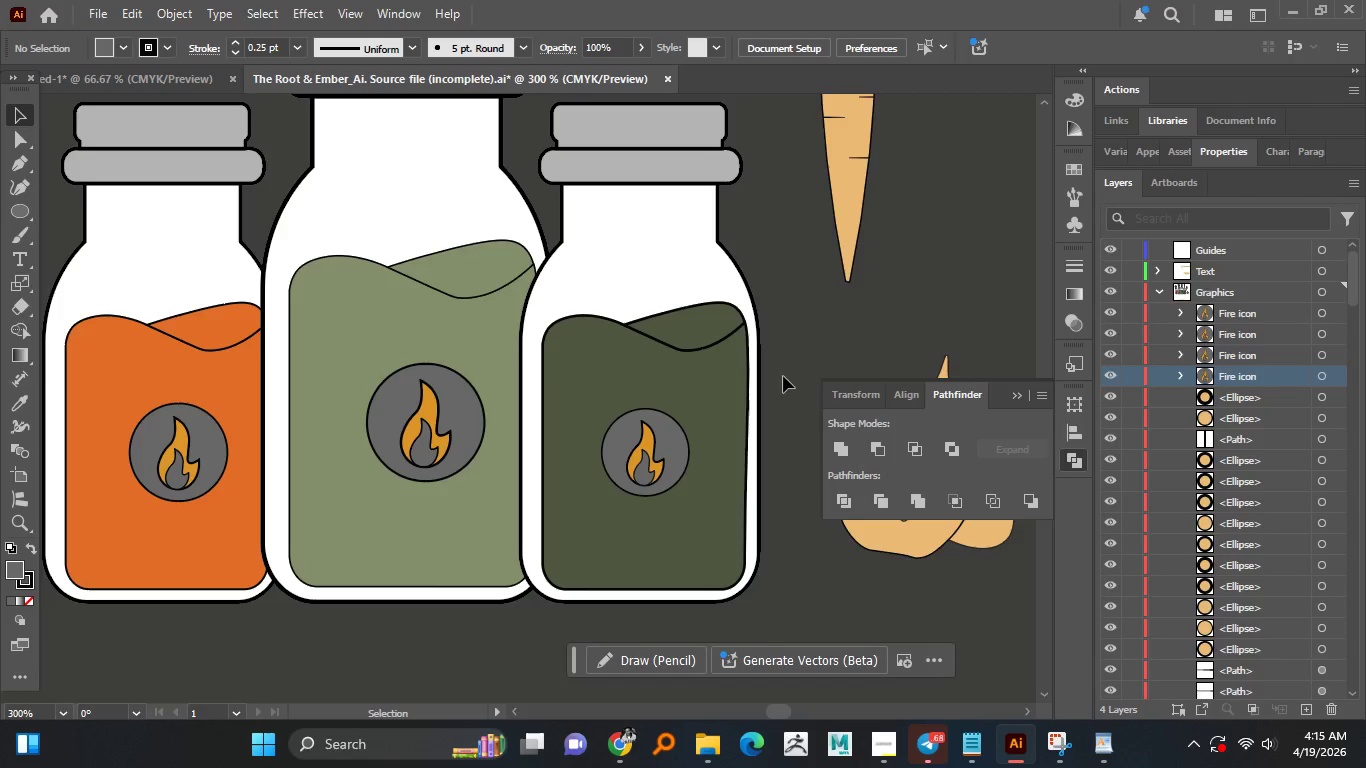 
hold_key(key=AltLeft, duration=1.5)
scroll: coordinate [777, 377], scroll_direction: down, amount: 2.0
 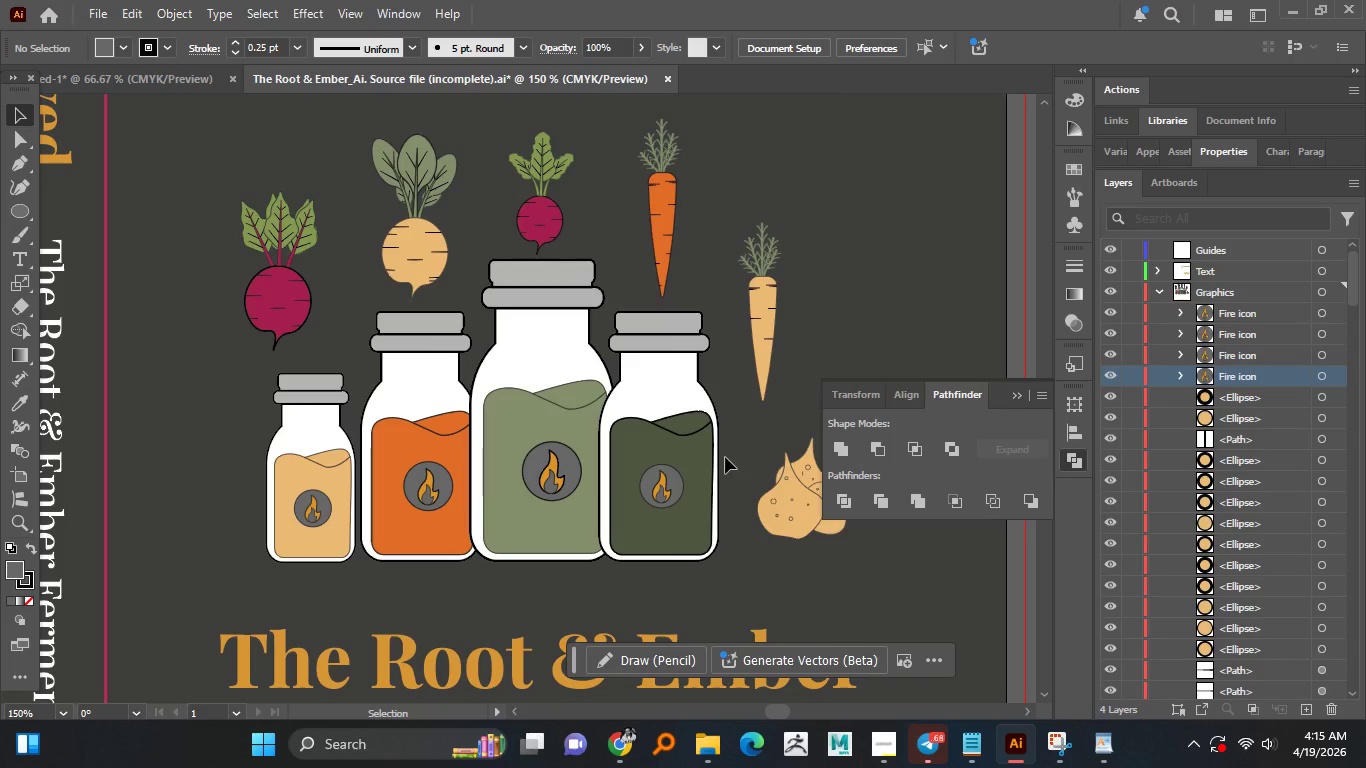 
wait(5.77)
 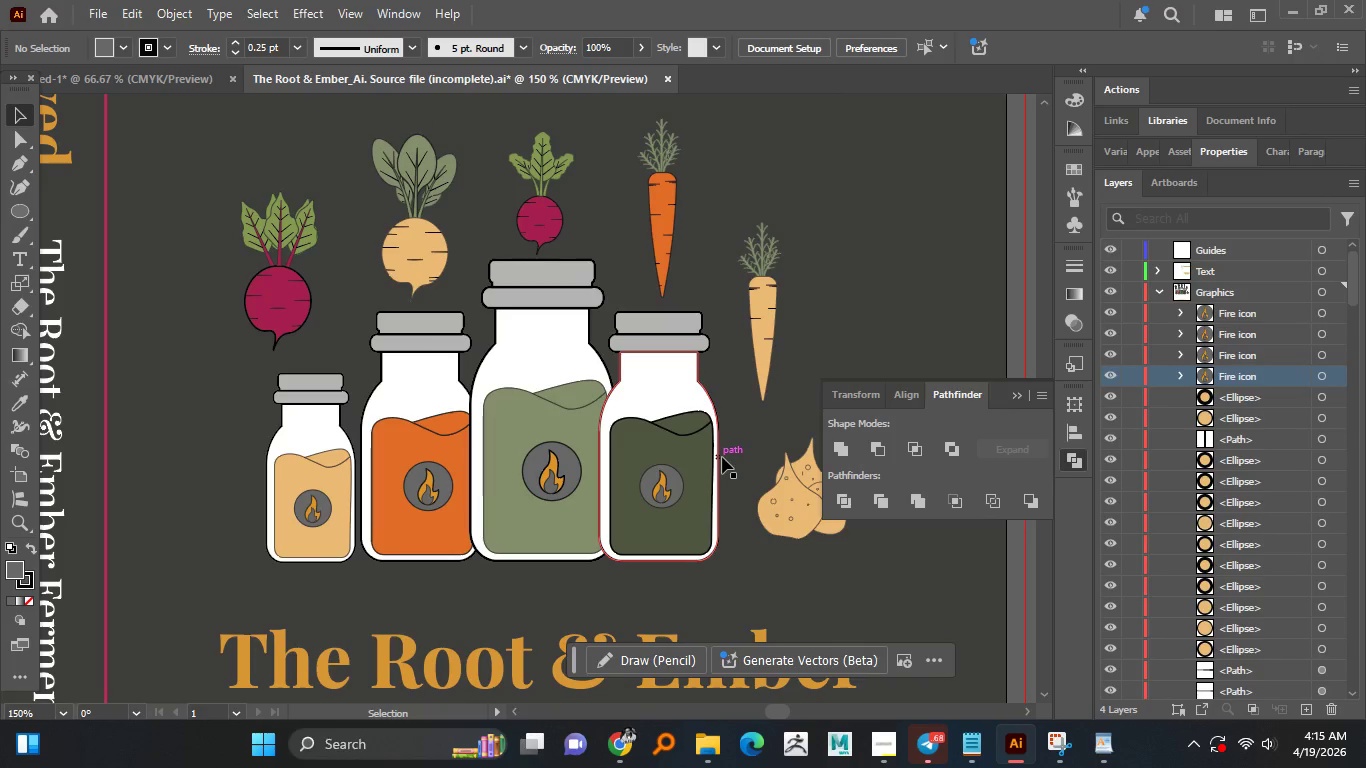 
hold_key(key=AltLeft, duration=0.58)
 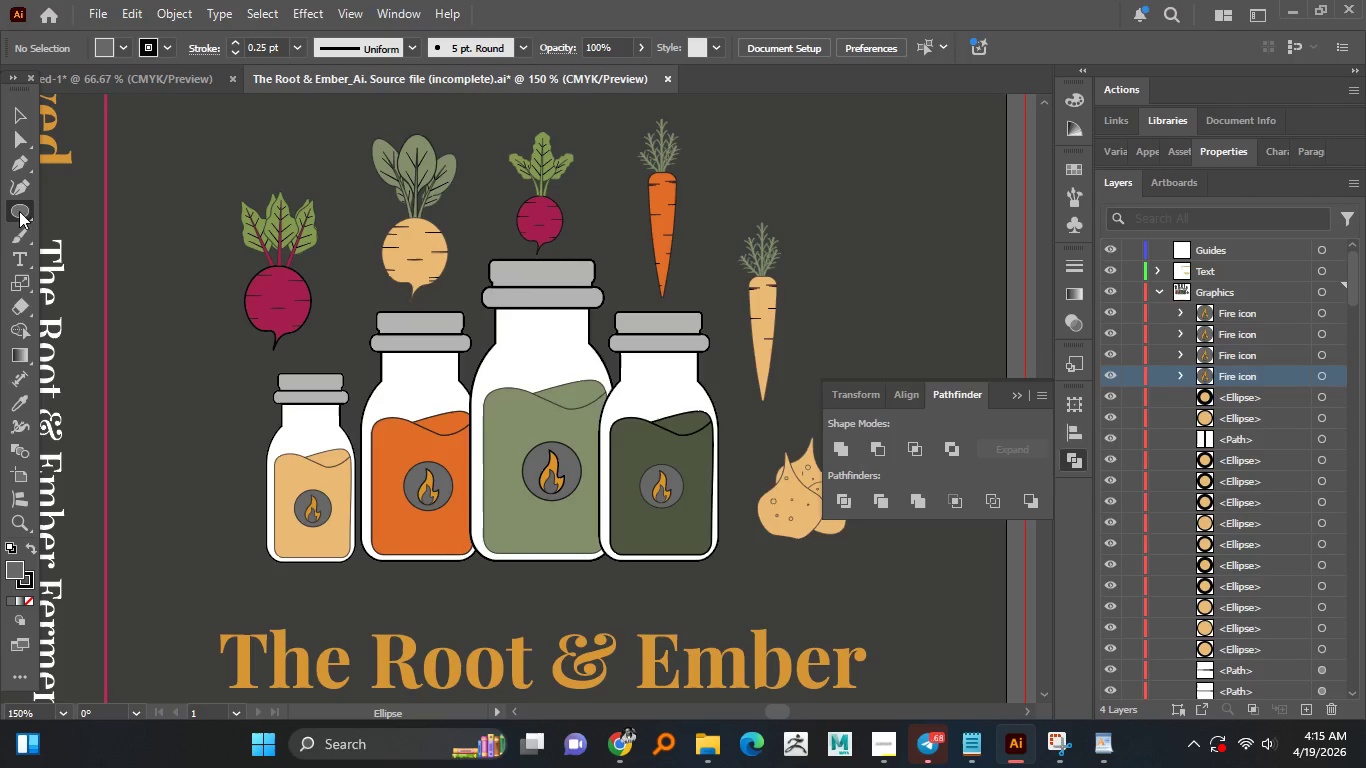 
hold_key(key=AltLeft, duration=1.02)
scroll: coordinate [223, 476], scroll_direction: up, amount: 2.0
 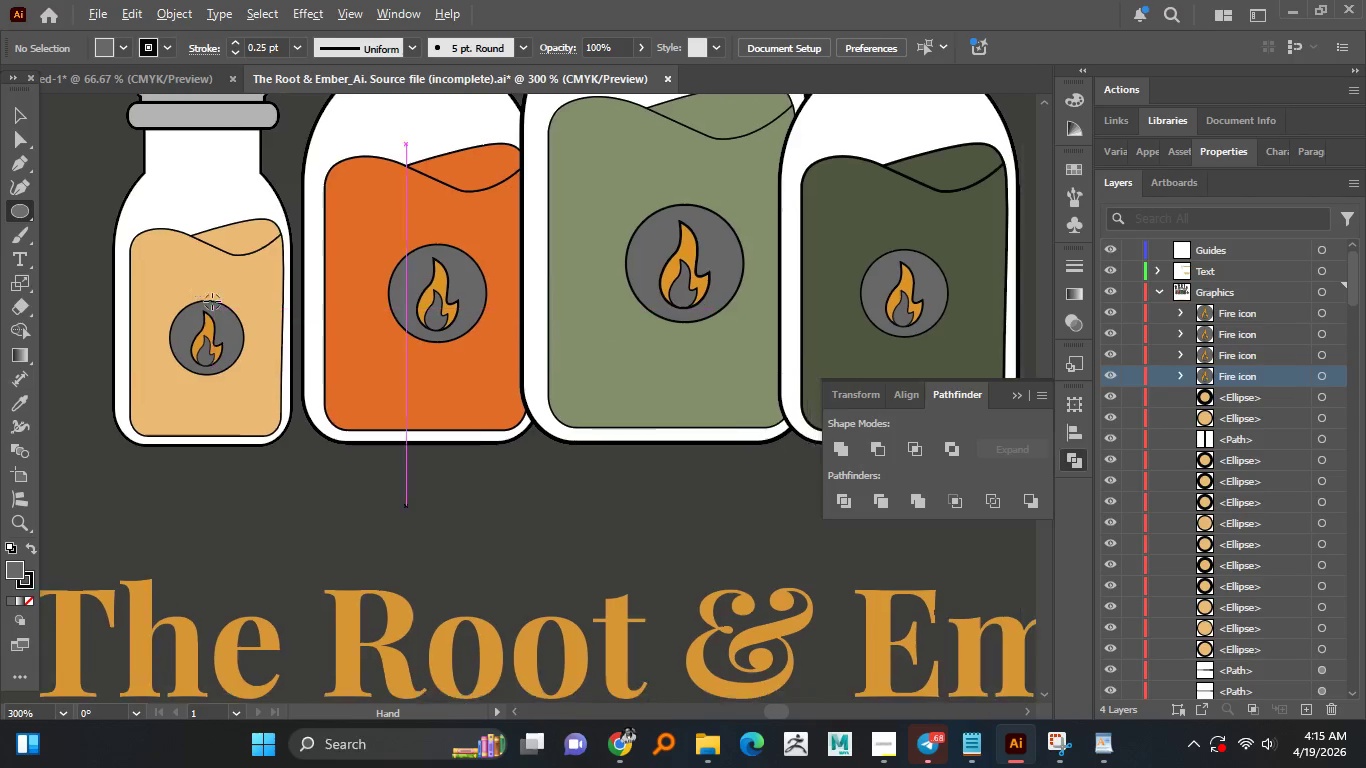 
hold_key(key=AltLeft, duration=21.48)
left_click_drag(start_coordinate=[150, 257], to_coordinate=[158, 269])
 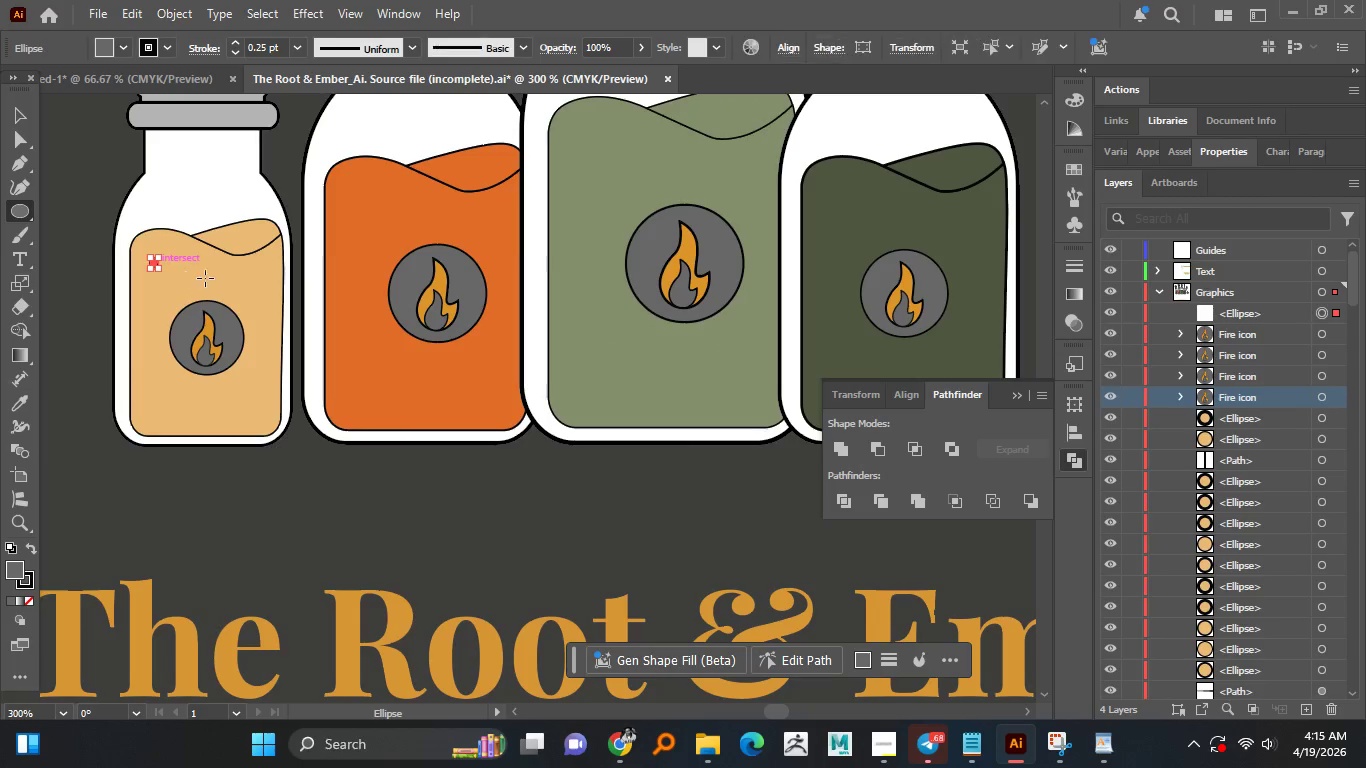 
left_click_drag(start_coordinate=[209, 280], to_coordinate=[223, 290])
 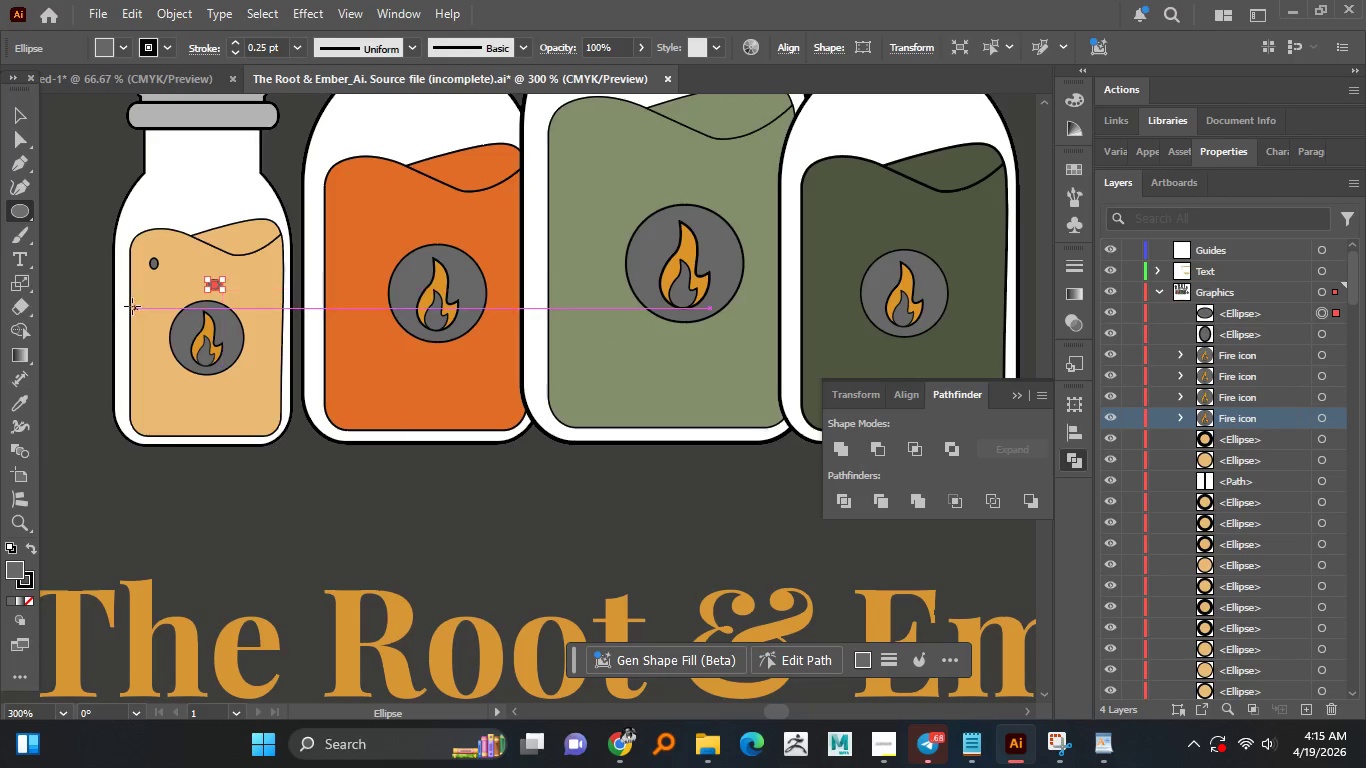 
left_click_drag(start_coordinate=[134, 307], to_coordinate=[139, 317])
 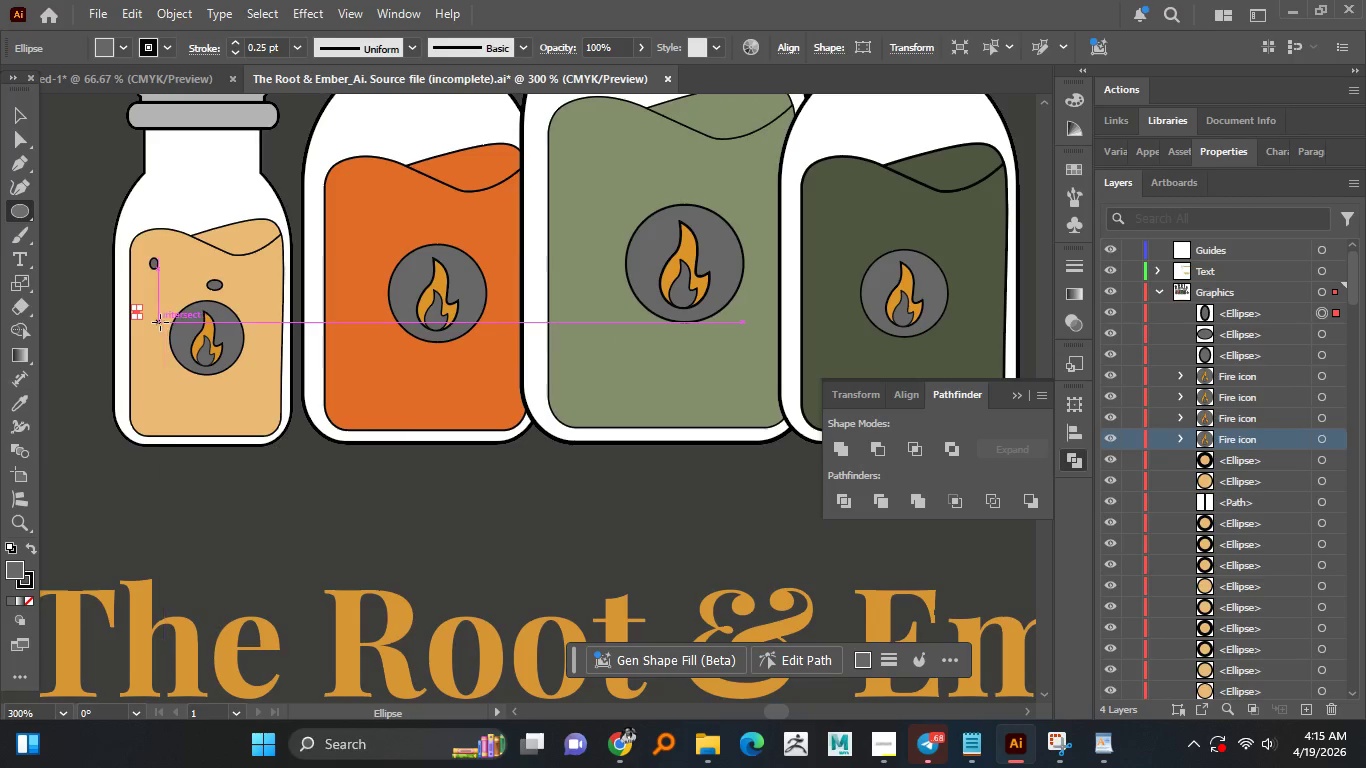 
key(Control+Z)
 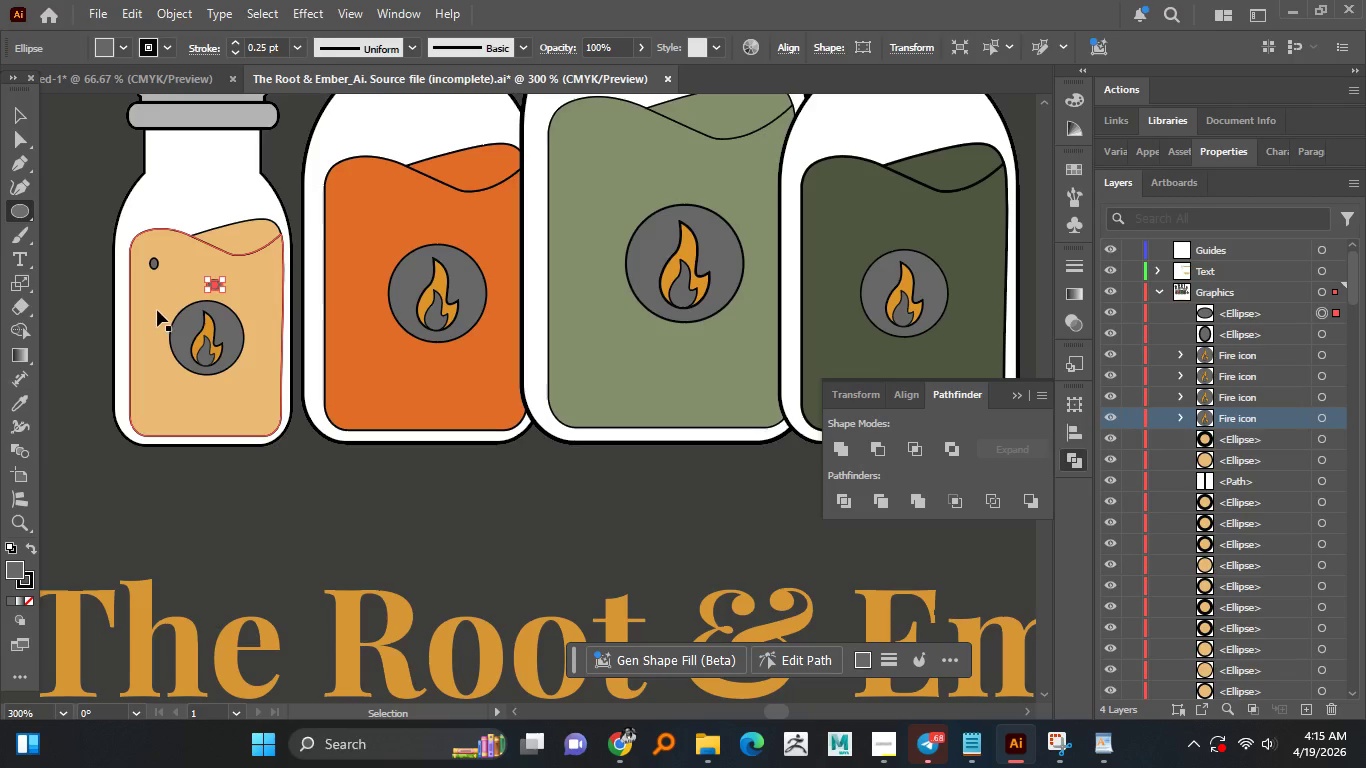 
key(Control+Z)
 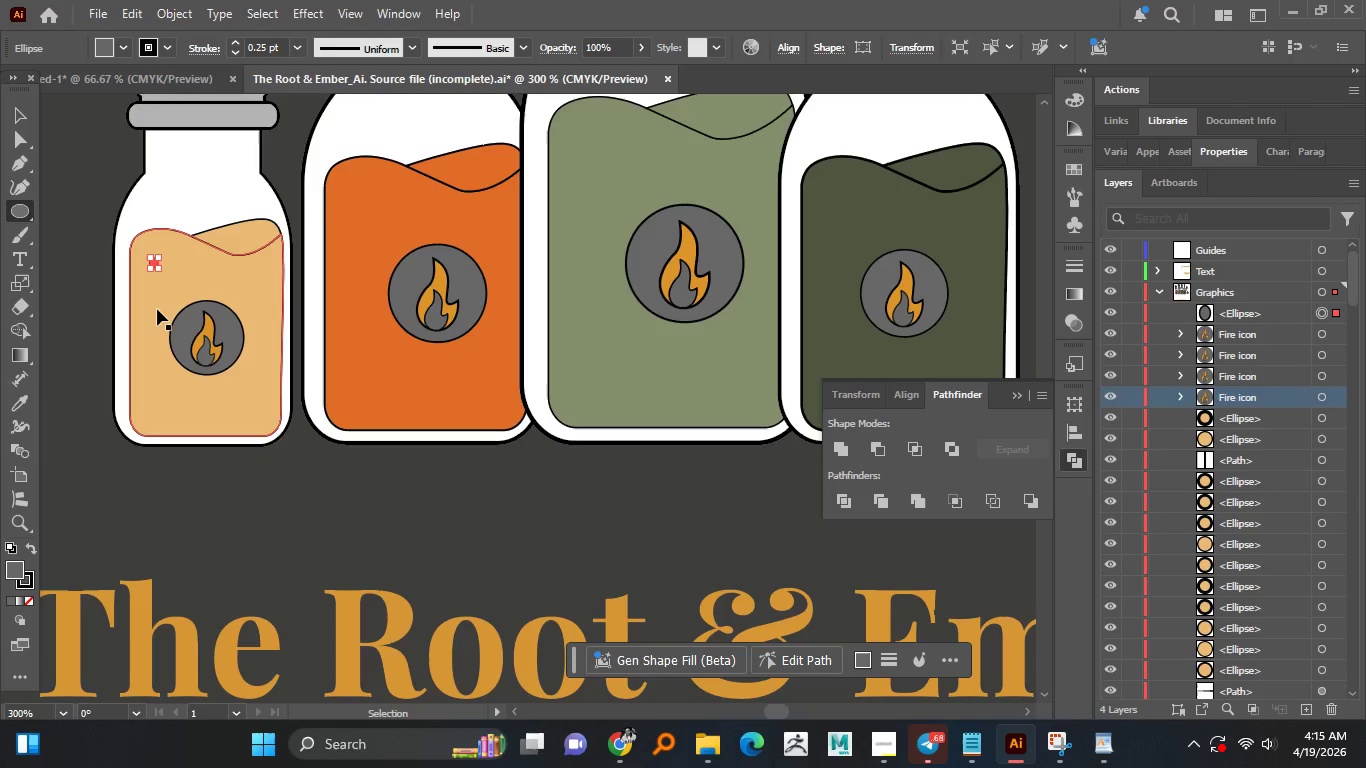 
key(Control+Z)
 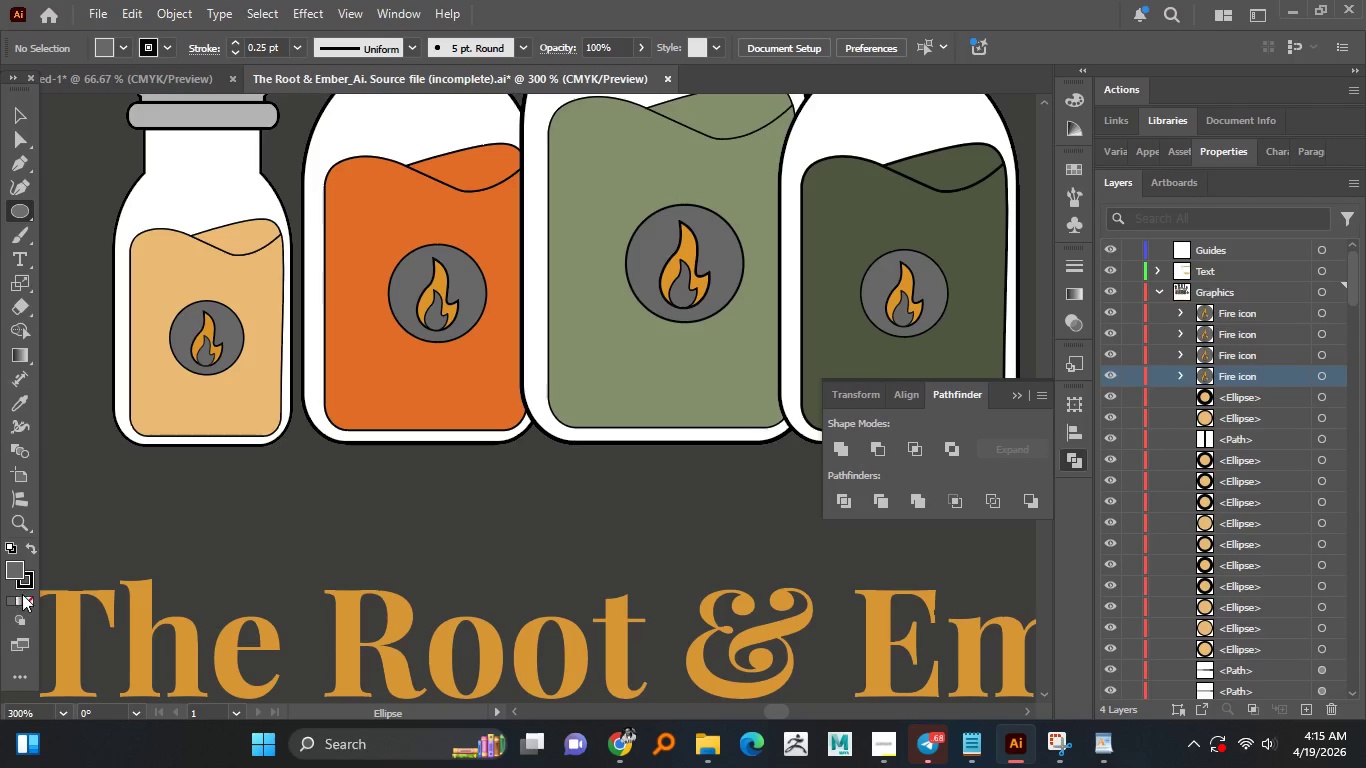 
left_click([28, 599])
 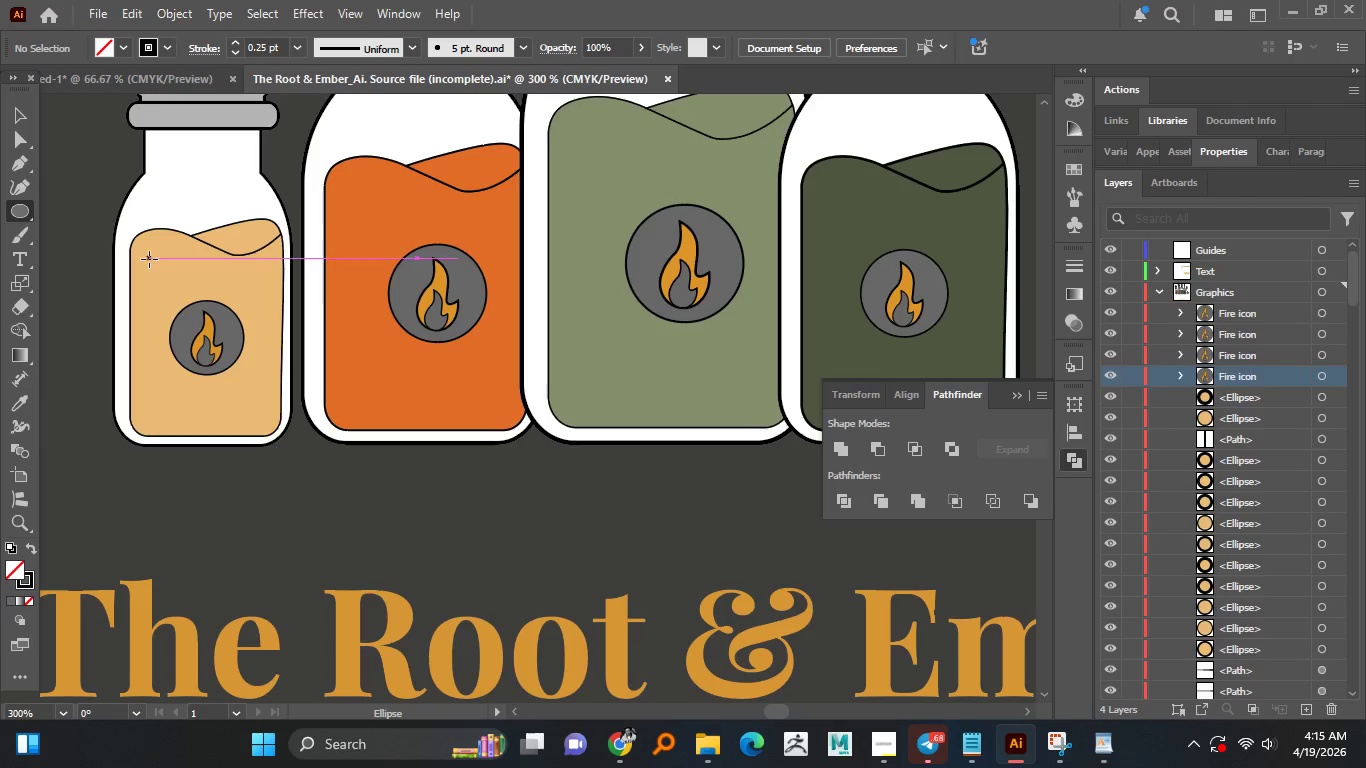 
left_click_drag(start_coordinate=[146, 258], to_coordinate=[152, 276])
 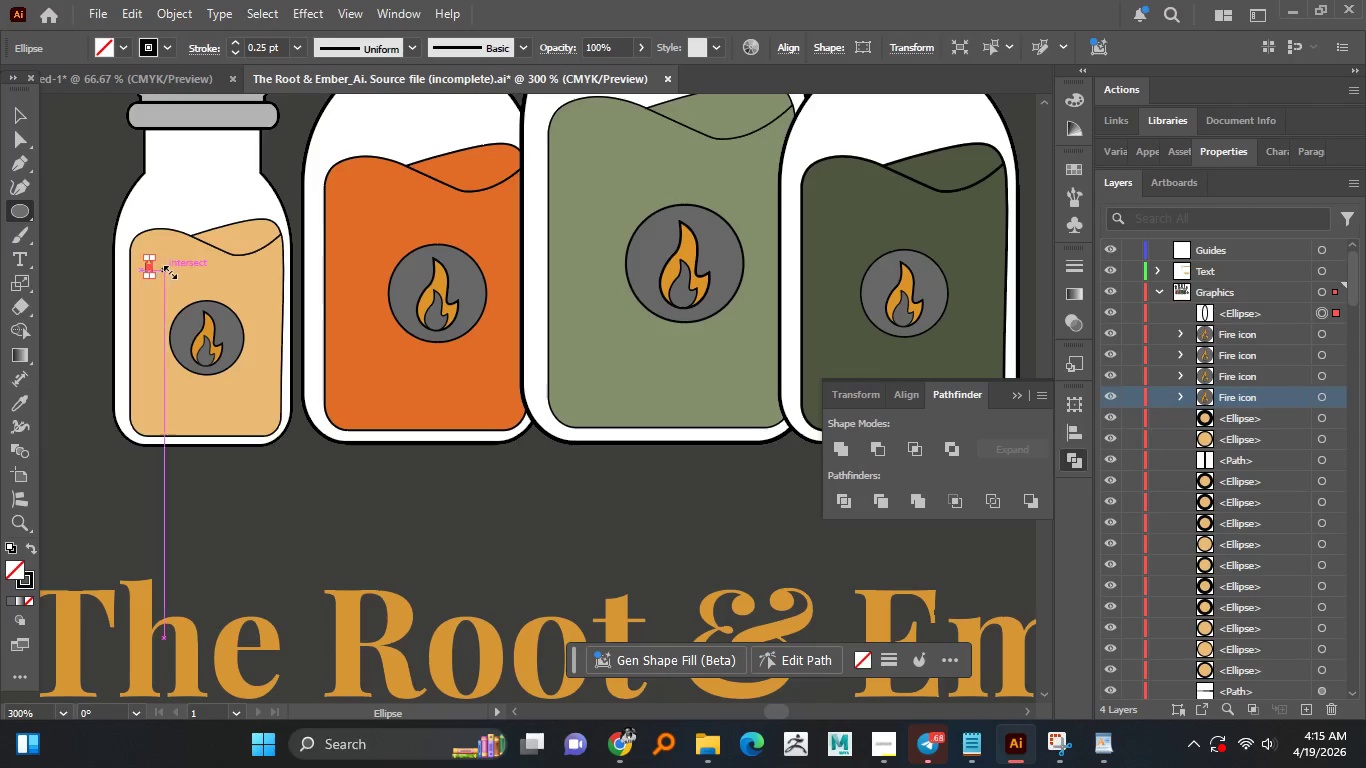 
left_click_drag(start_coordinate=[185, 268], to_coordinate=[191, 276])
 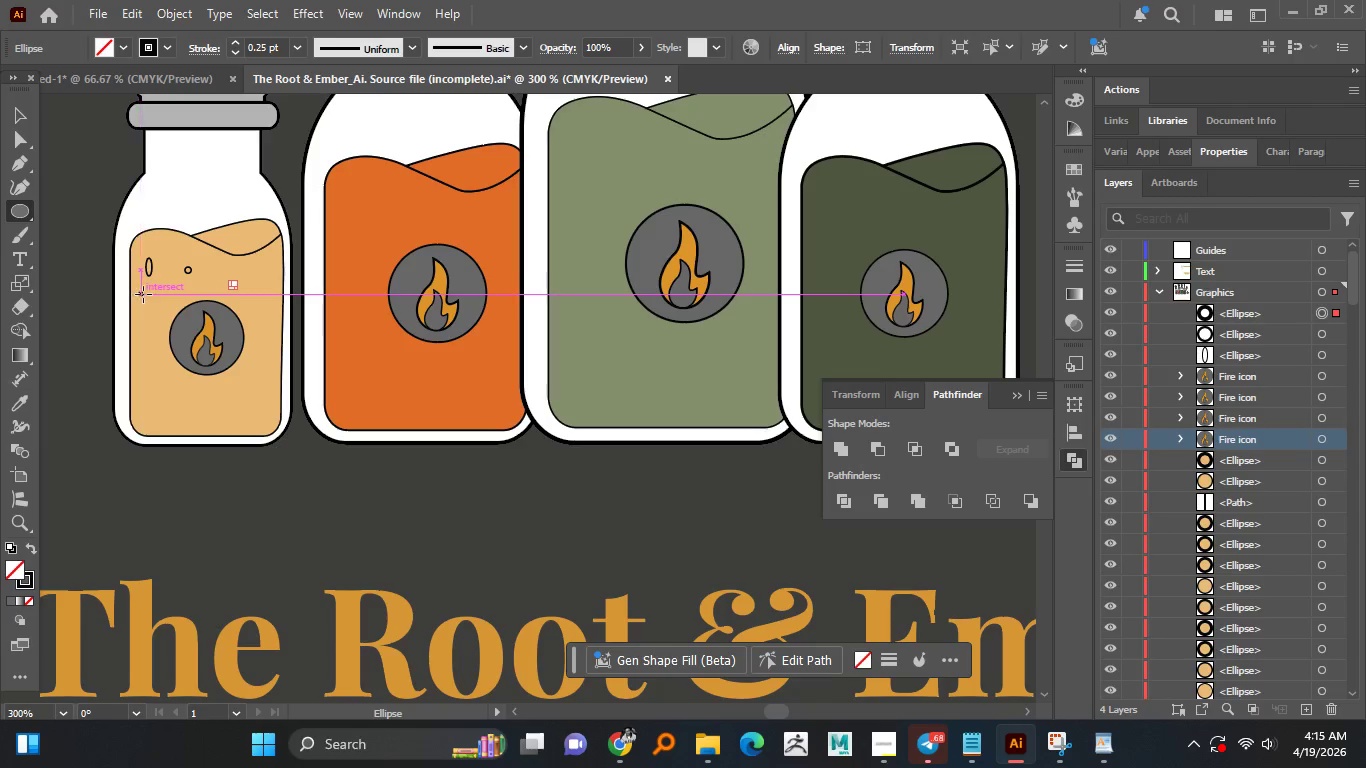 
left_click_drag(start_coordinate=[146, 305], to_coordinate=[148, 311])
 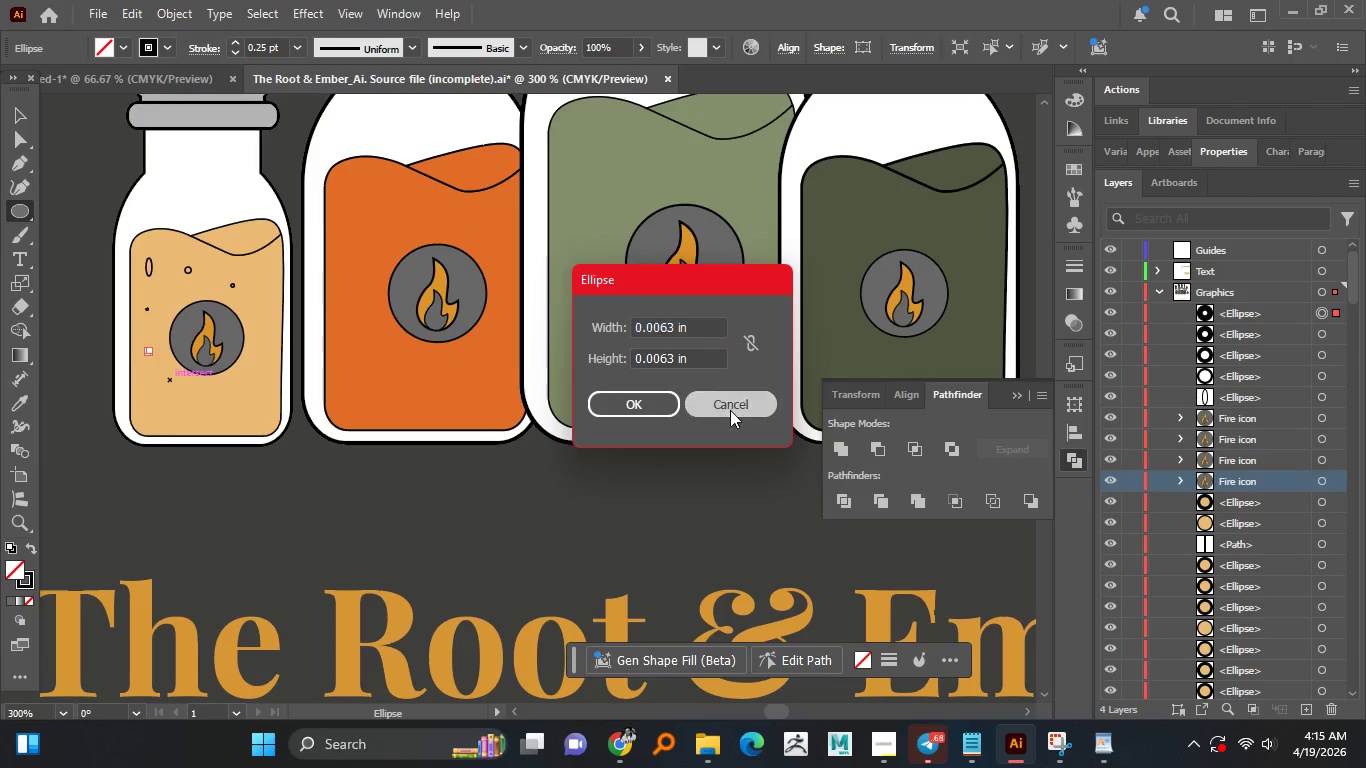 
left_click_drag(start_coordinate=[183, 394], to_coordinate=[189, 403])
 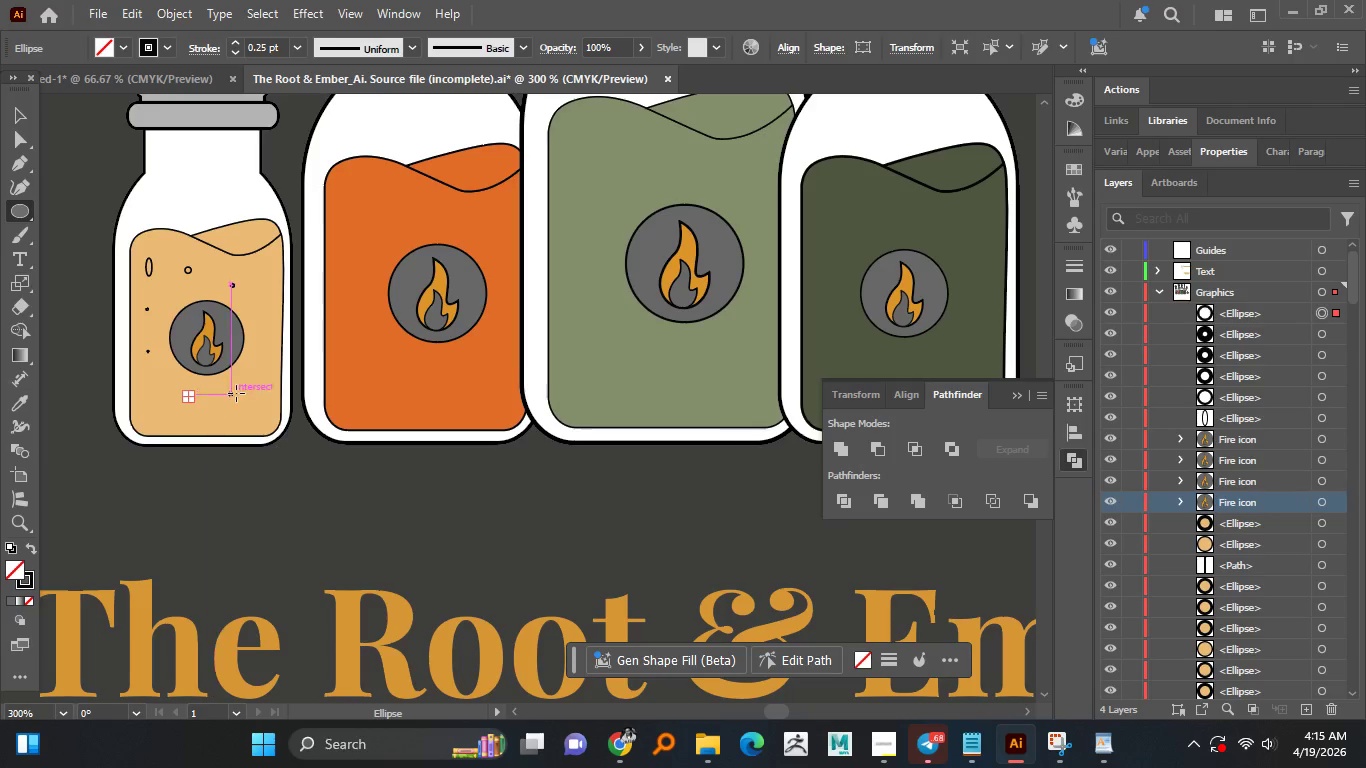 
left_click_drag(start_coordinate=[237, 395], to_coordinate=[240, 401])
 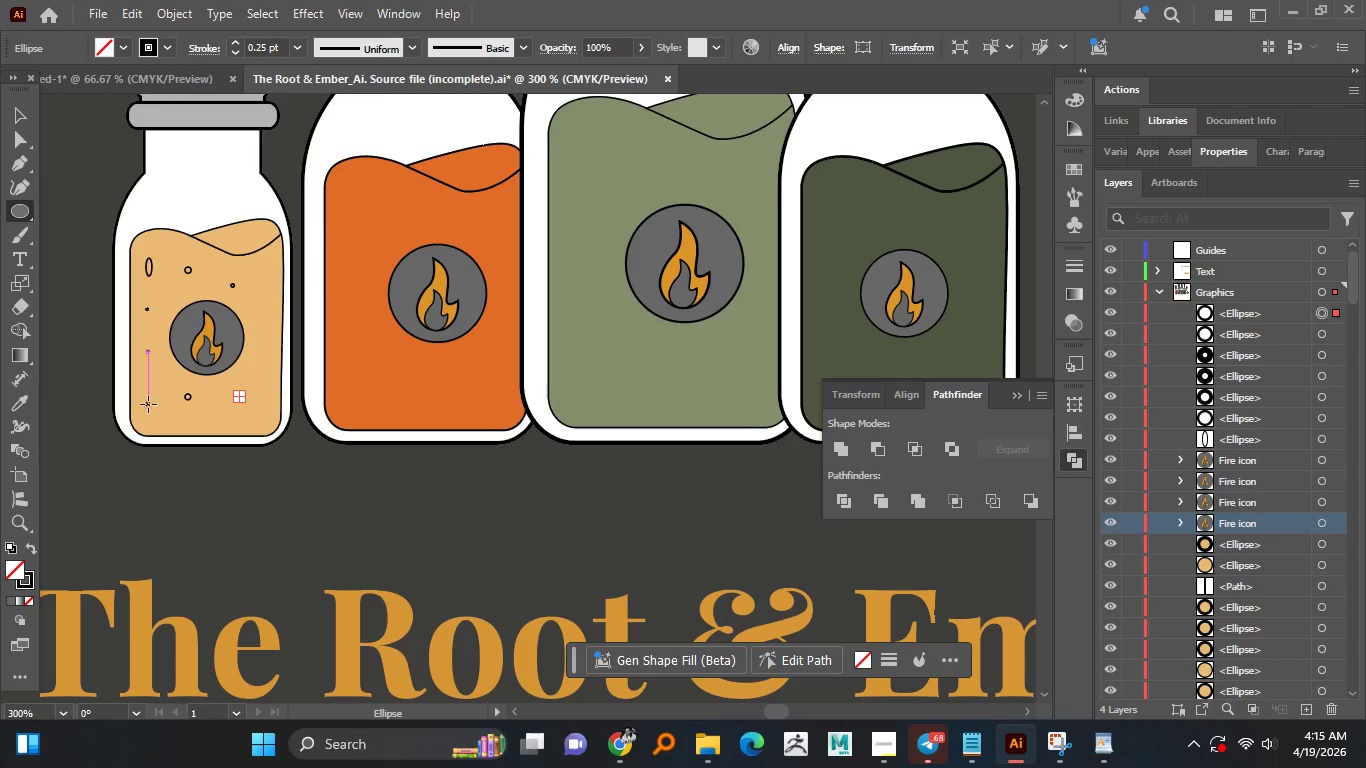 
left_click_drag(start_coordinate=[155, 409], to_coordinate=[161, 416])
 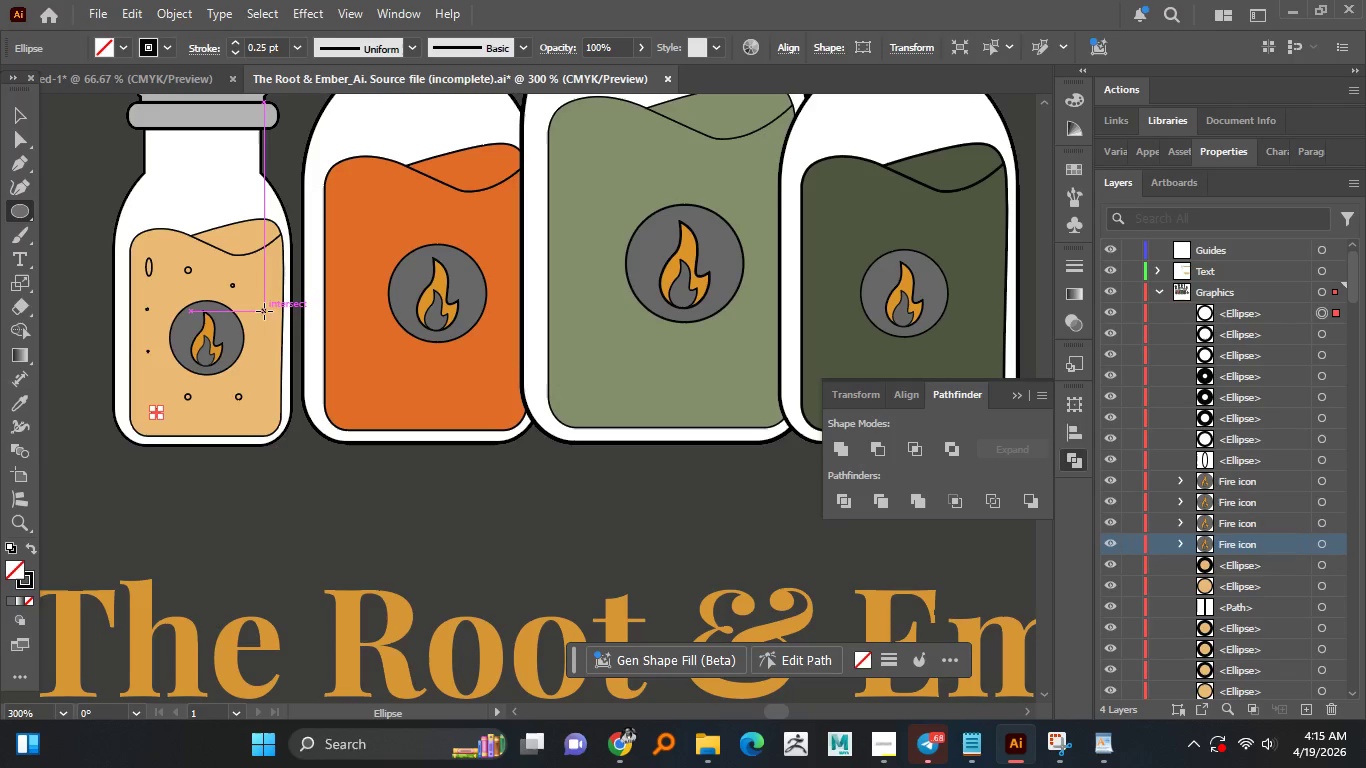 
left_click_drag(start_coordinate=[264, 298], to_coordinate=[267, 308])
 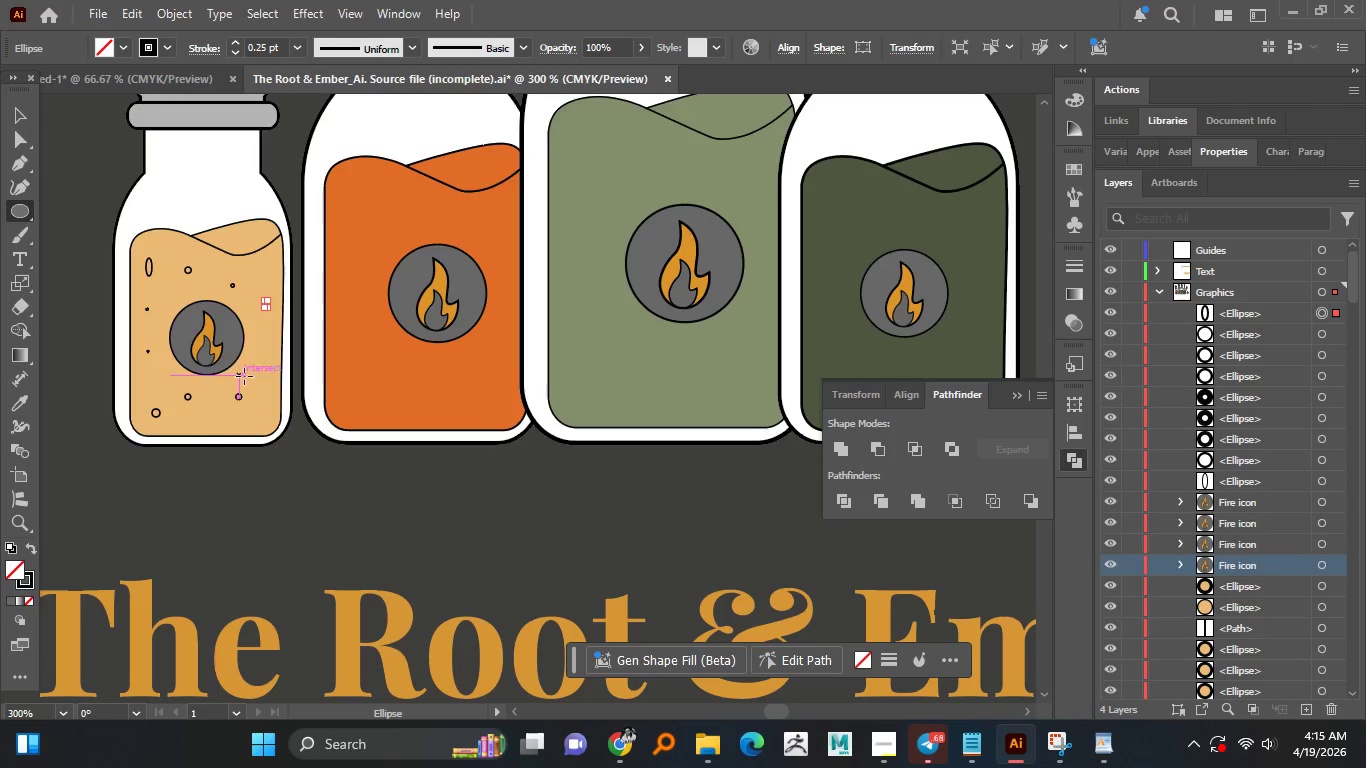 
hold_key(key=AltLeft, duration=0.47)
 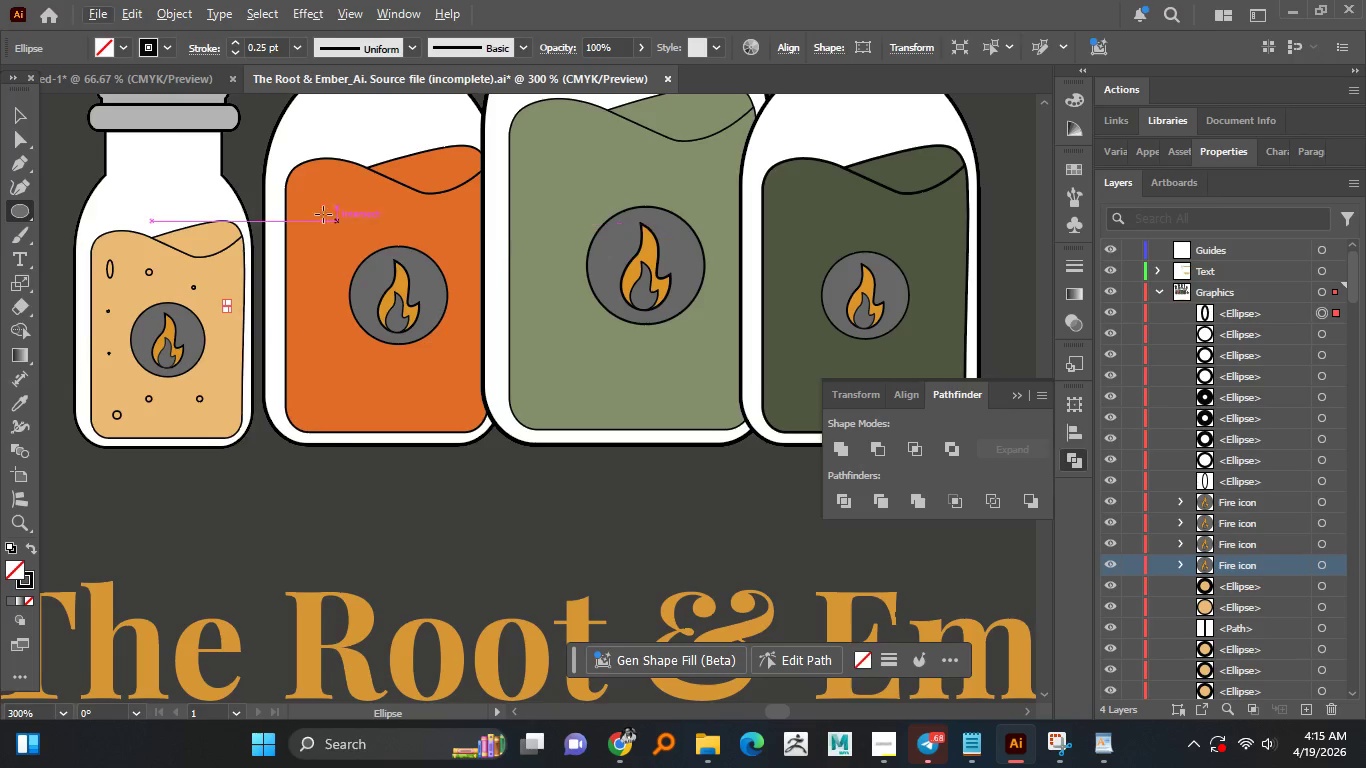 
left_click_drag(start_coordinate=[311, 194], to_coordinate=[315, 207])
 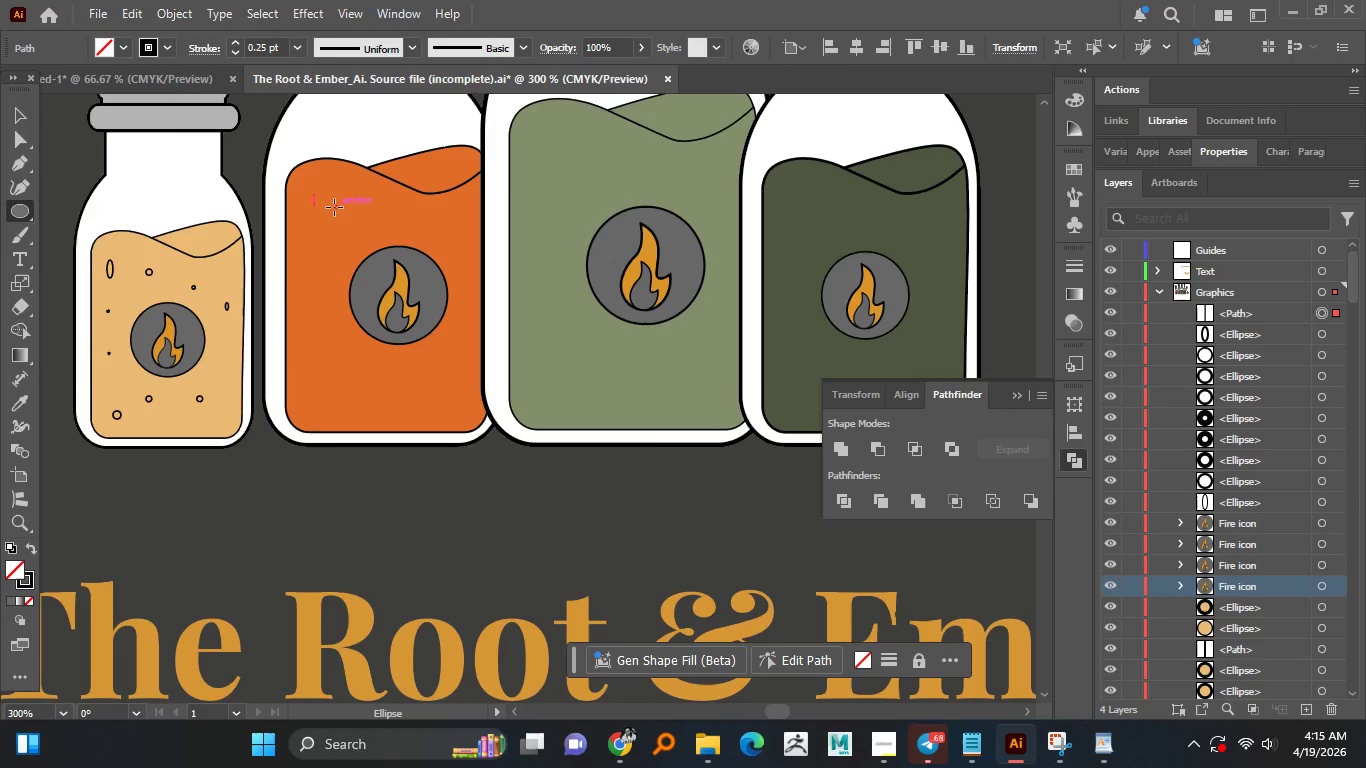 
left_click_drag(start_coordinate=[335, 207], to_coordinate=[347, 220])
 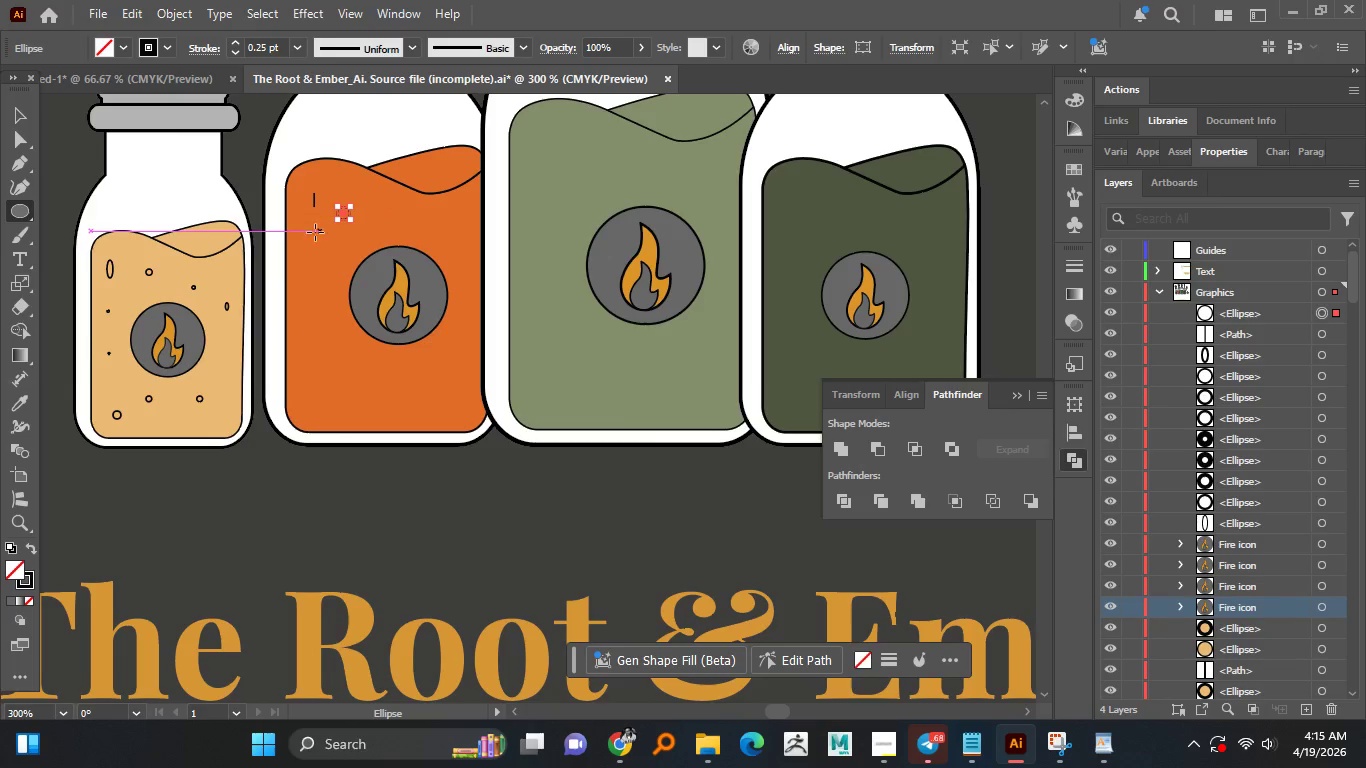 
left_click_drag(start_coordinate=[318, 247], to_coordinate=[325, 257])
 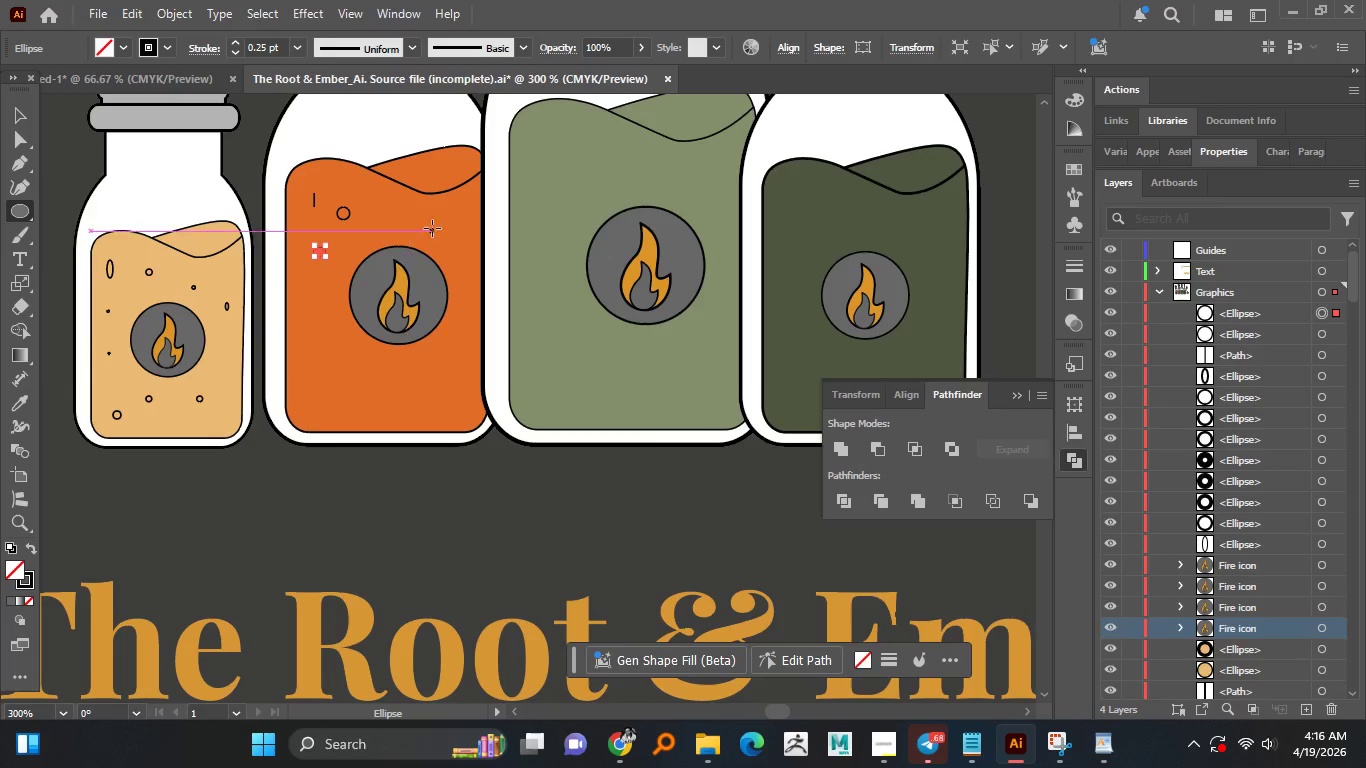 
left_click_drag(start_coordinate=[435, 230], to_coordinate=[436, 242])
 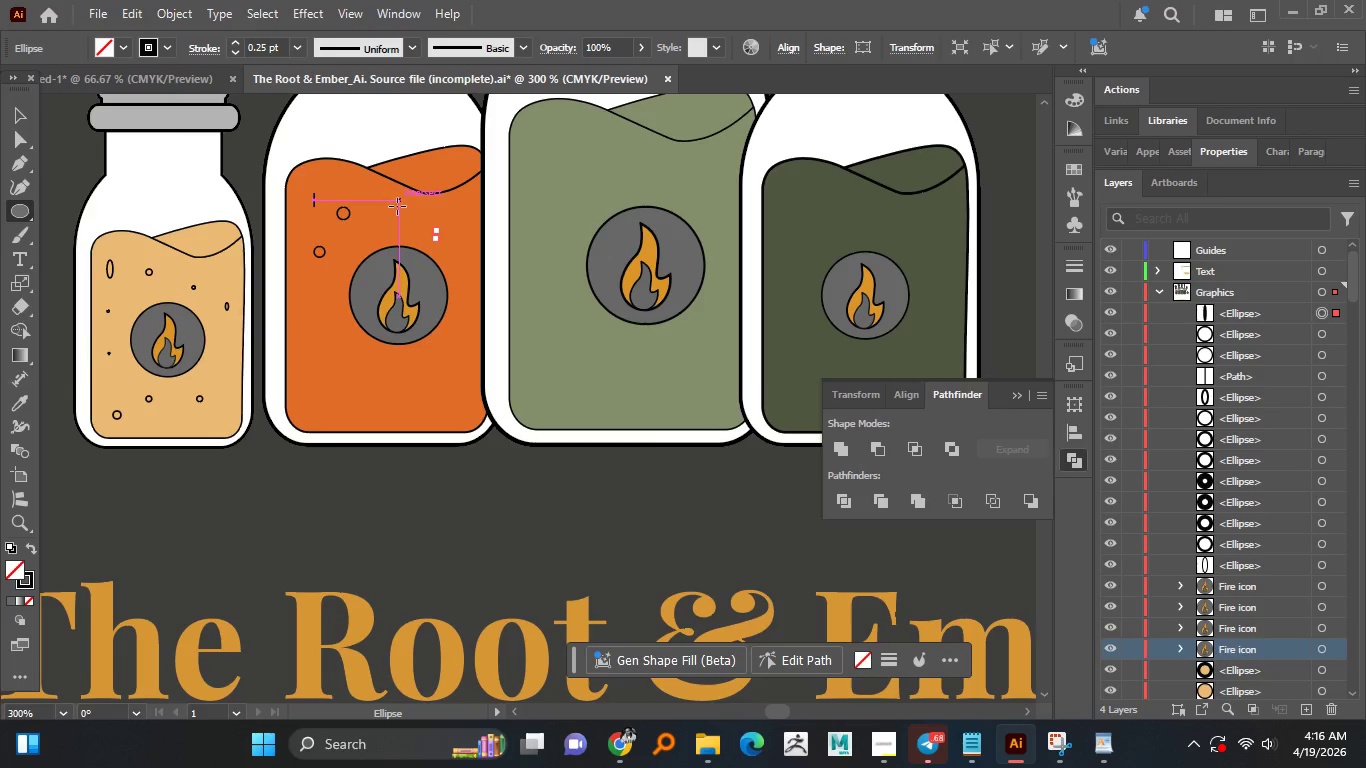 
left_click_drag(start_coordinate=[391, 211], to_coordinate=[398, 221])
 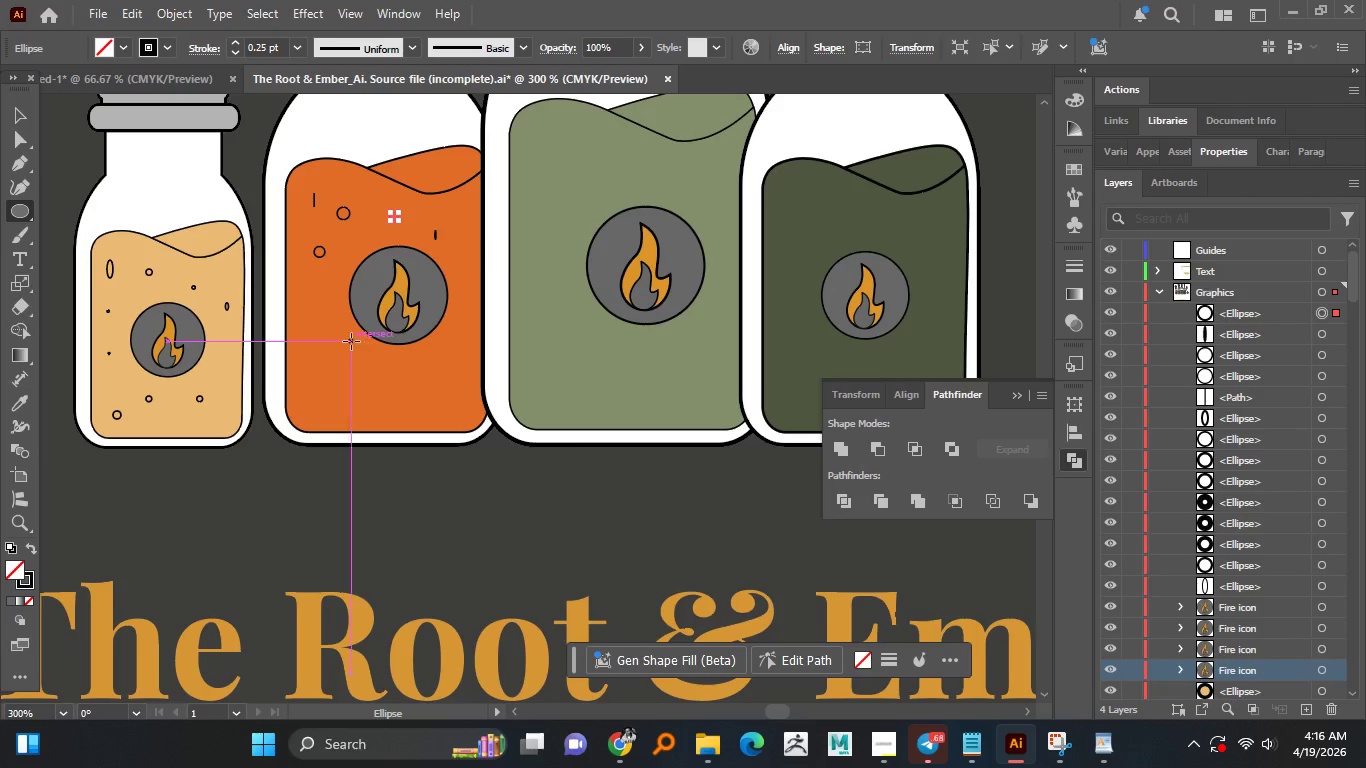 
left_click_drag(start_coordinate=[352, 342], to_coordinate=[362, 357])
 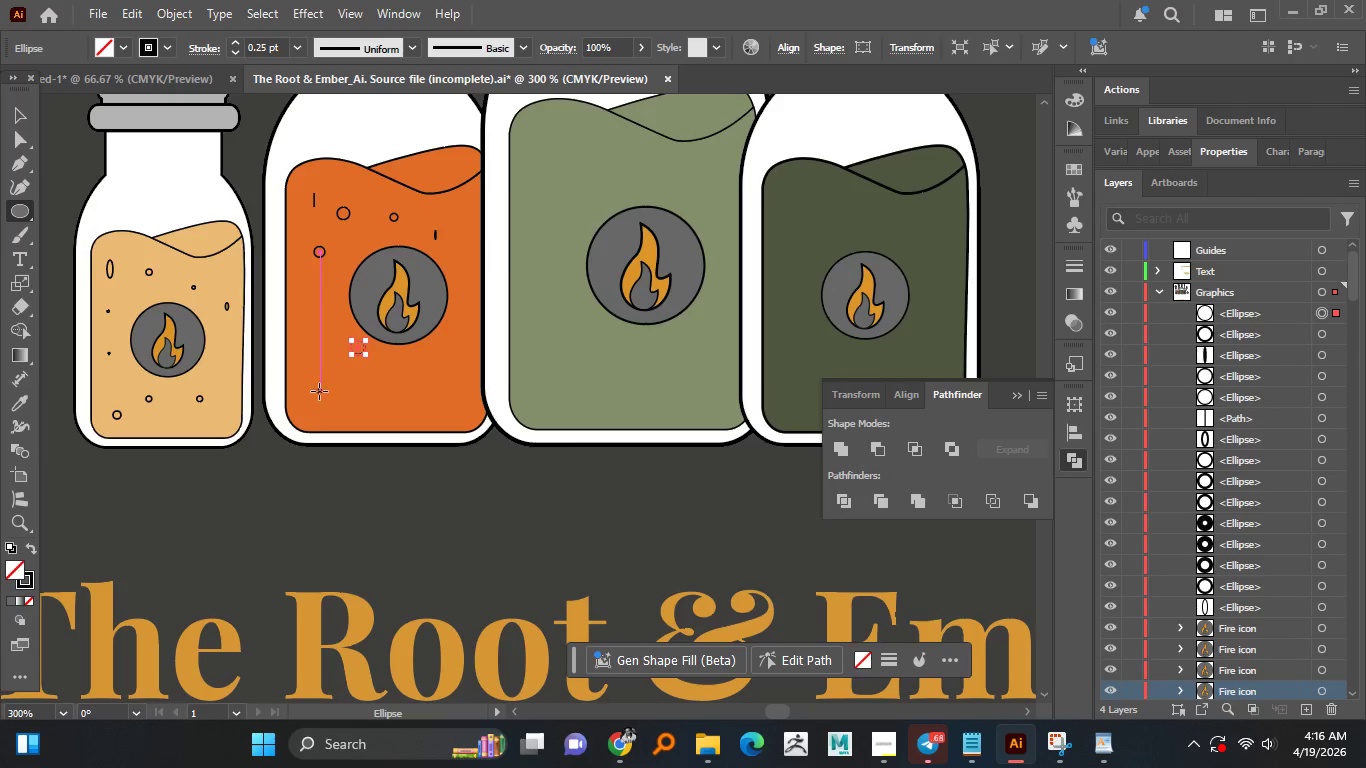 
left_click_drag(start_coordinate=[320, 394], to_coordinate=[324, 404])
 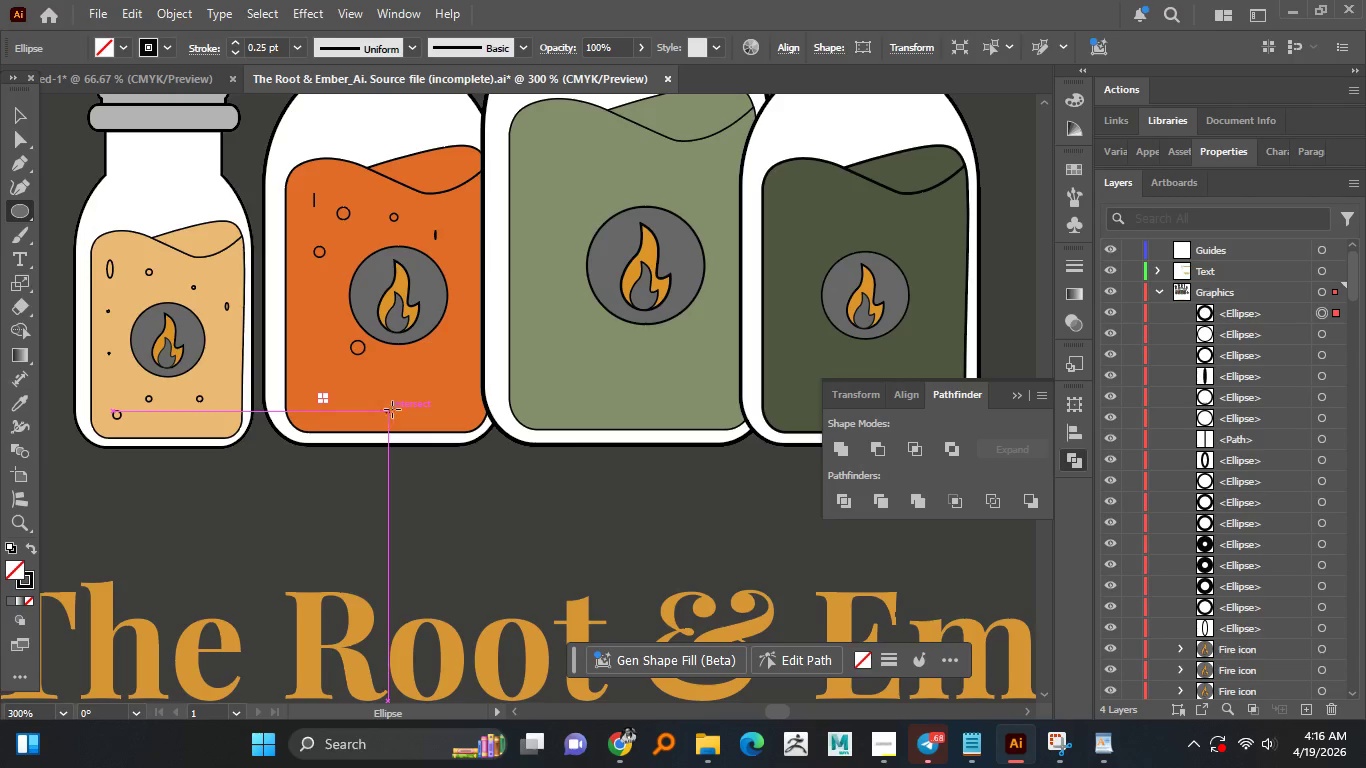 
left_click_drag(start_coordinate=[401, 408], to_coordinate=[410, 413])
 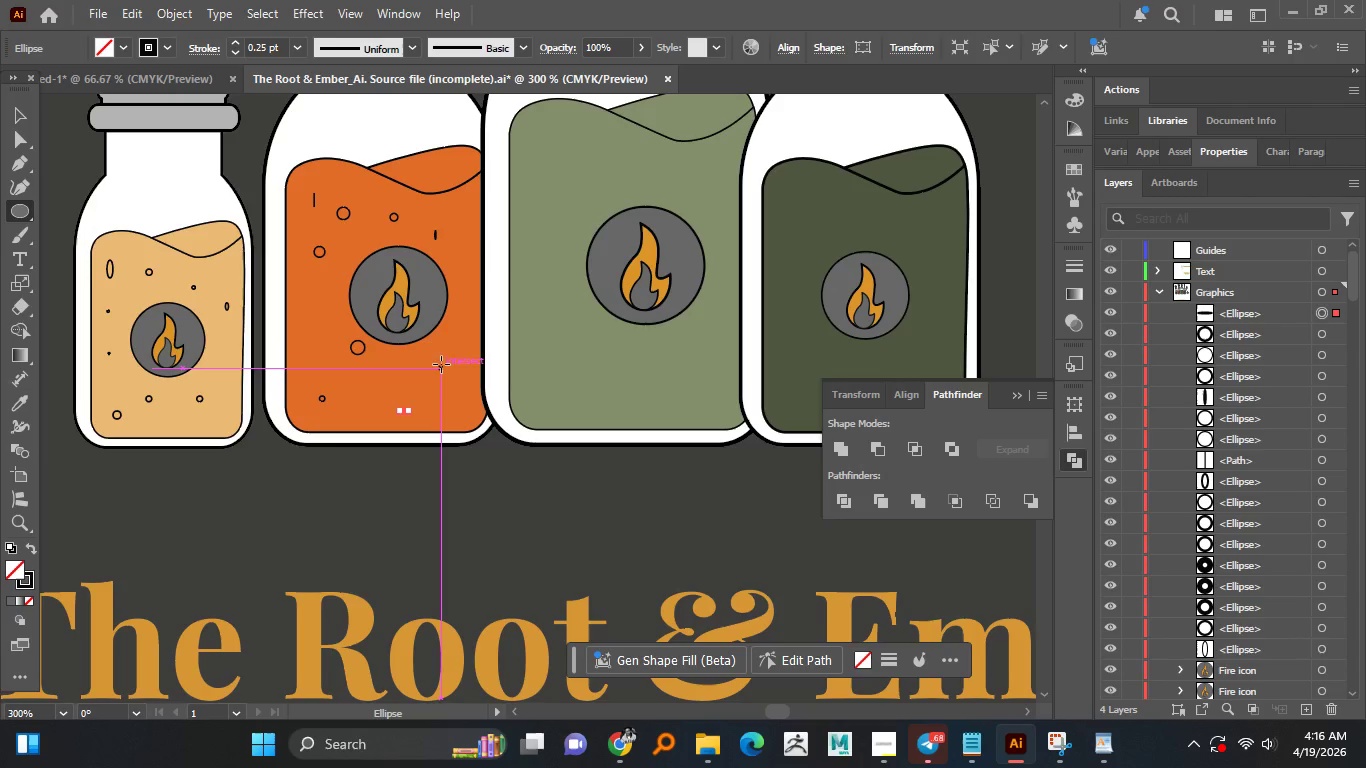 
left_click_drag(start_coordinate=[444, 362], to_coordinate=[449, 368])
 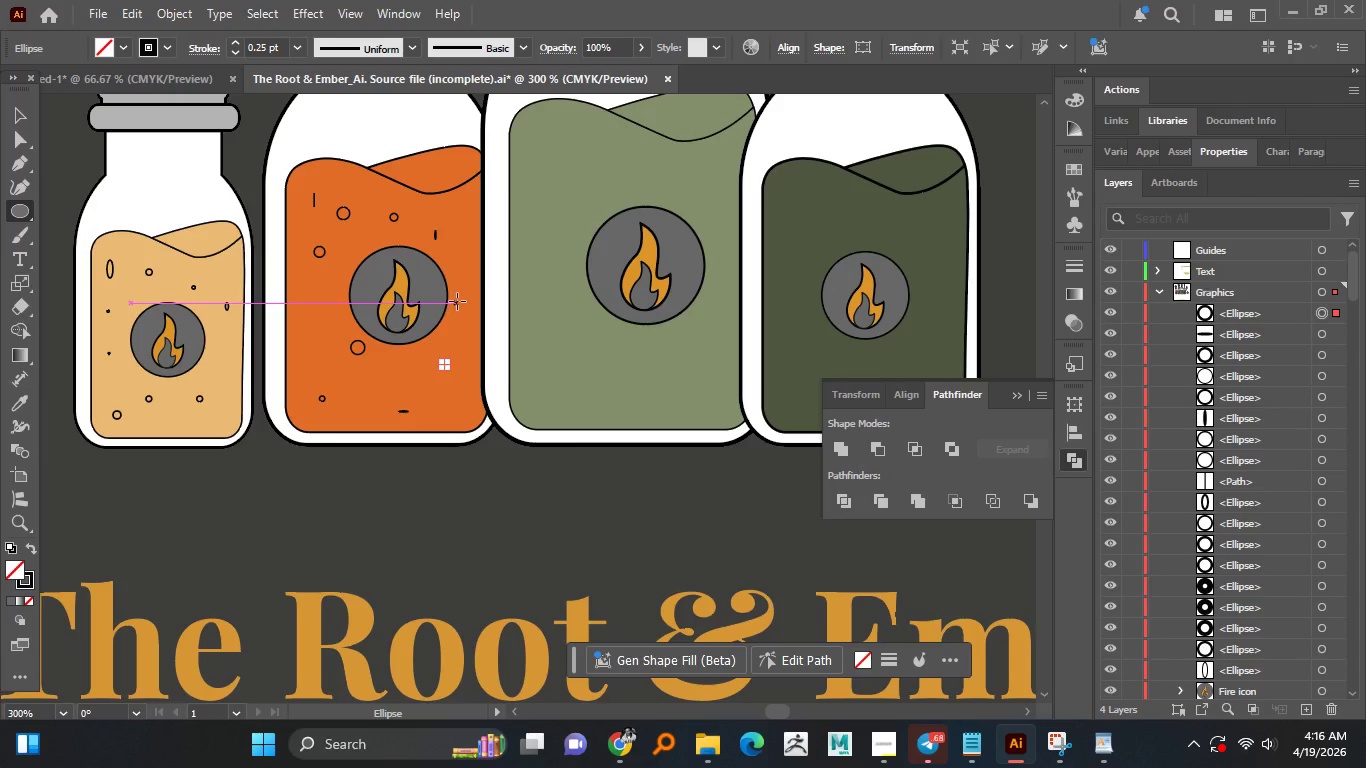 
left_click_drag(start_coordinate=[461, 301], to_coordinate=[466, 310])
 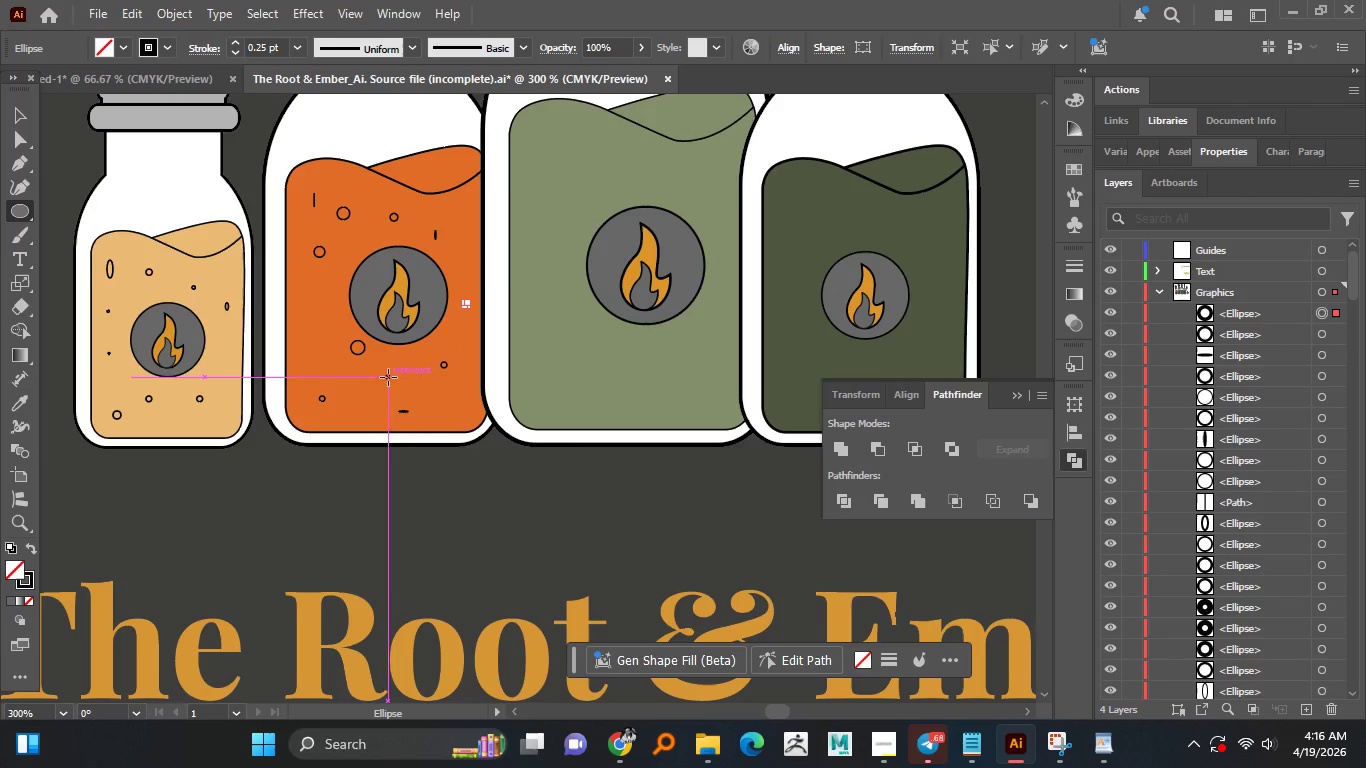 
hold_key(key=AltLeft, duration=1.19)
 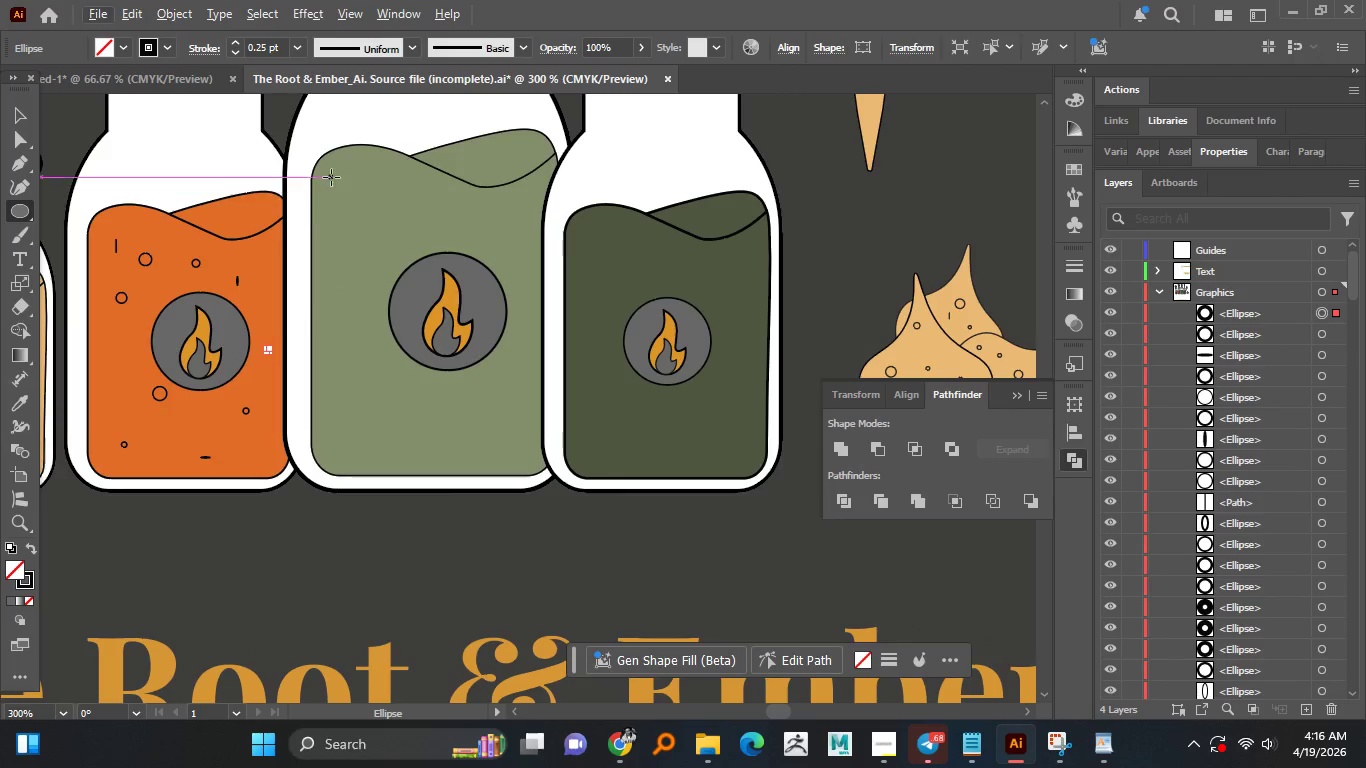 
left_click_drag(start_coordinate=[334, 177], to_coordinate=[350, 216])
 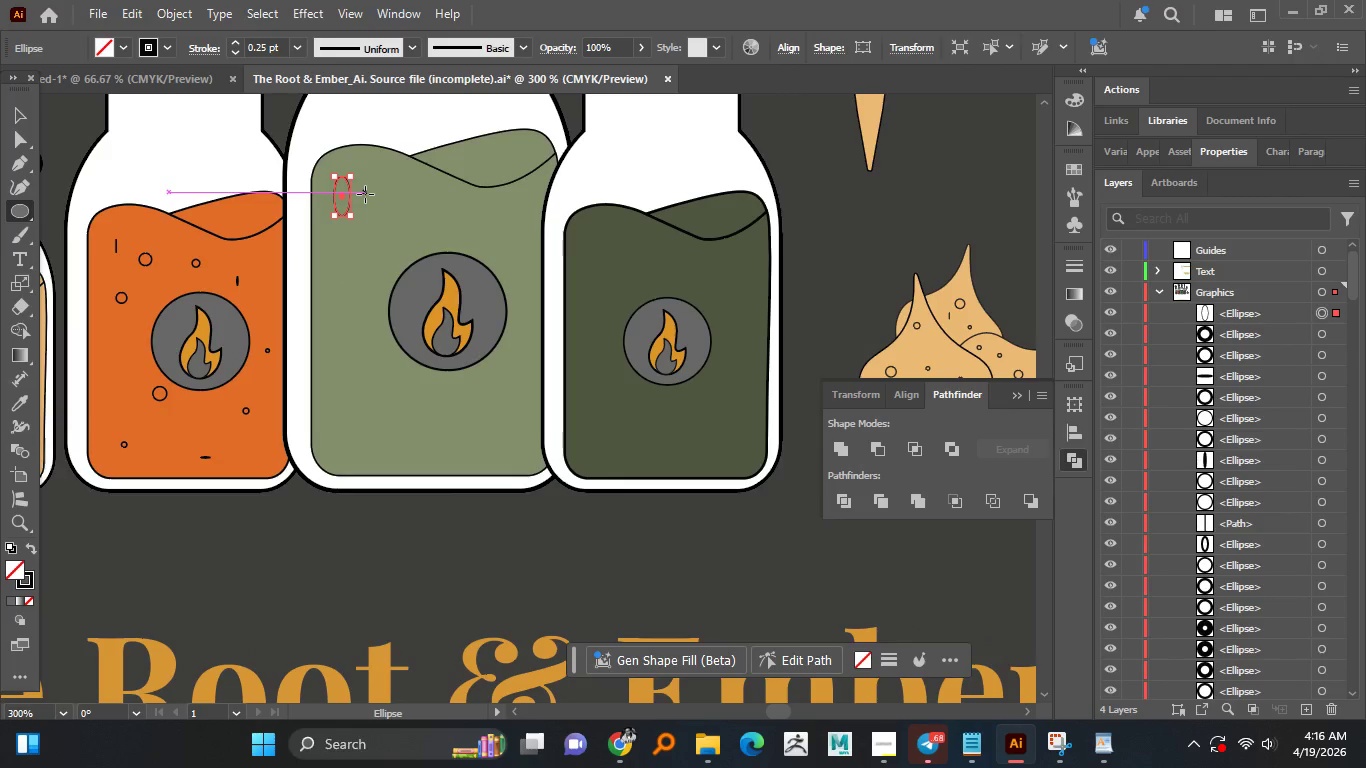 
key(Control+Z)
 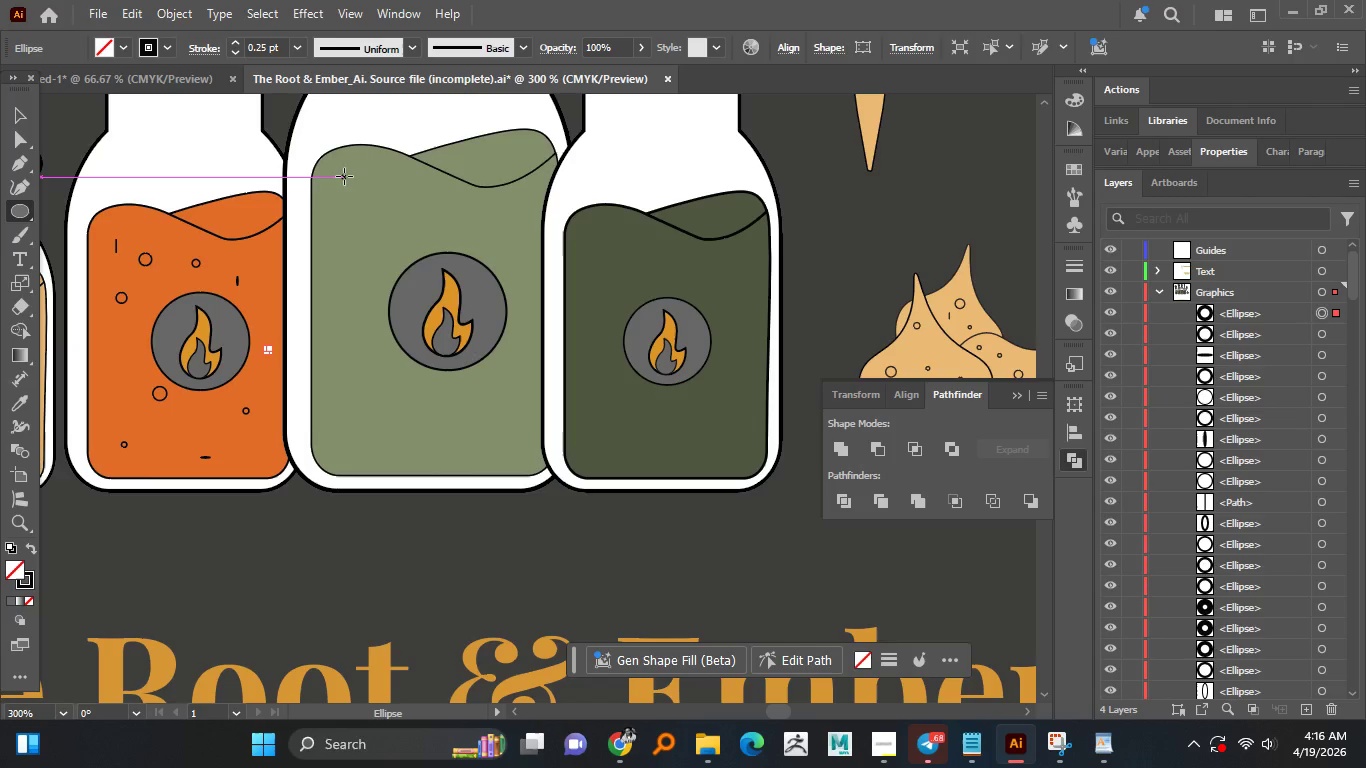 
left_click_drag(start_coordinate=[346, 180], to_coordinate=[357, 191])
 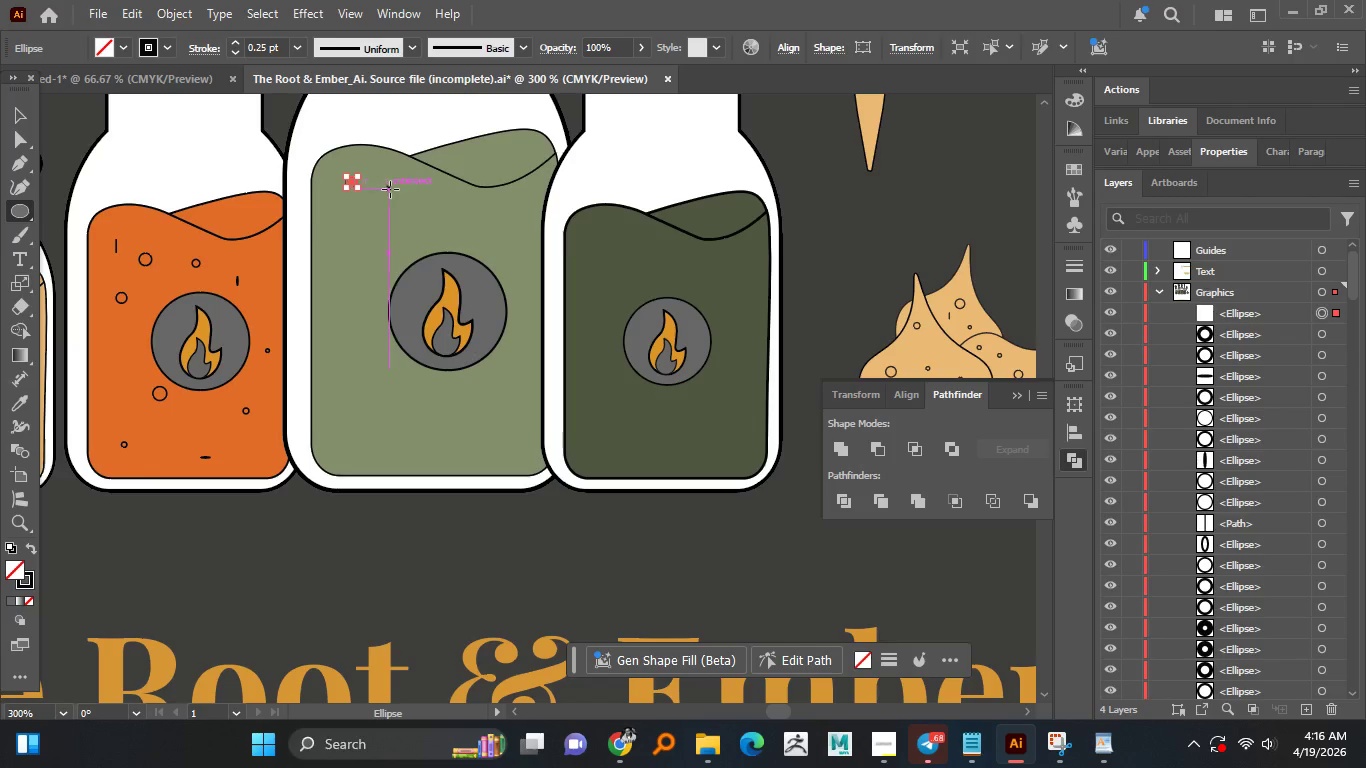 
left_click_drag(start_coordinate=[395, 189], to_coordinate=[406, 200])
 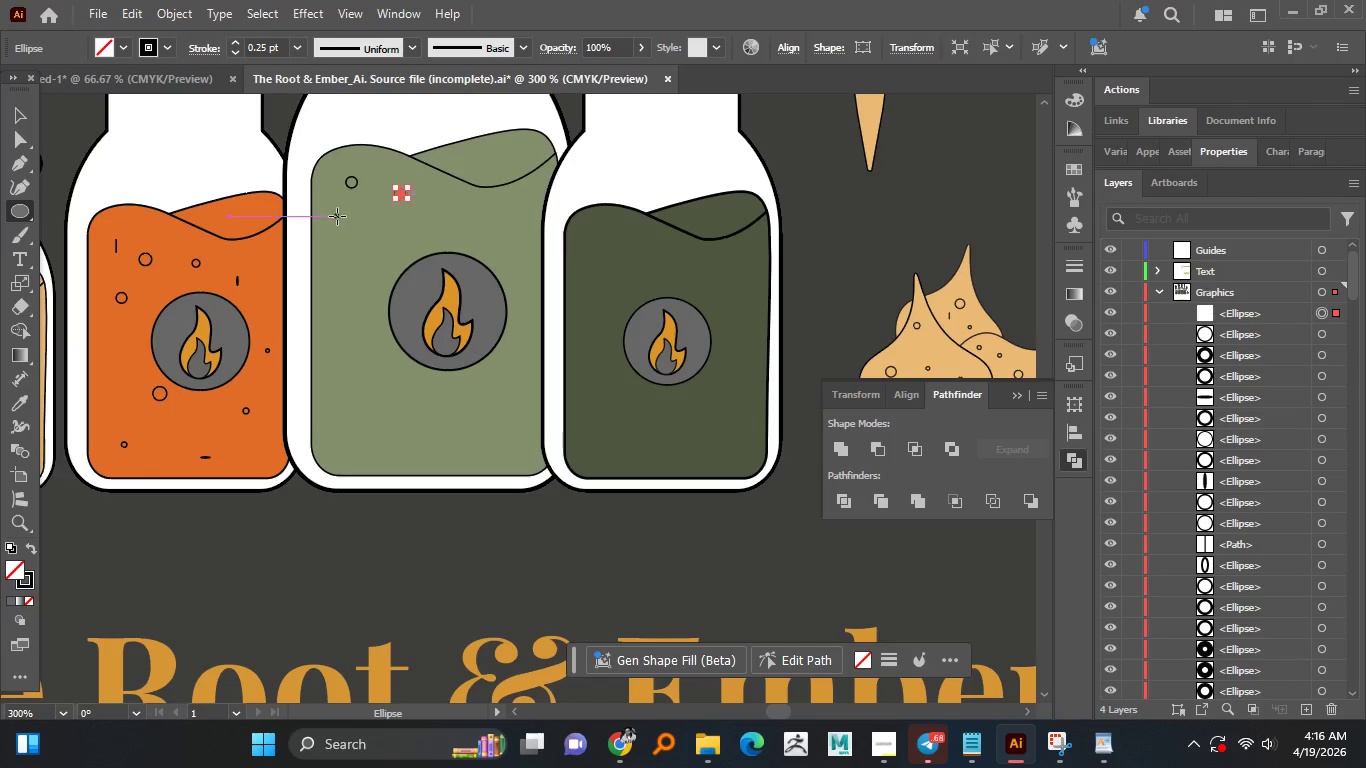 
left_click_drag(start_coordinate=[340, 223], to_coordinate=[352, 246])
 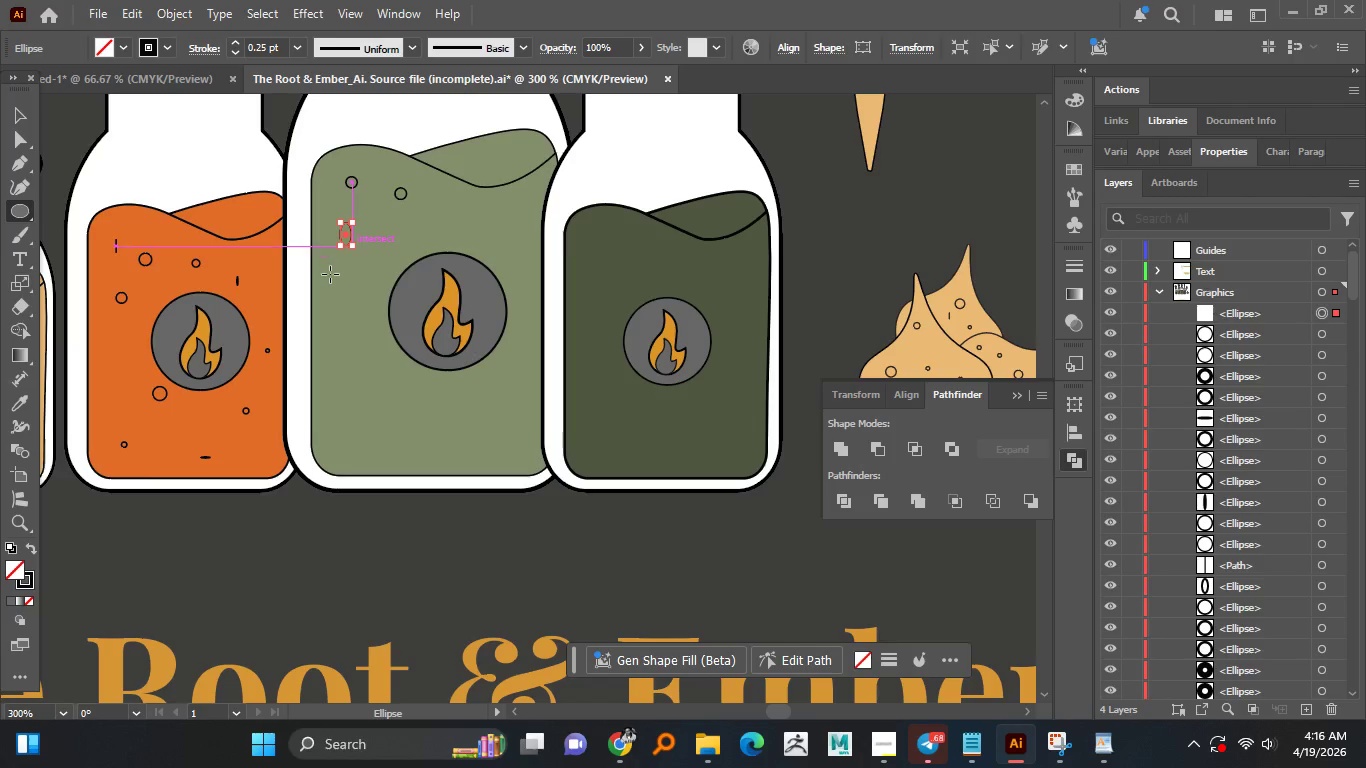 
left_click_drag(start_coordinate=[331, 278], to_coordinate=[341, 306])
 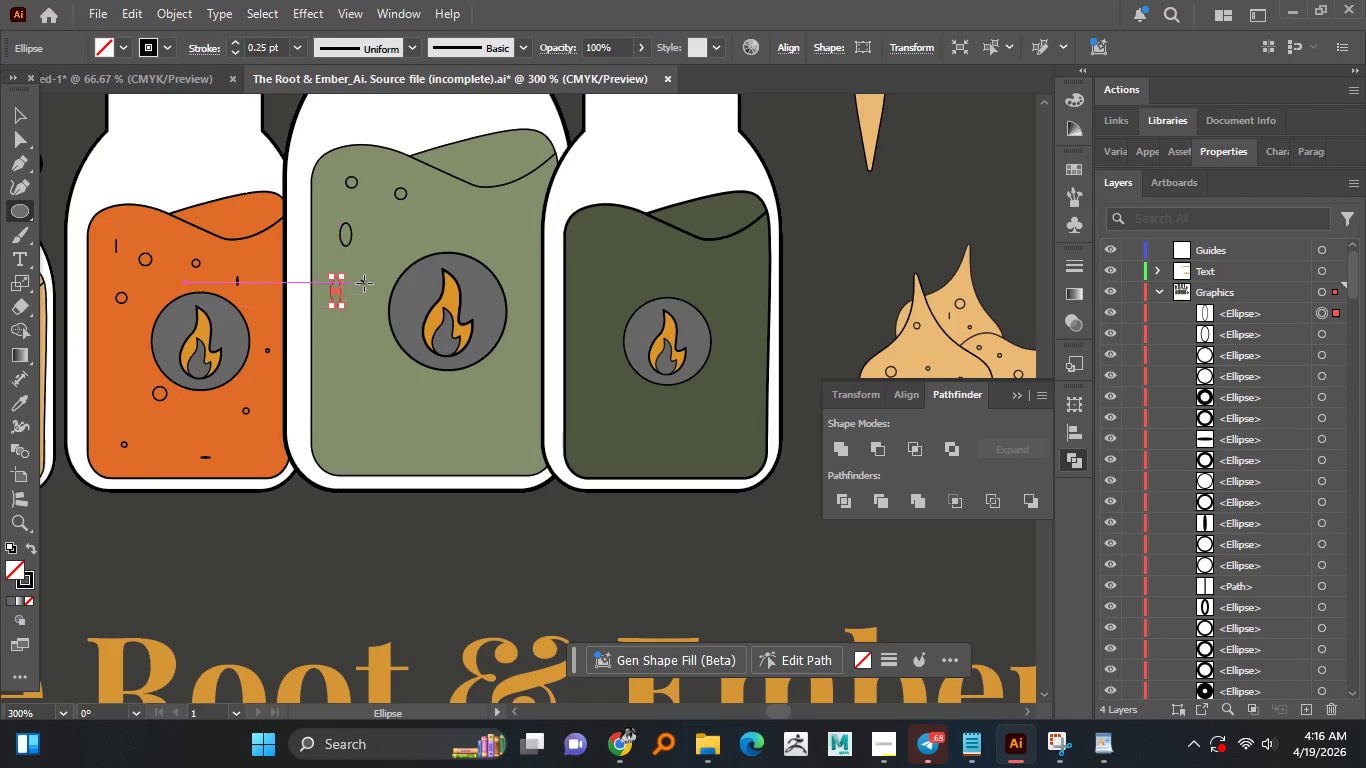 
left_click_drag(start_coordinate=[367, 283], to_coordinate=[375, 286])
 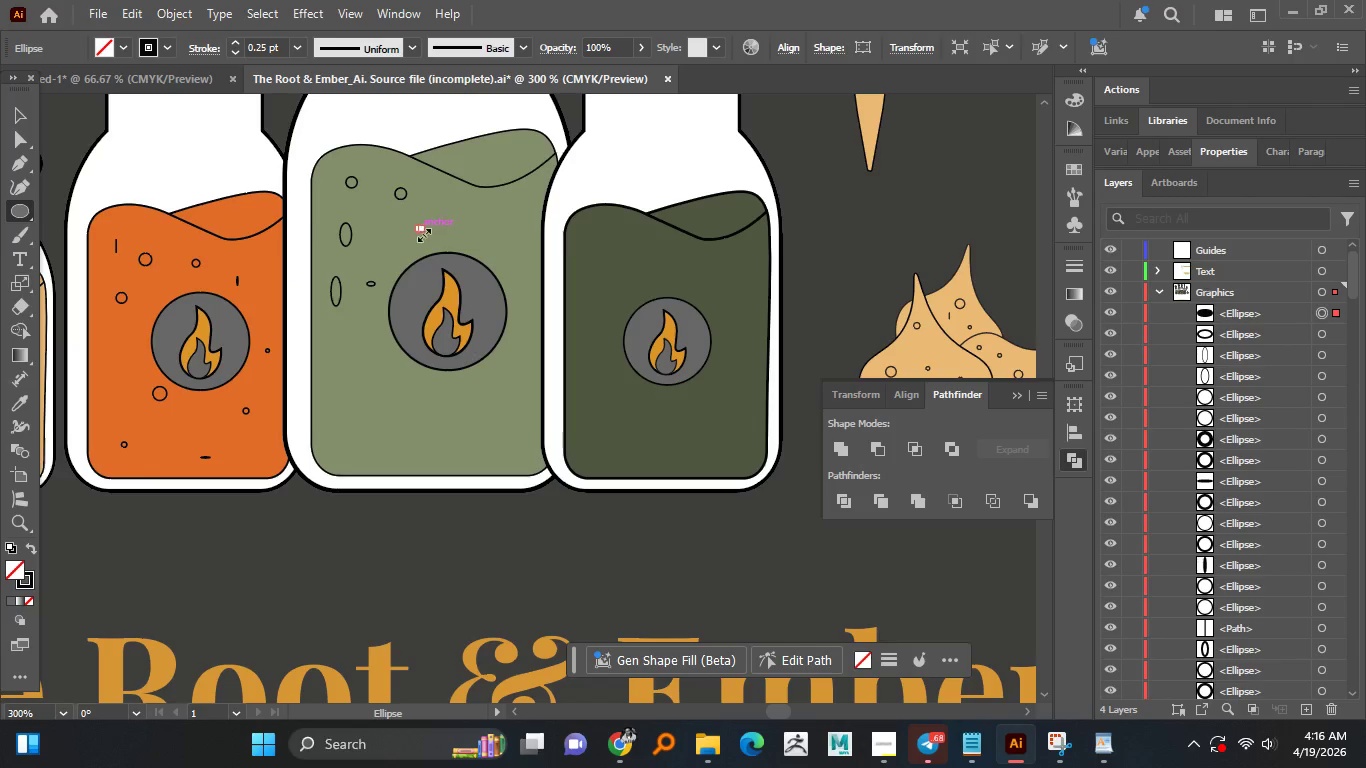 
left_click_drag(start_coordinate=[506, 237], to_coordinate=[516, 249])
 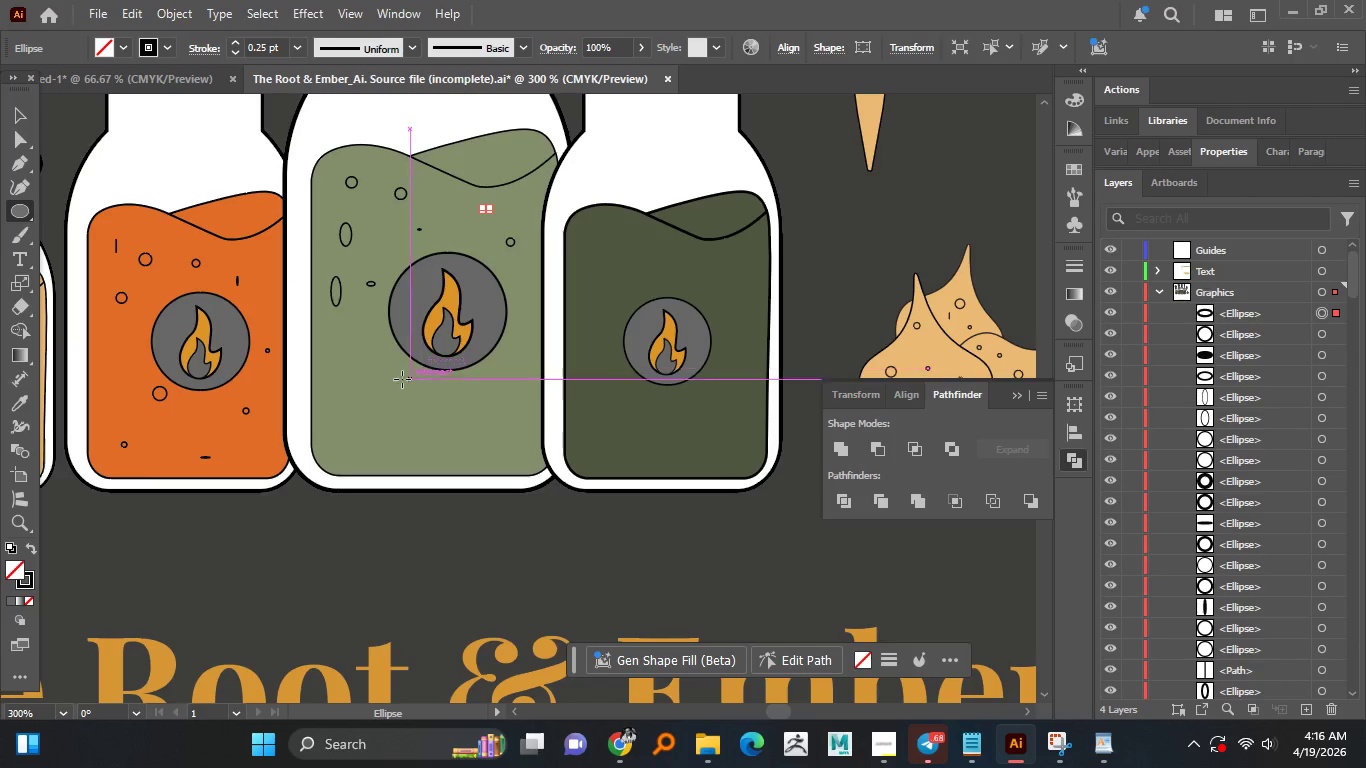 
left_click_drag(start_coordinate=[386, 390], to_coordinate=[396, 408])
 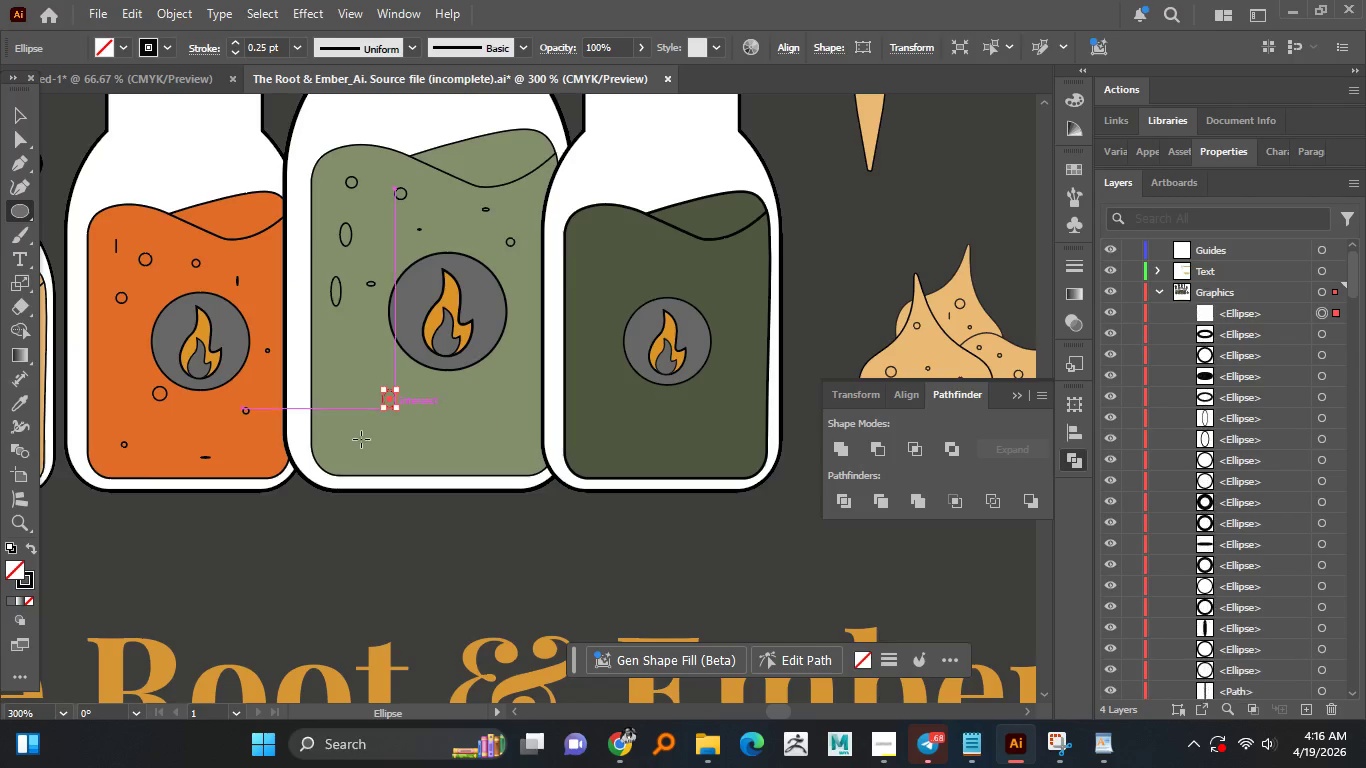 
left_click_drag(start_coordinate=[361, 439], to_coordinate=[372, 444])
 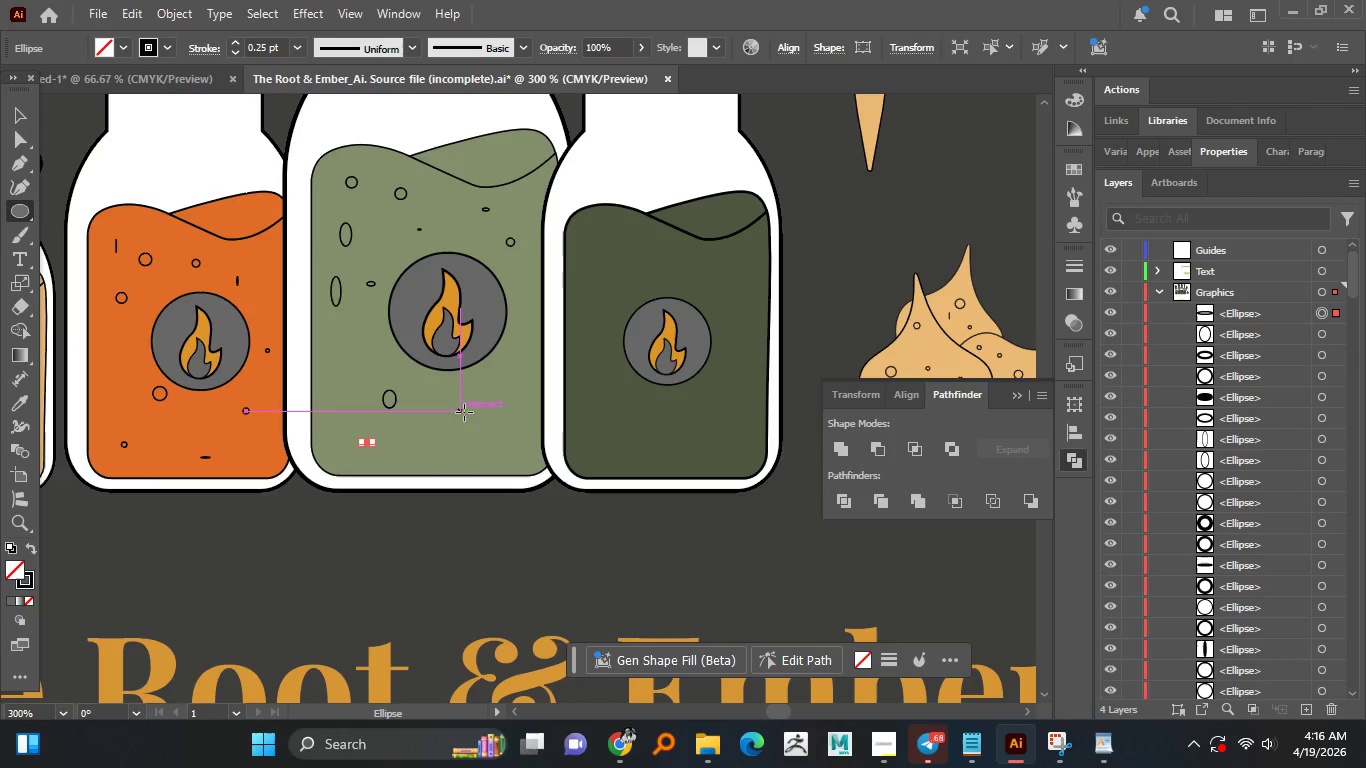 
left_click_drag(start_coordinate=[473, 428], to_coordinate=[477, 433])
 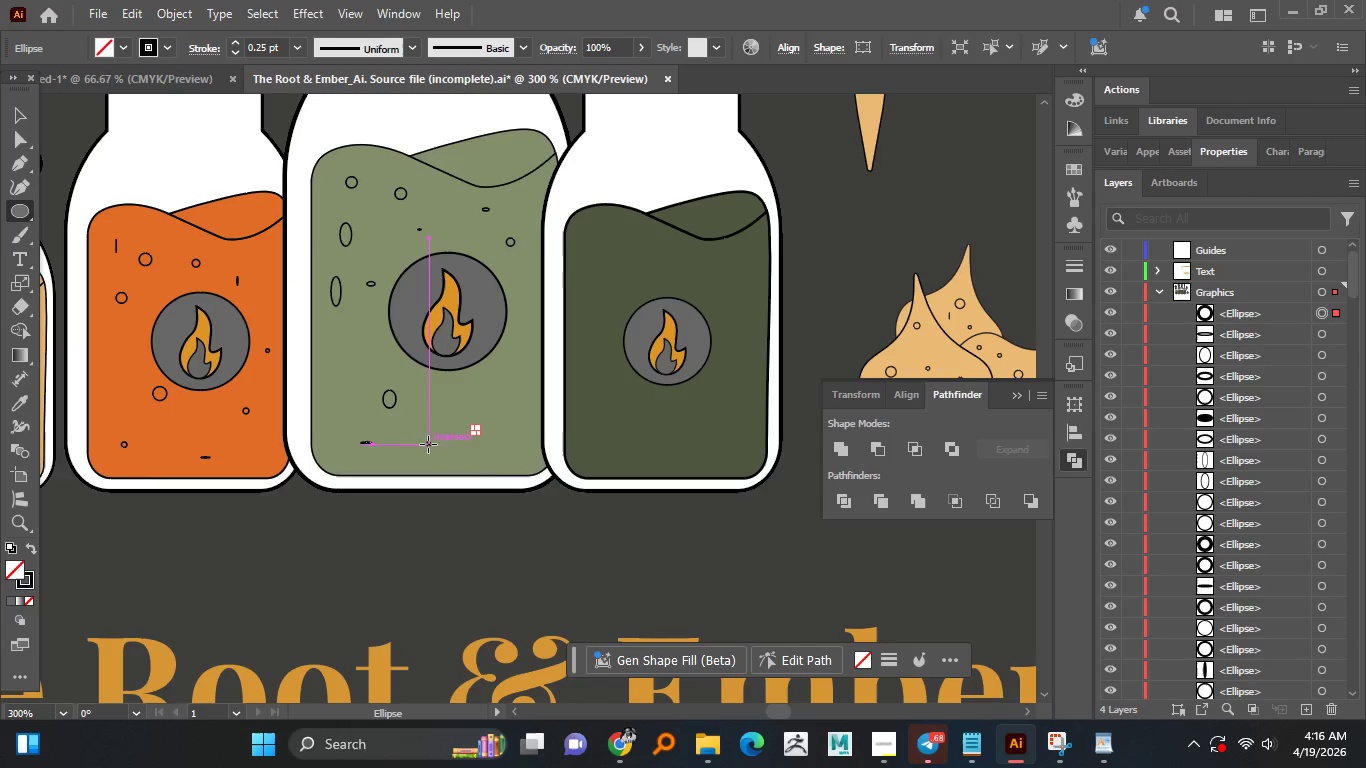 
left_click_drag(start_coordinate=[431, 449], to_coordinate=[441, 458])
 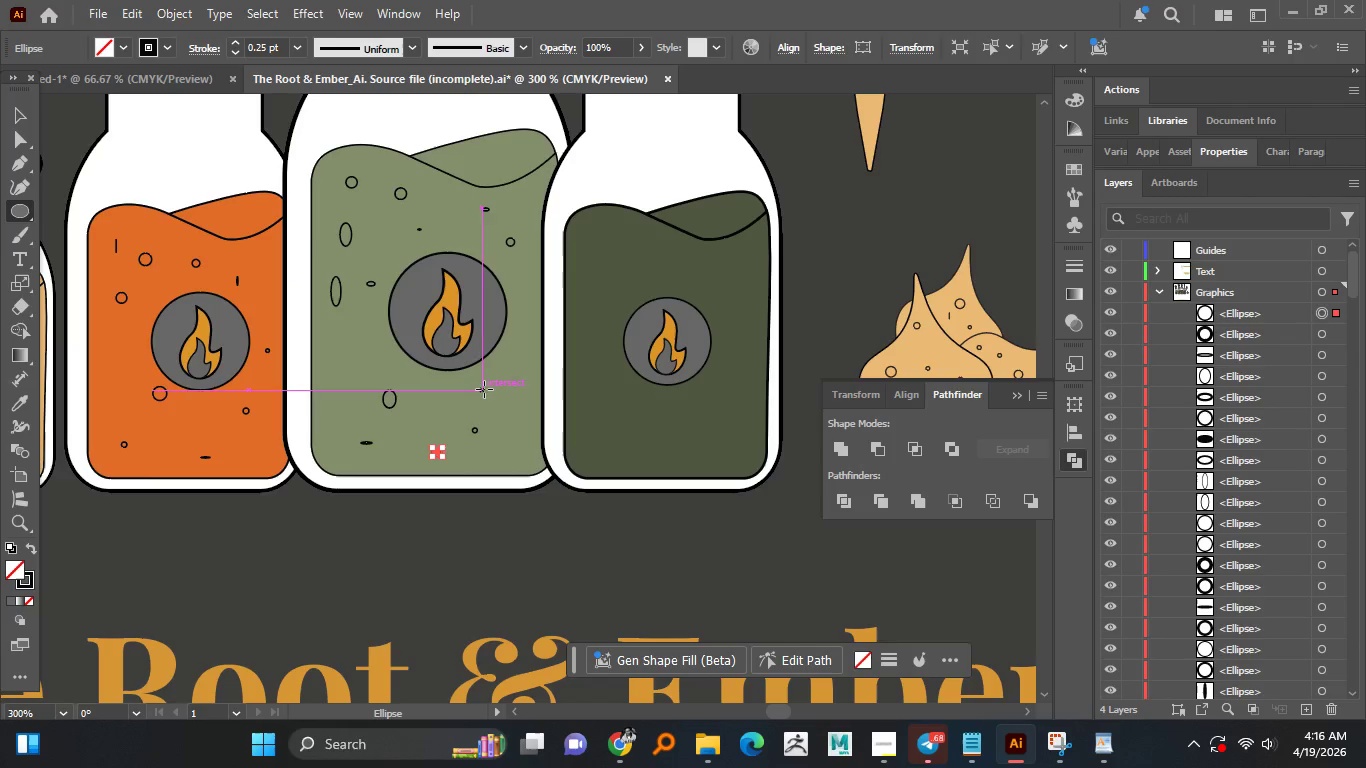 
left_click_drag(start_coordinate=[493, 389], to_coordinate=[518, 409])
 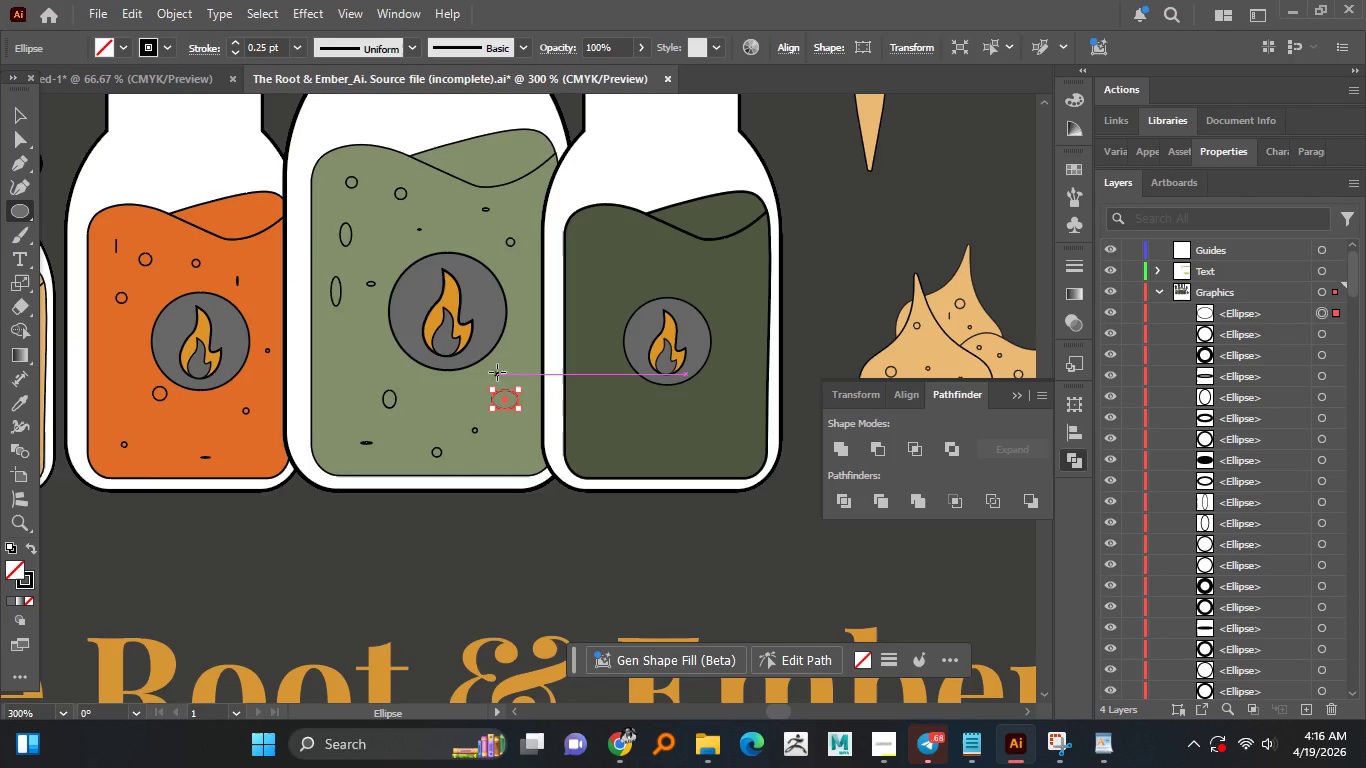 
hold_key(key=AltLeft, duration=1.52)
scroll: coordinate [492, 366], scroll_direction: down, amount: 1.0
 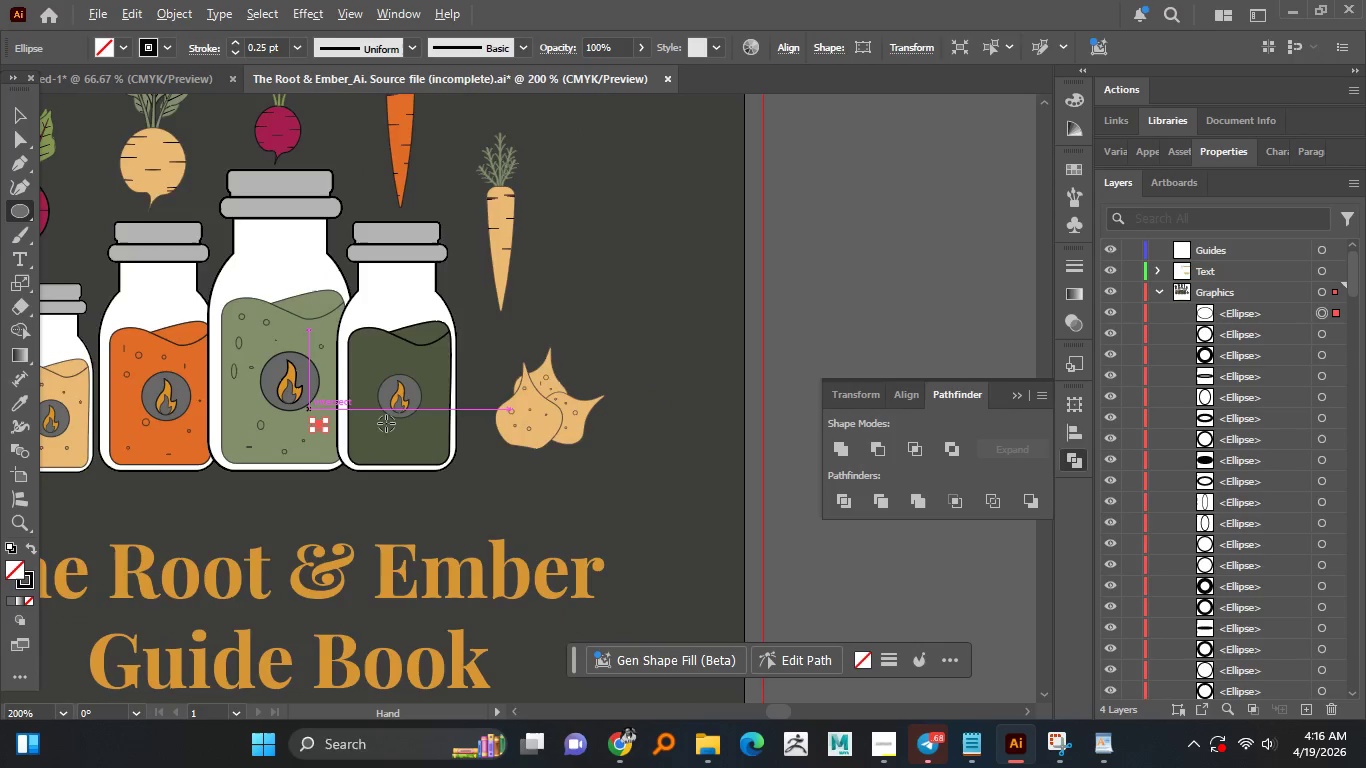 
key(Alt+AltLeft)
 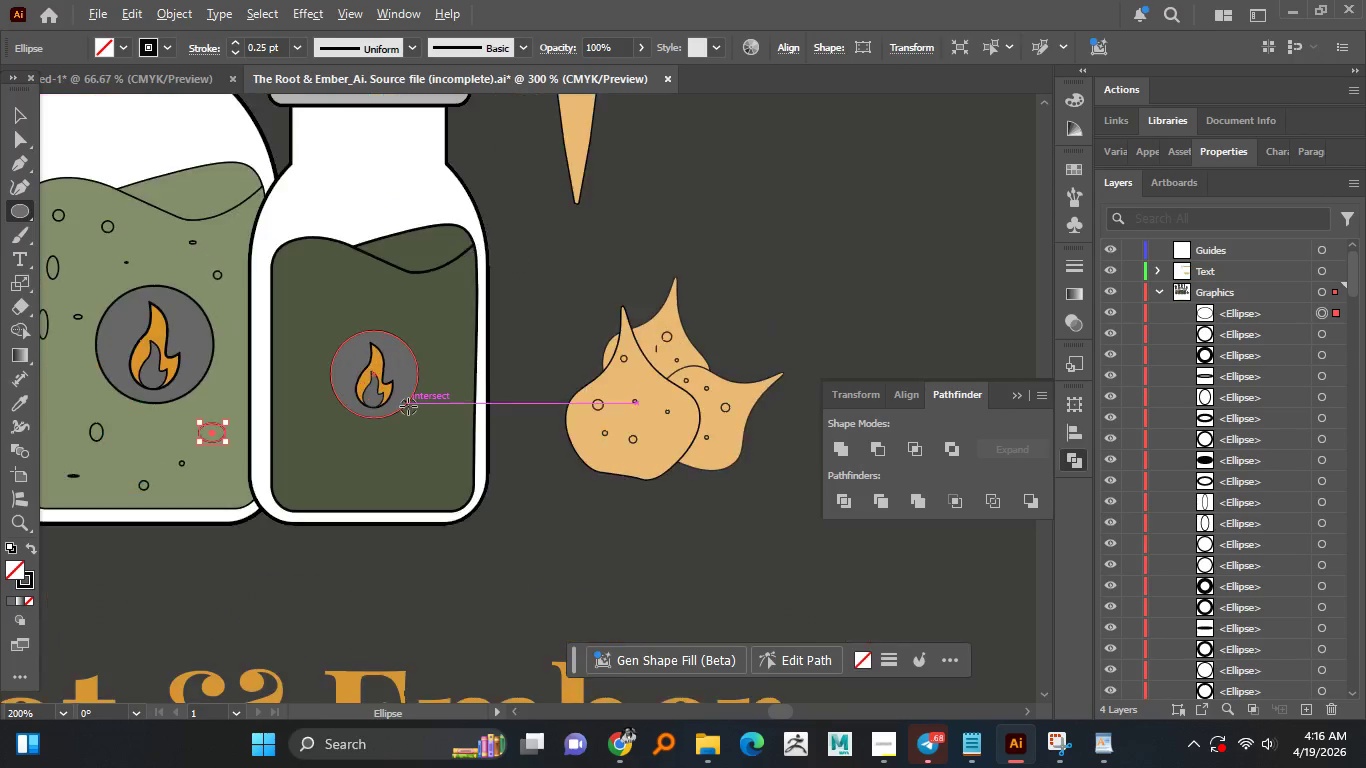 
key(Alt+AltLeft)
 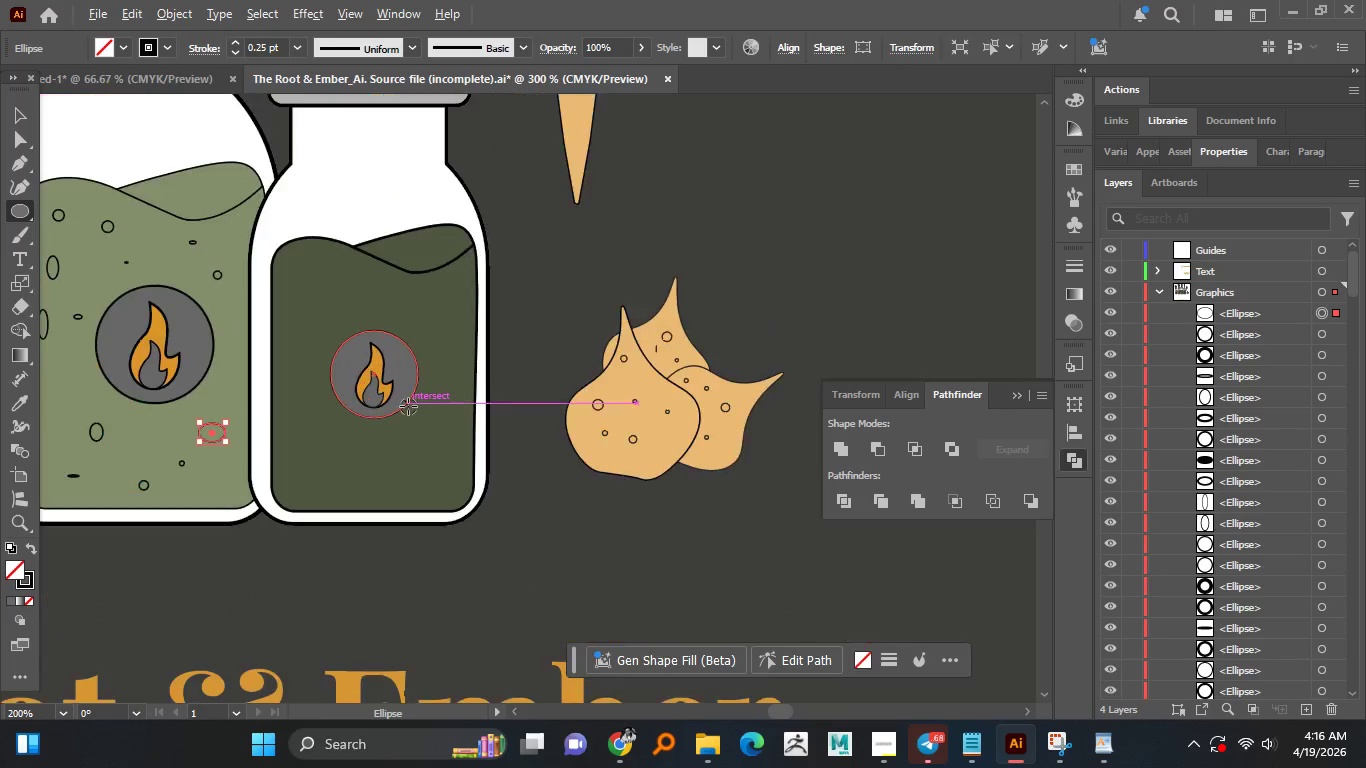 
key(Alt+AltLeft)
 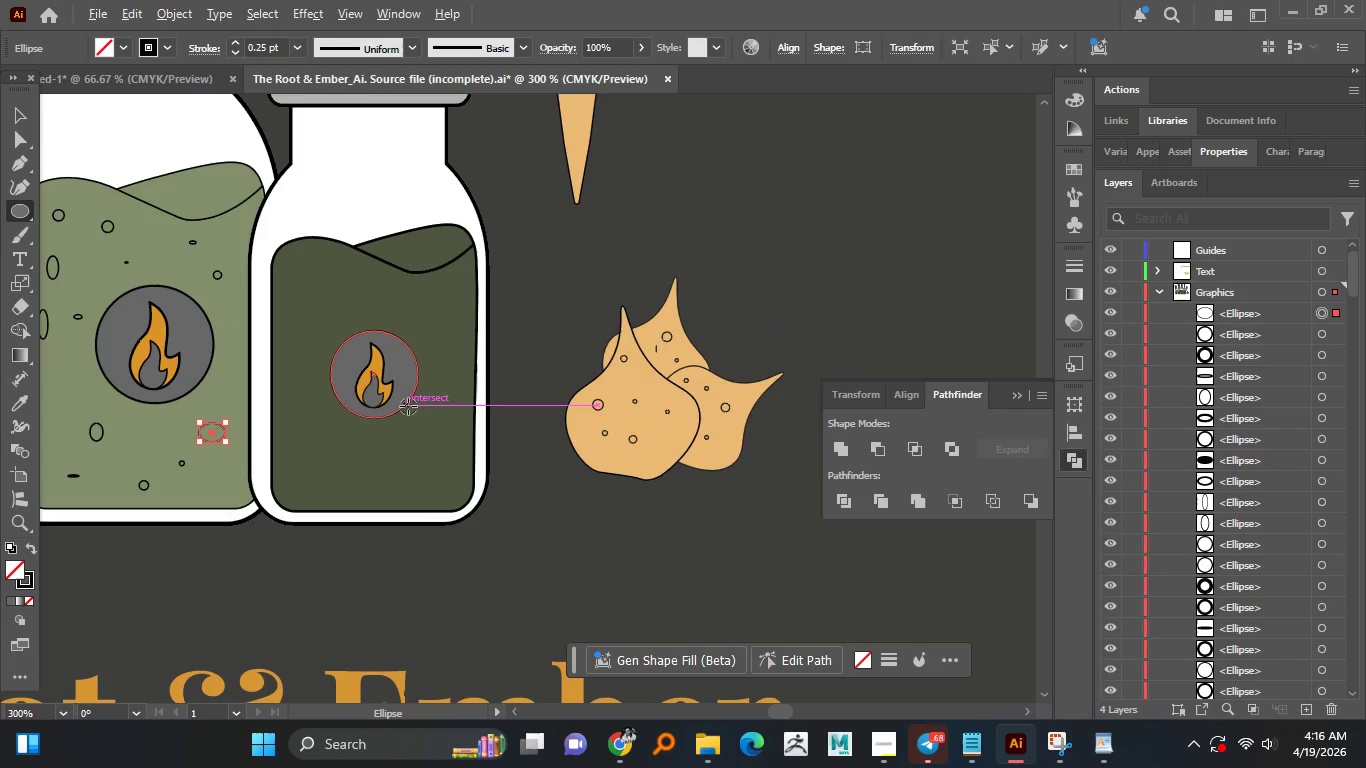 
key(Alt+AltLeft)
 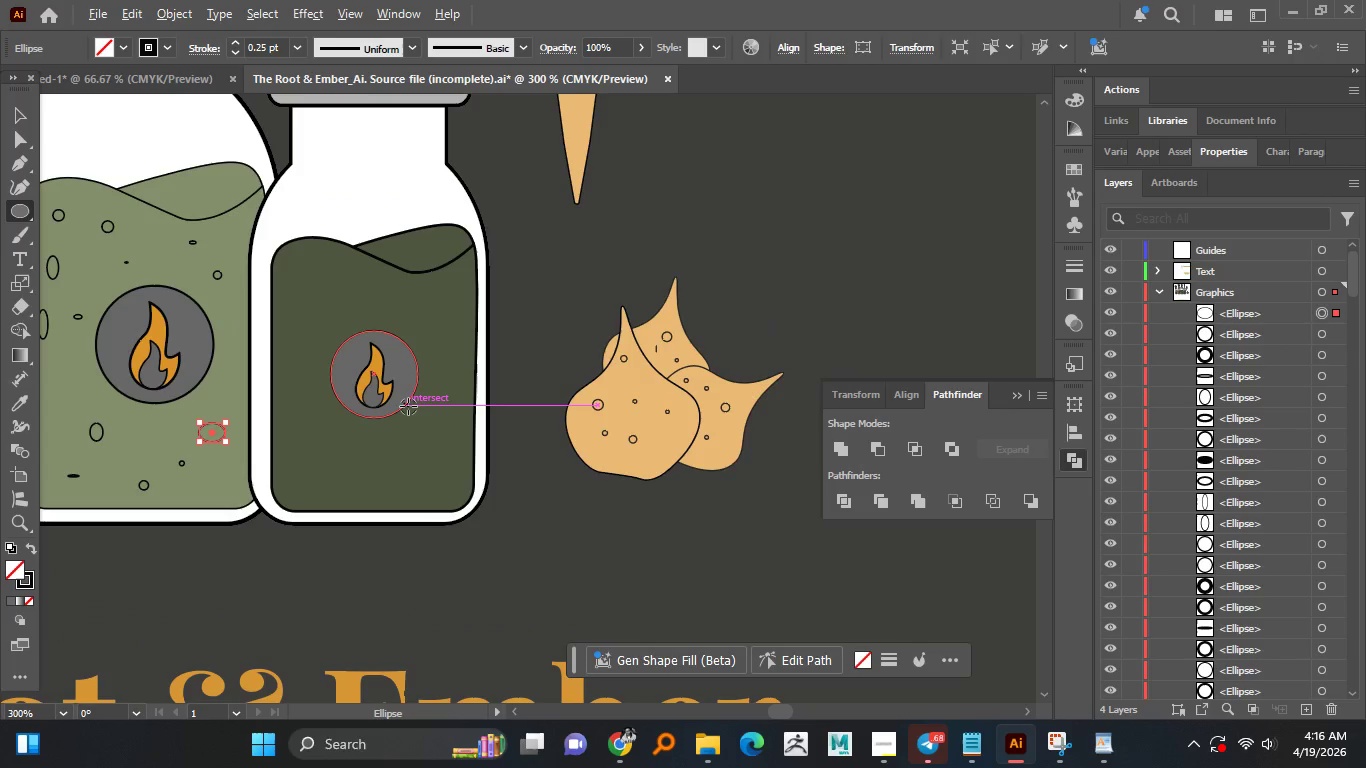 
key(Alt+AltLeft)
 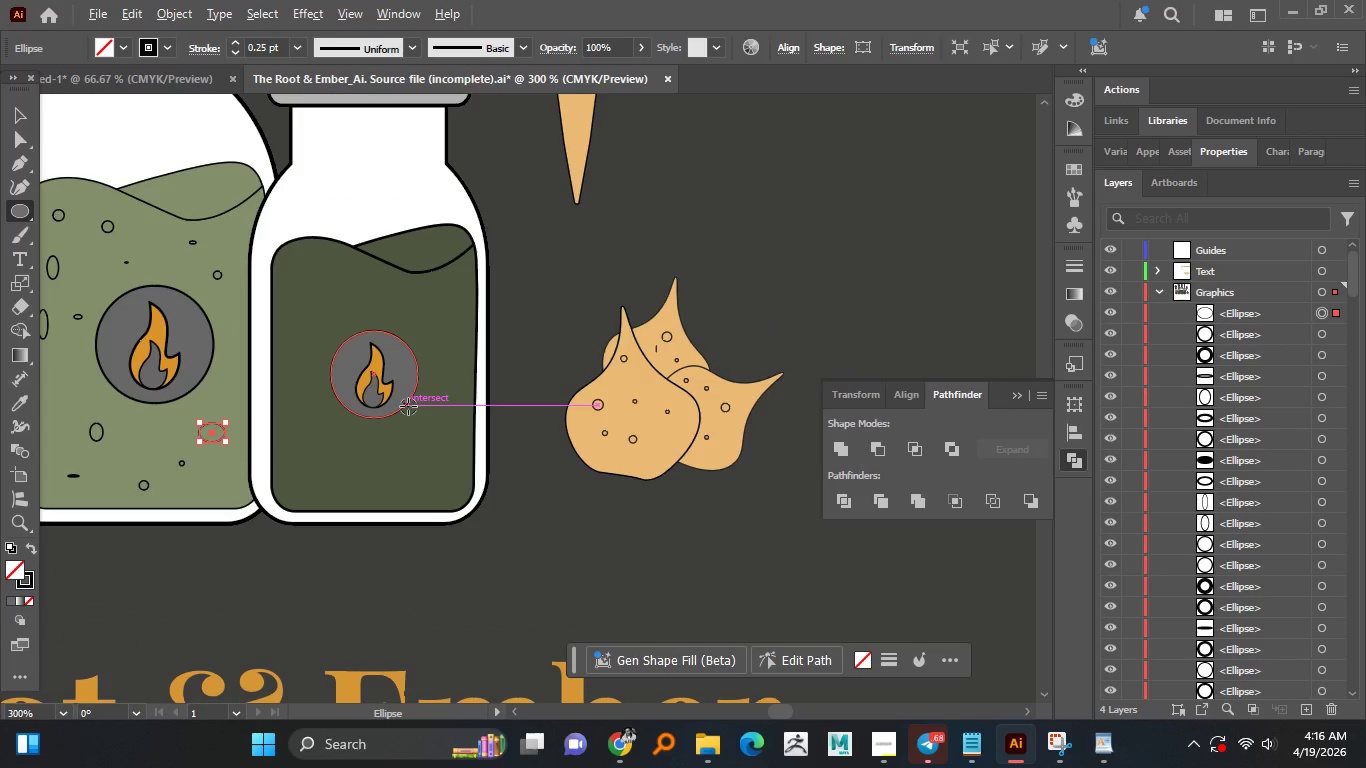 
key(Alt+AltLeft)
 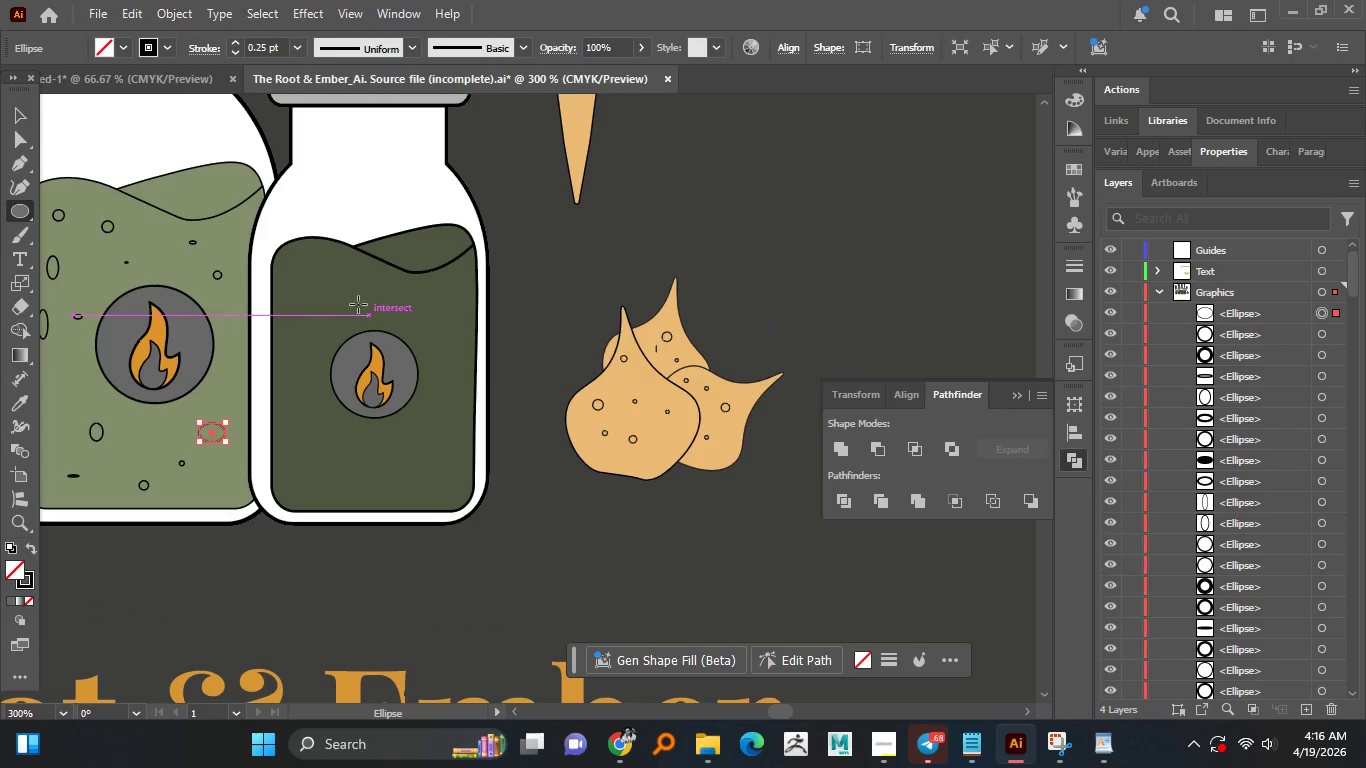 
scroll: coordinate [408, 406], scroll_direction: up, amount: 2.0
 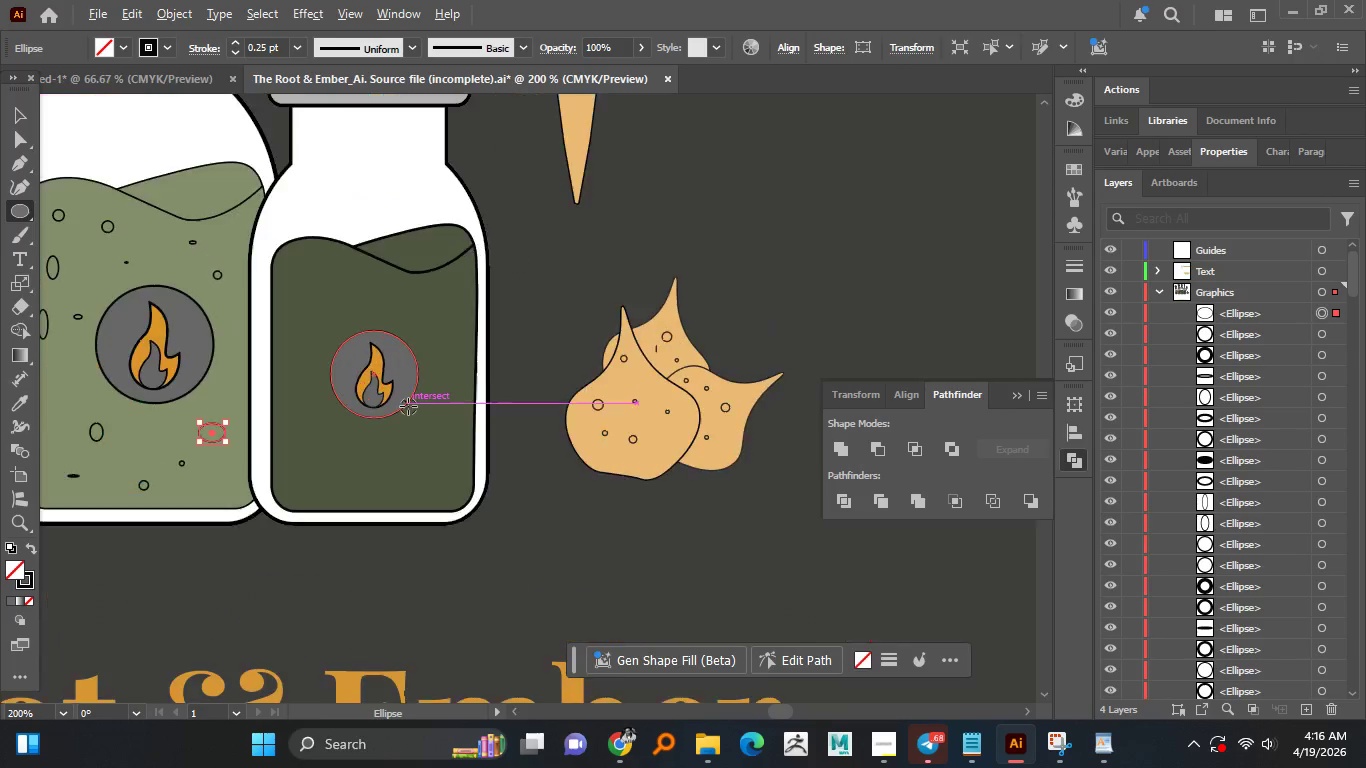 
left_click_drag(start_coordinate=[300, 274], to_coordinate=[313, 301])
 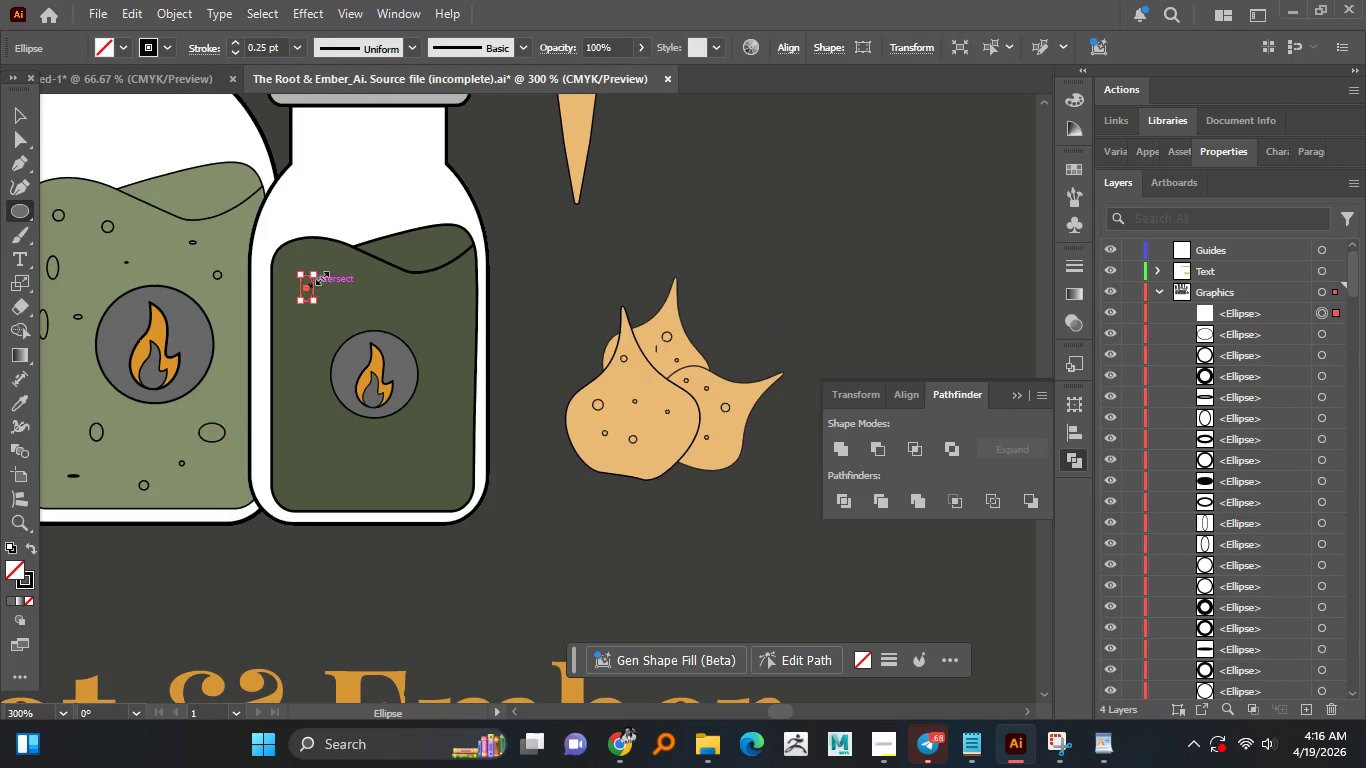 
left_click_drag(start_coordinate=[329, 279], to_coordinate=[336, 287])
 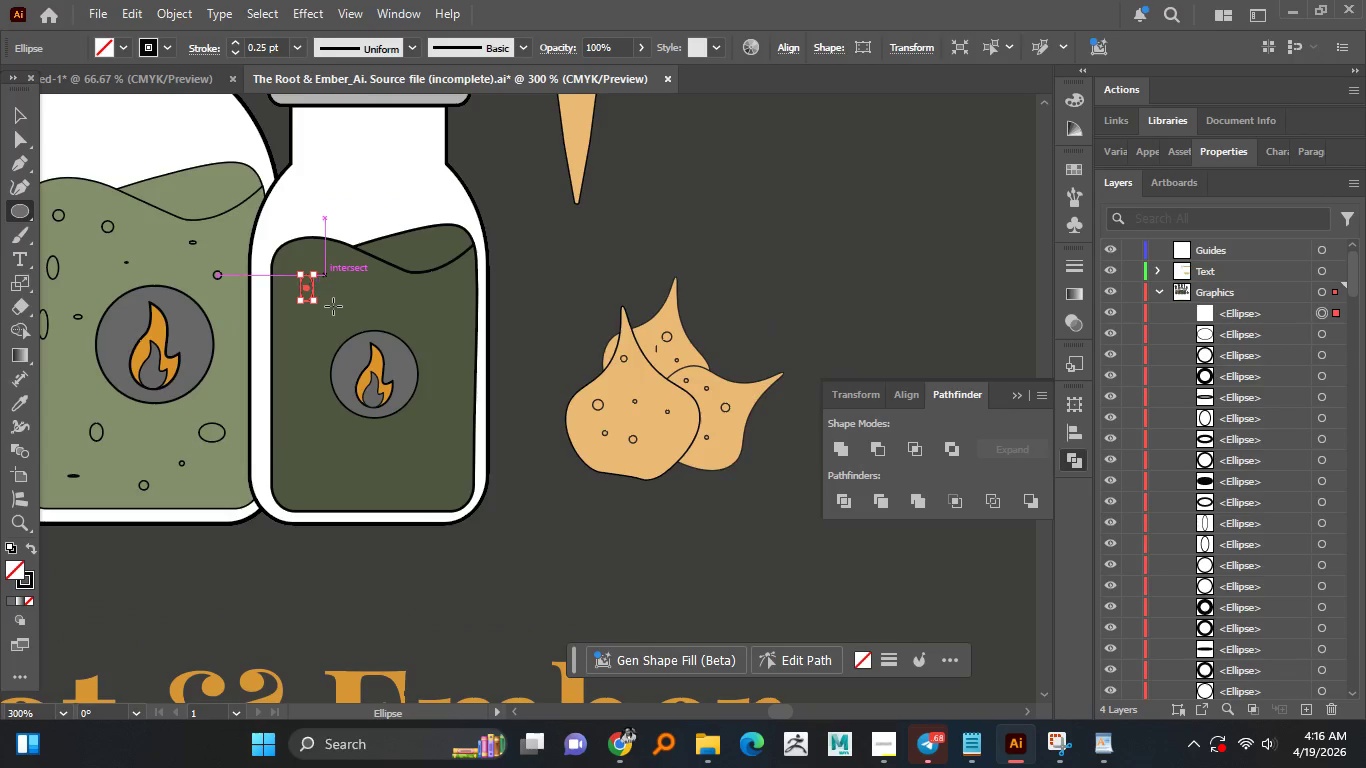 
left_click_drag(start_coordinate=[338, 306], to_coordinate=[351, 312])
 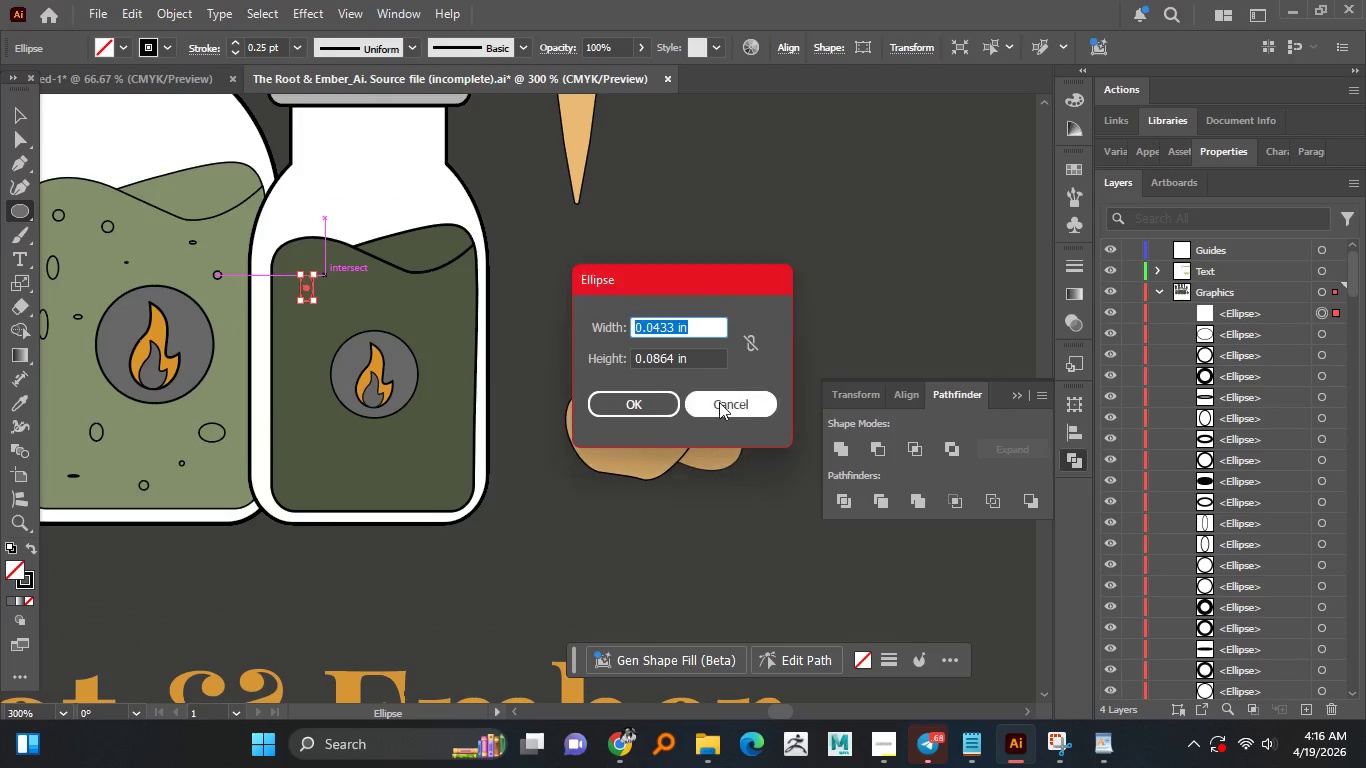 
left_click([720, 402])
 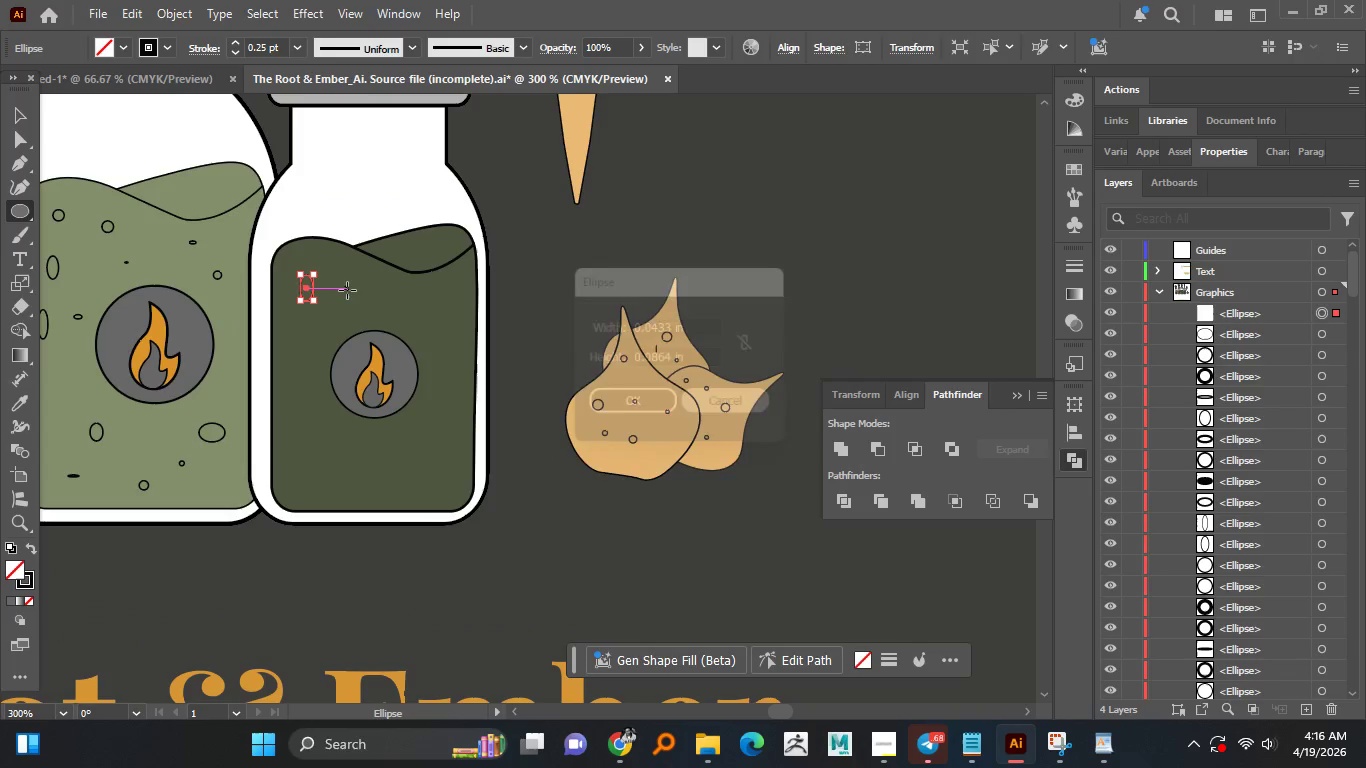 
left_click_drag(start_coordinate=[348, 290], to_coordinate=[357, 316])
 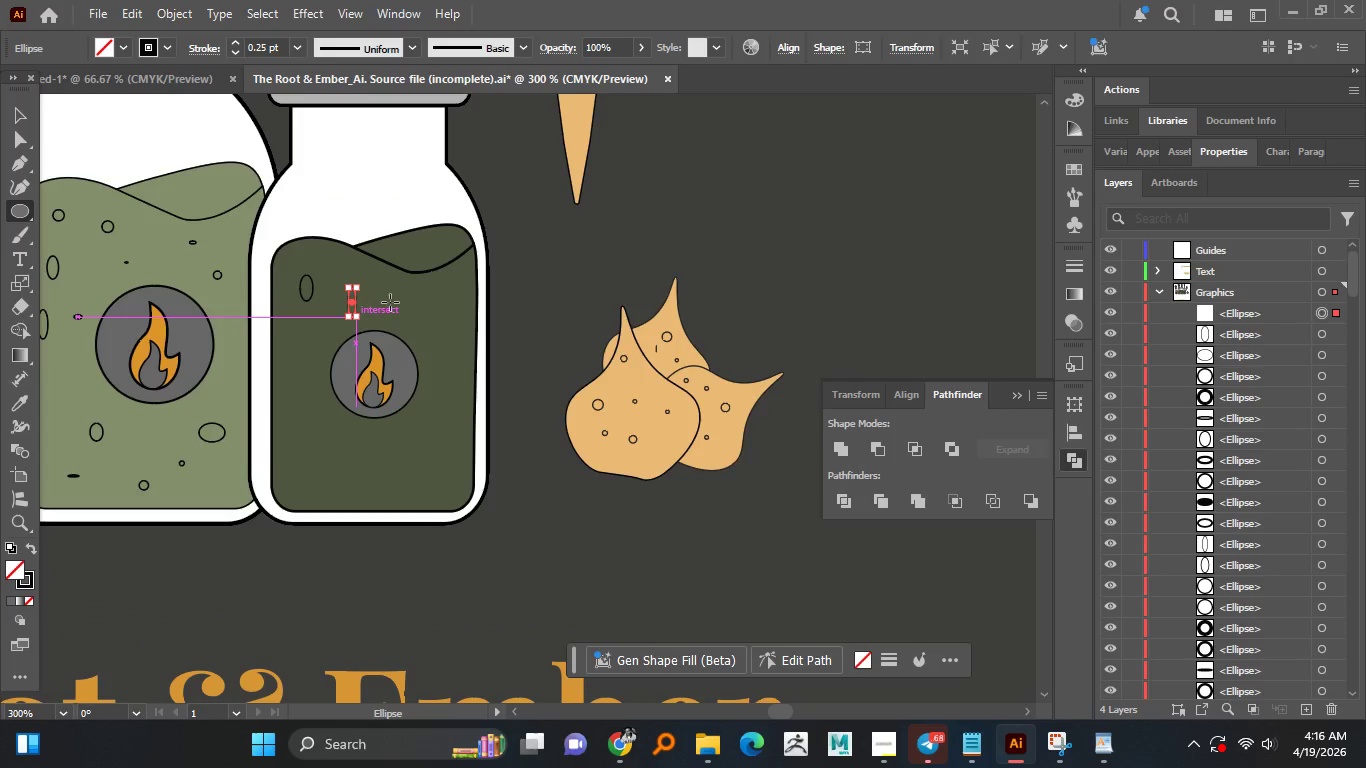 
left_click_drag(start_coordinate=[396, 305], to_coordinate=[412, 316])
 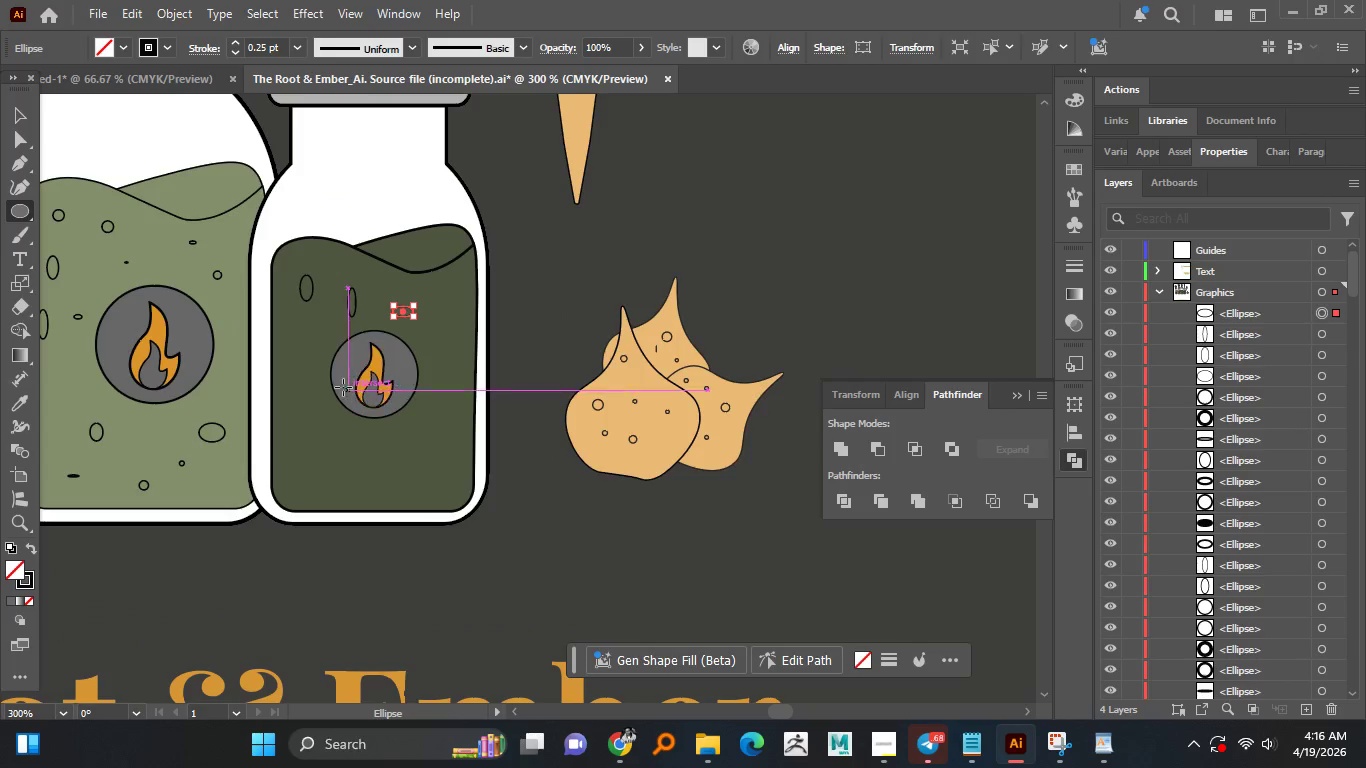 
left_click_drag(start_coordinate=[448, 291], to_coordinate=[456, 304])
 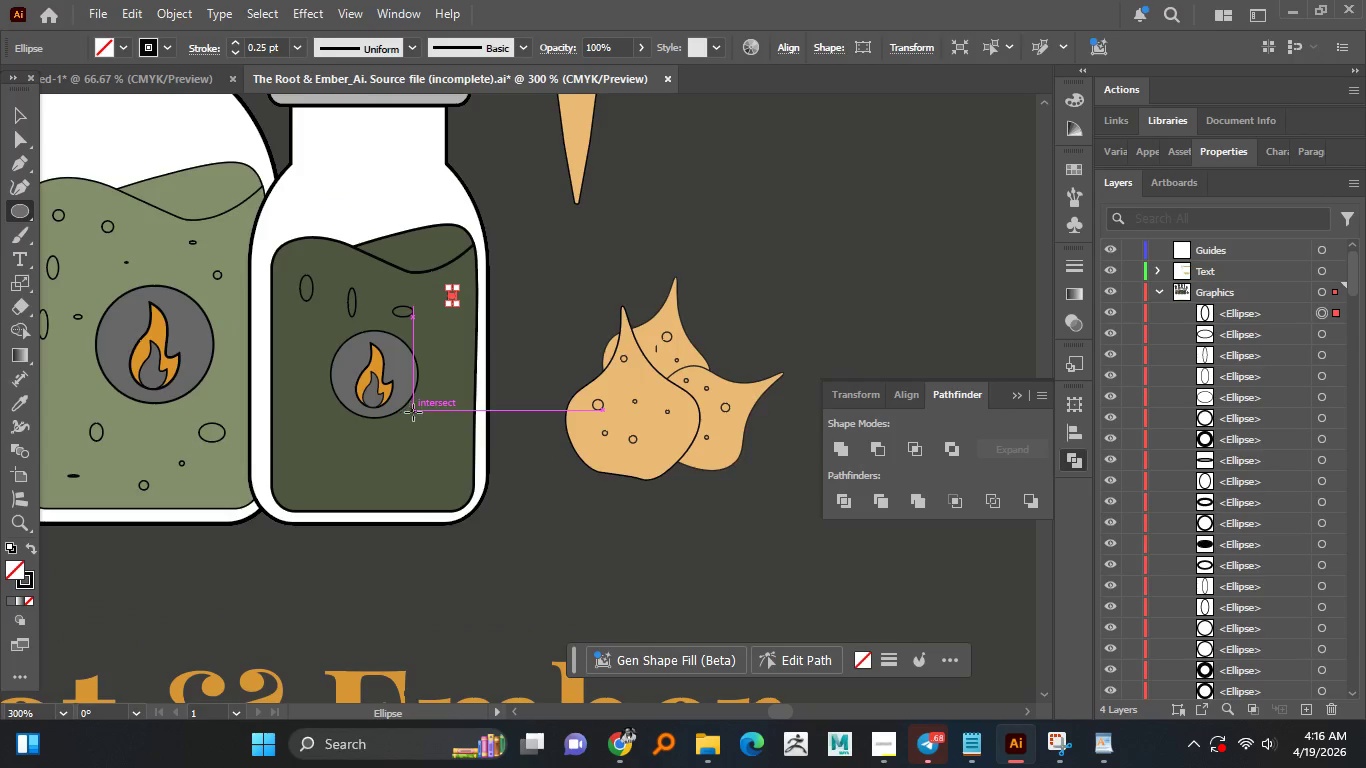 
left_click_drag(start_coordinate=[424, 420], to_coordinate=[431, 430])
 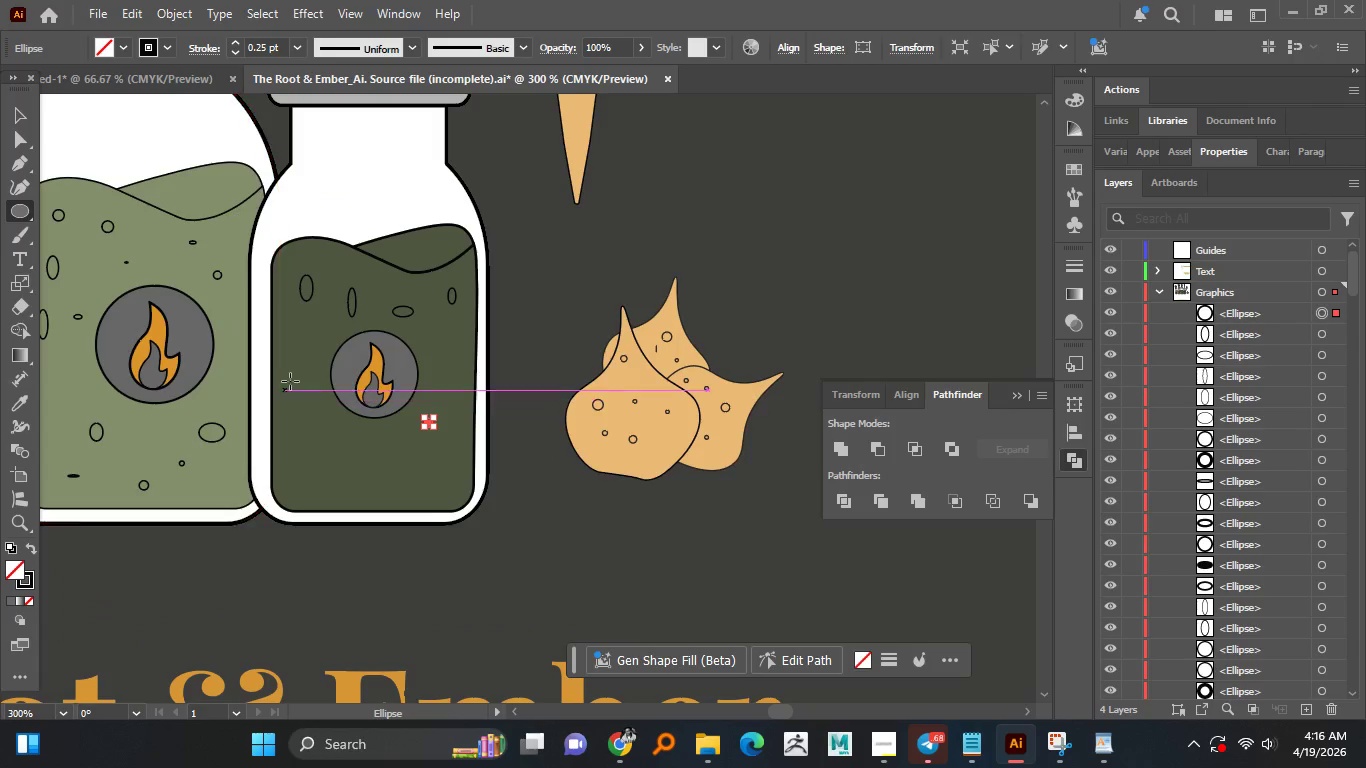 
left_click_drag(start_coordinate=[297, 380], to_coordinate=[307, 392])
 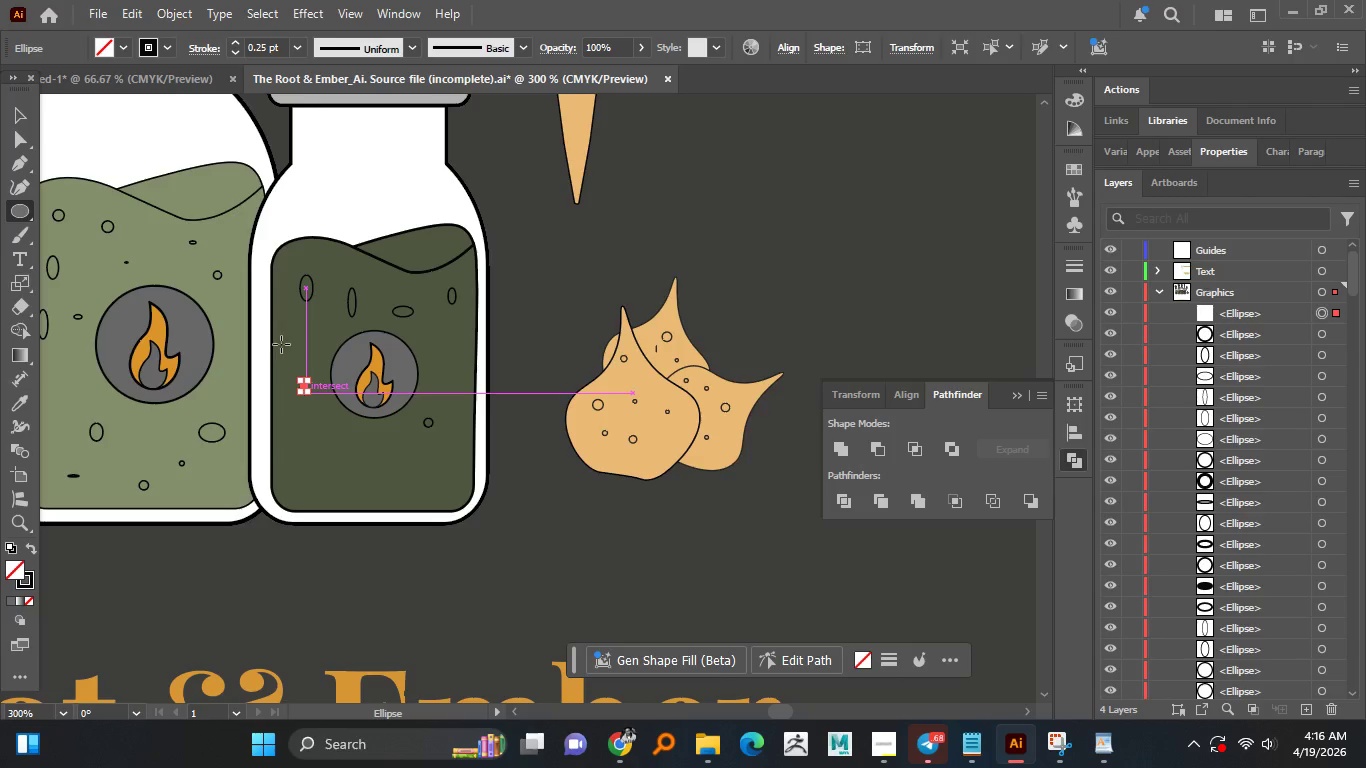 
left_click_drag(start_coordinate=[284, 344], to_coordinate=[297, 354])
 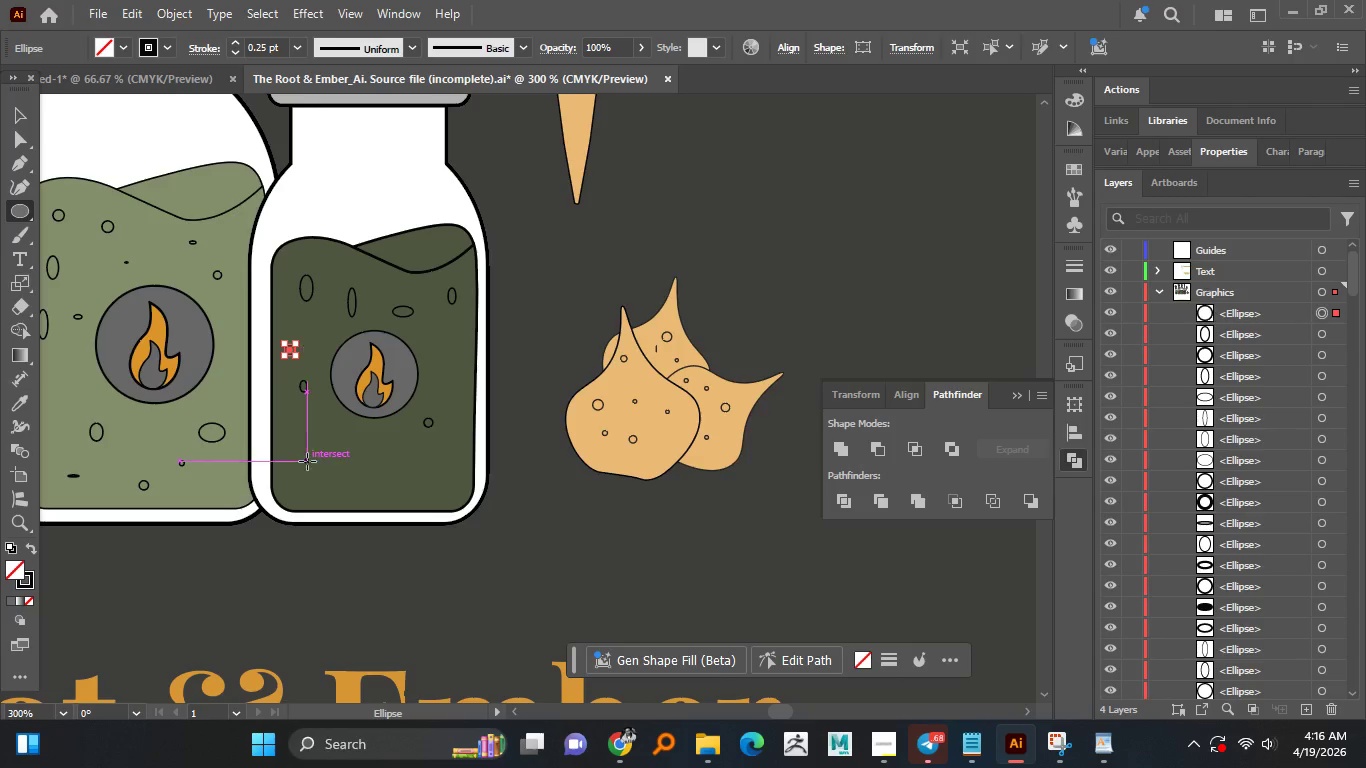 
left_click_drag(start_coordinate=[308, 462], to_coordinate=[342, 491])
 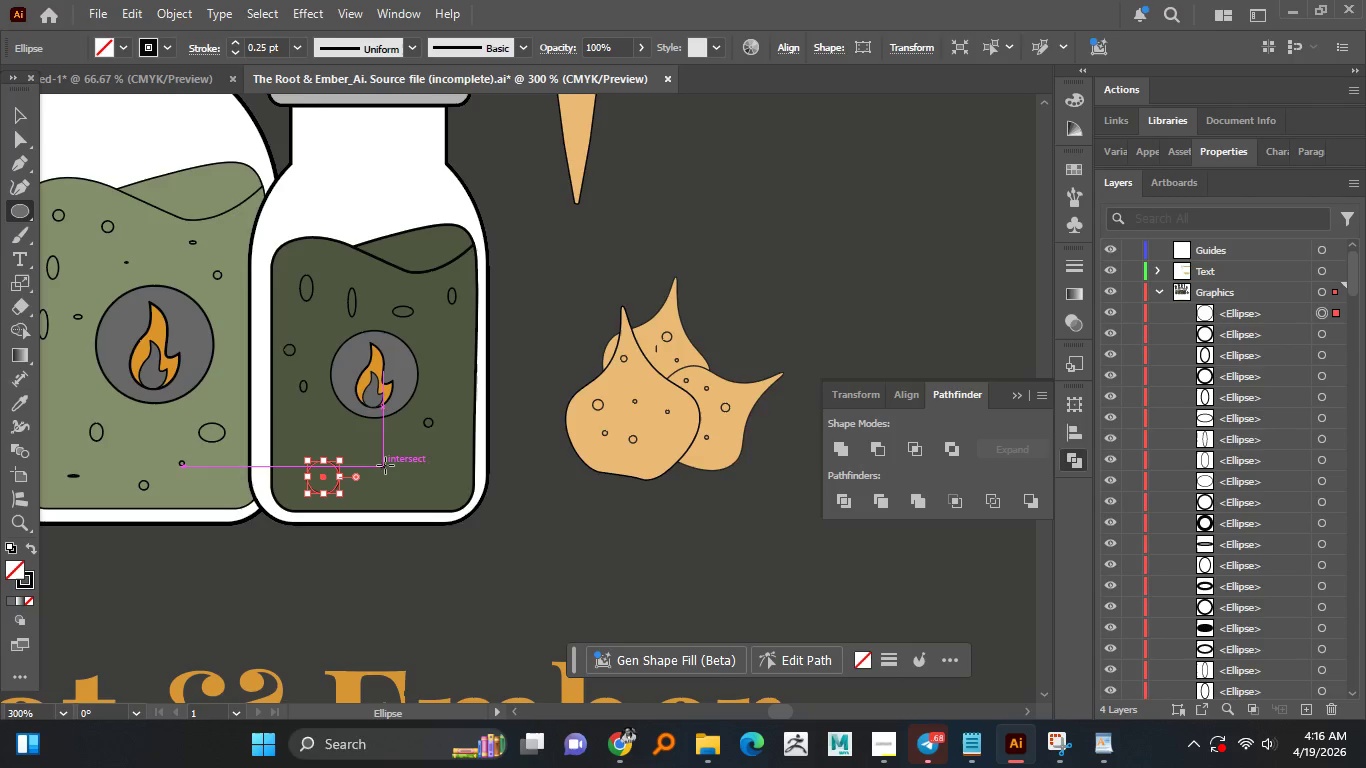 
key(Control+Z)
 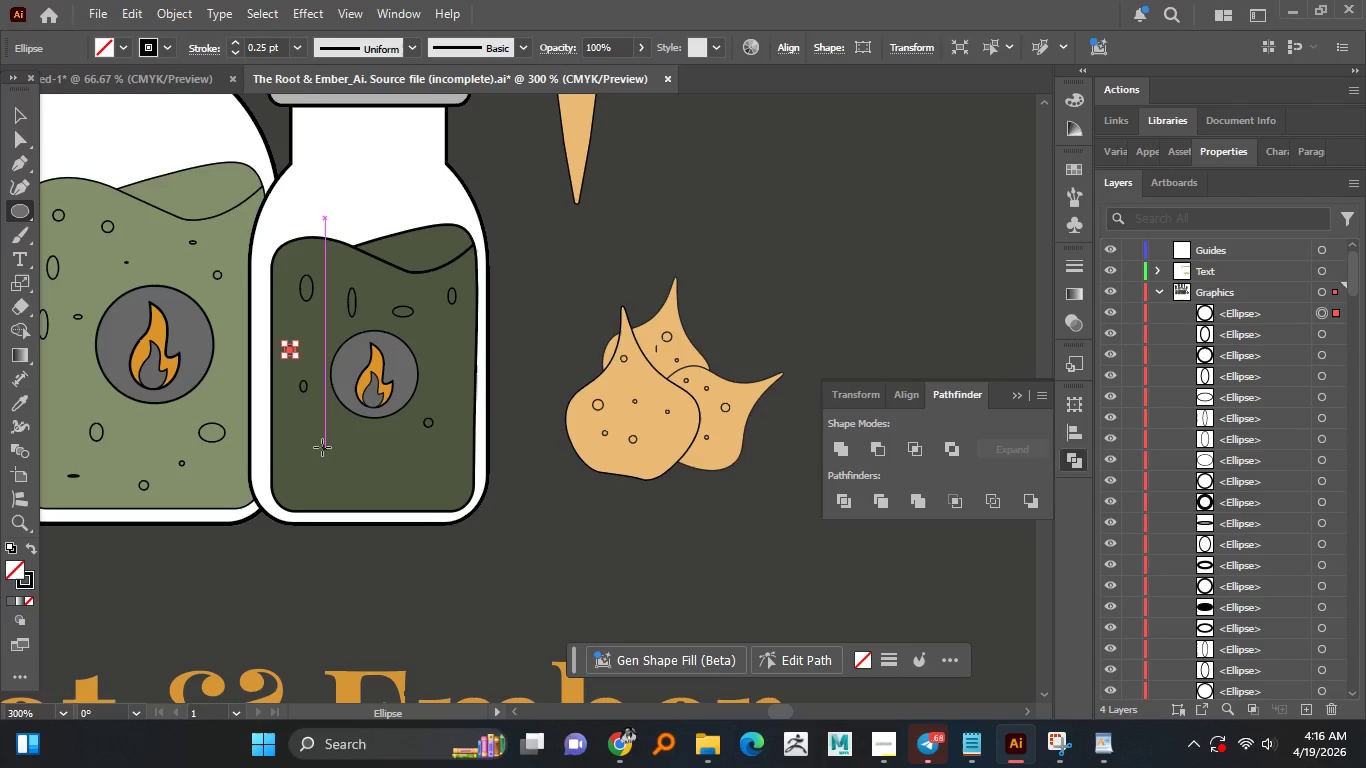 
left_click_drag(start_coordinate=[319, 446], to_coordinate=[326, 455])
 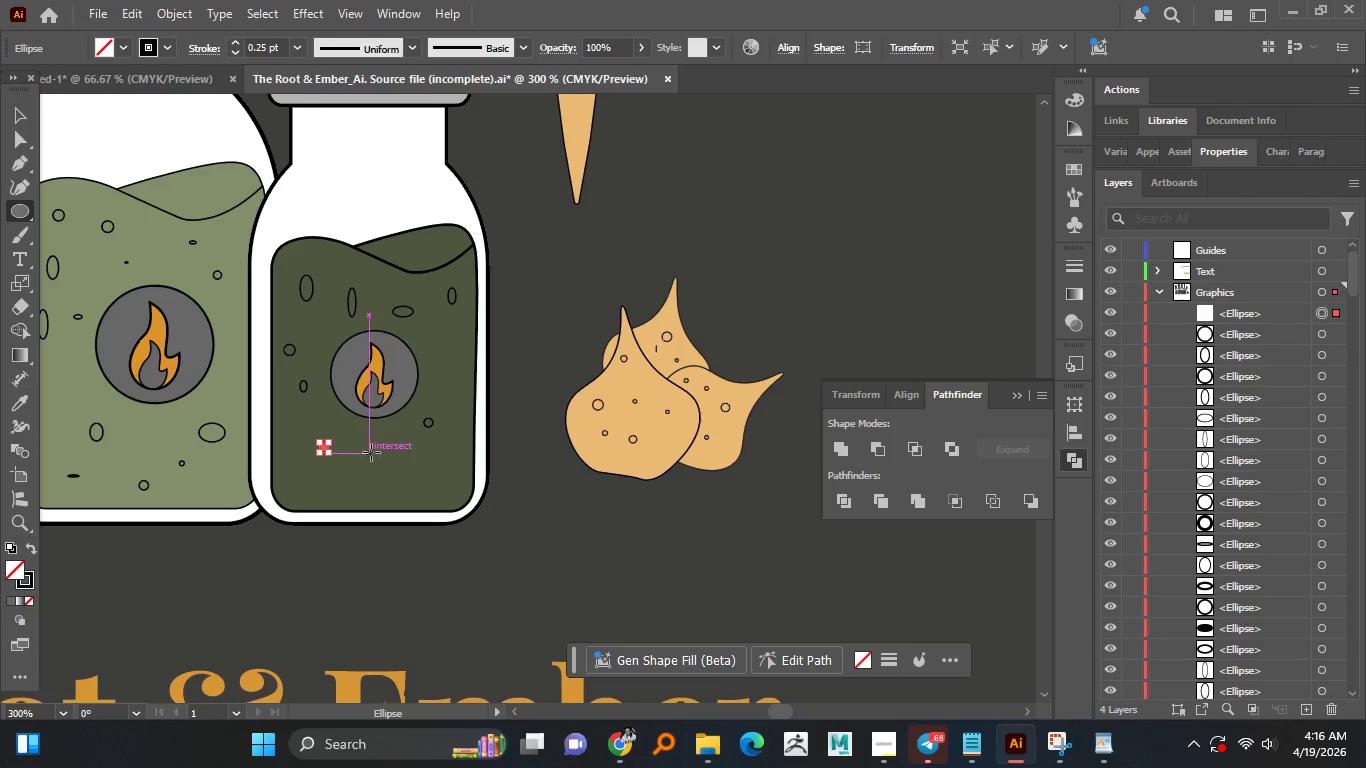 
left_click_drag(start_coordinate=[377, 457], to_coordinate=[387, 467])
 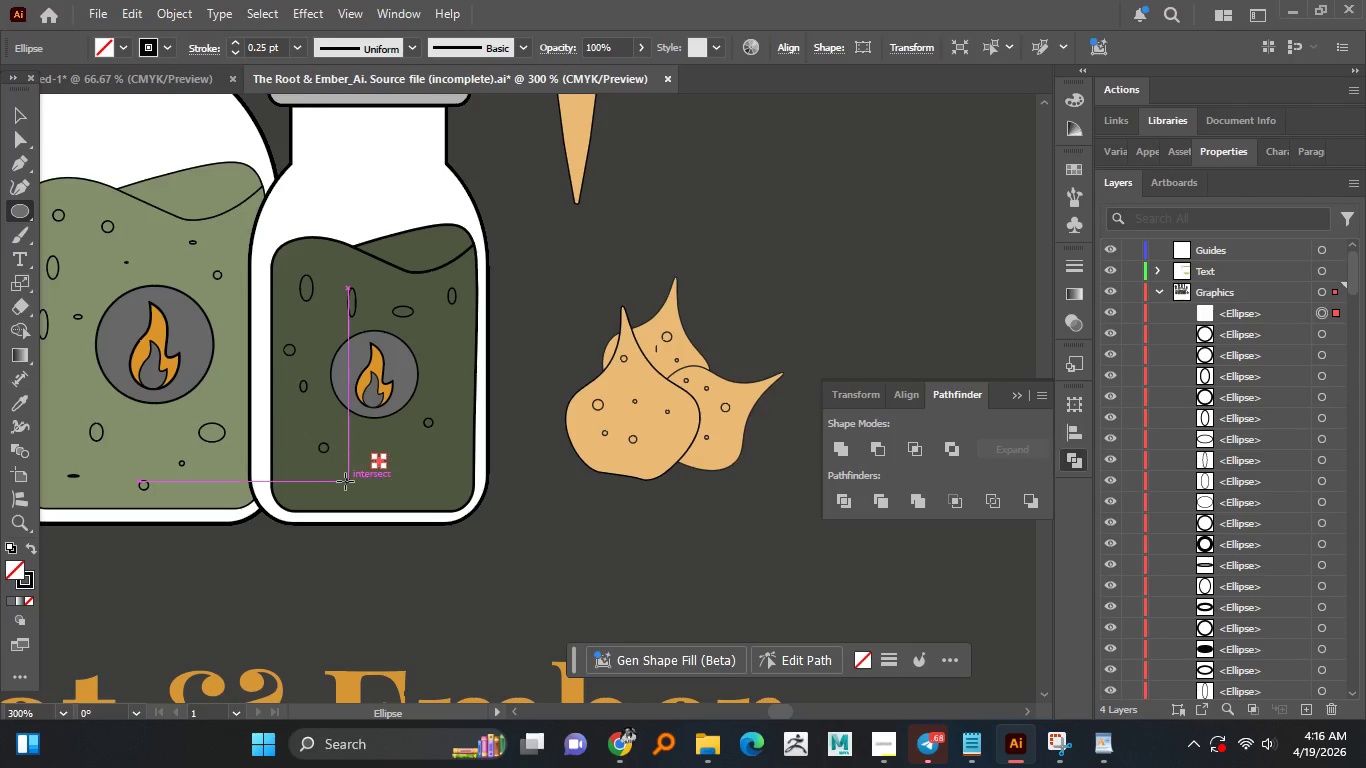 
left_click_drag(start_coordinate=[345, 481], to_coordinate=[360, 493])
 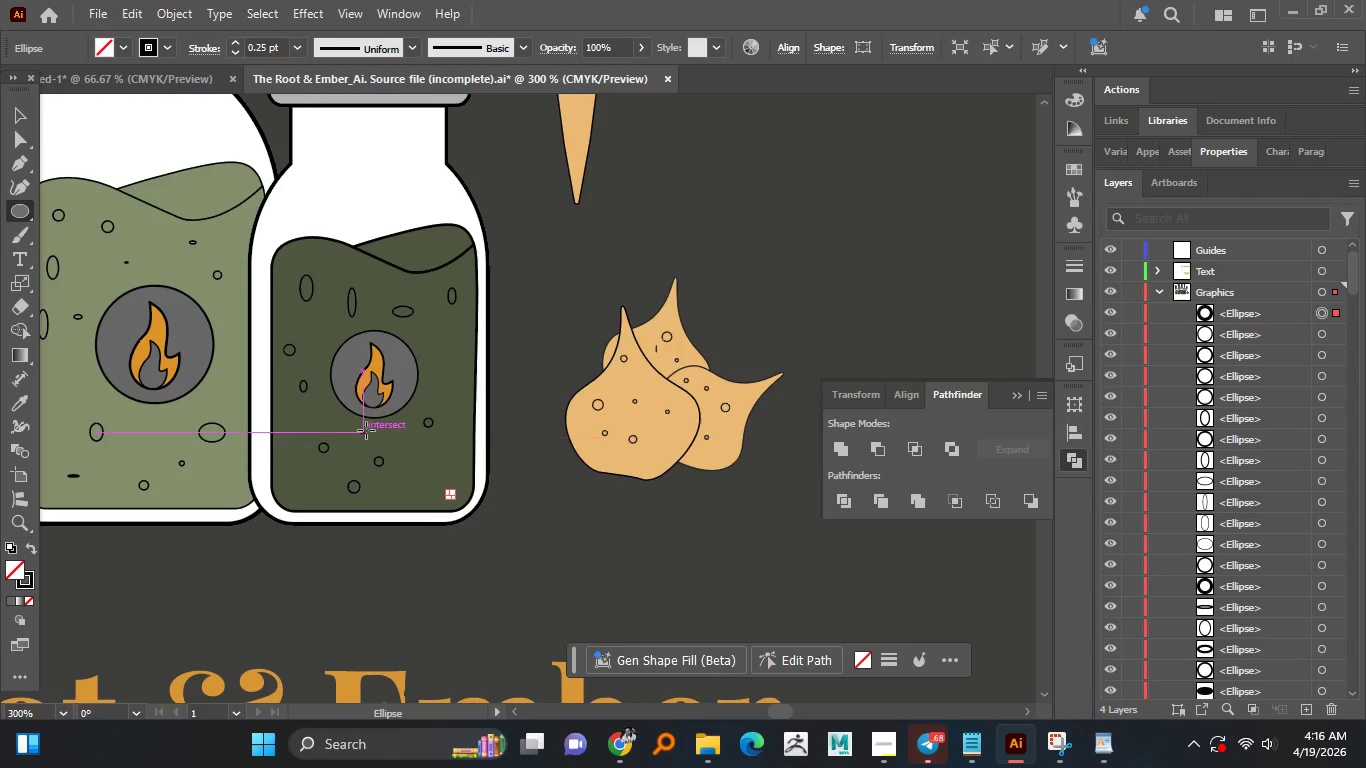 
hold_key(key=MetaLeft, duration=0.48)
scroll: coordinate [402, 384], scroll_direction: down, amount: 2.0
 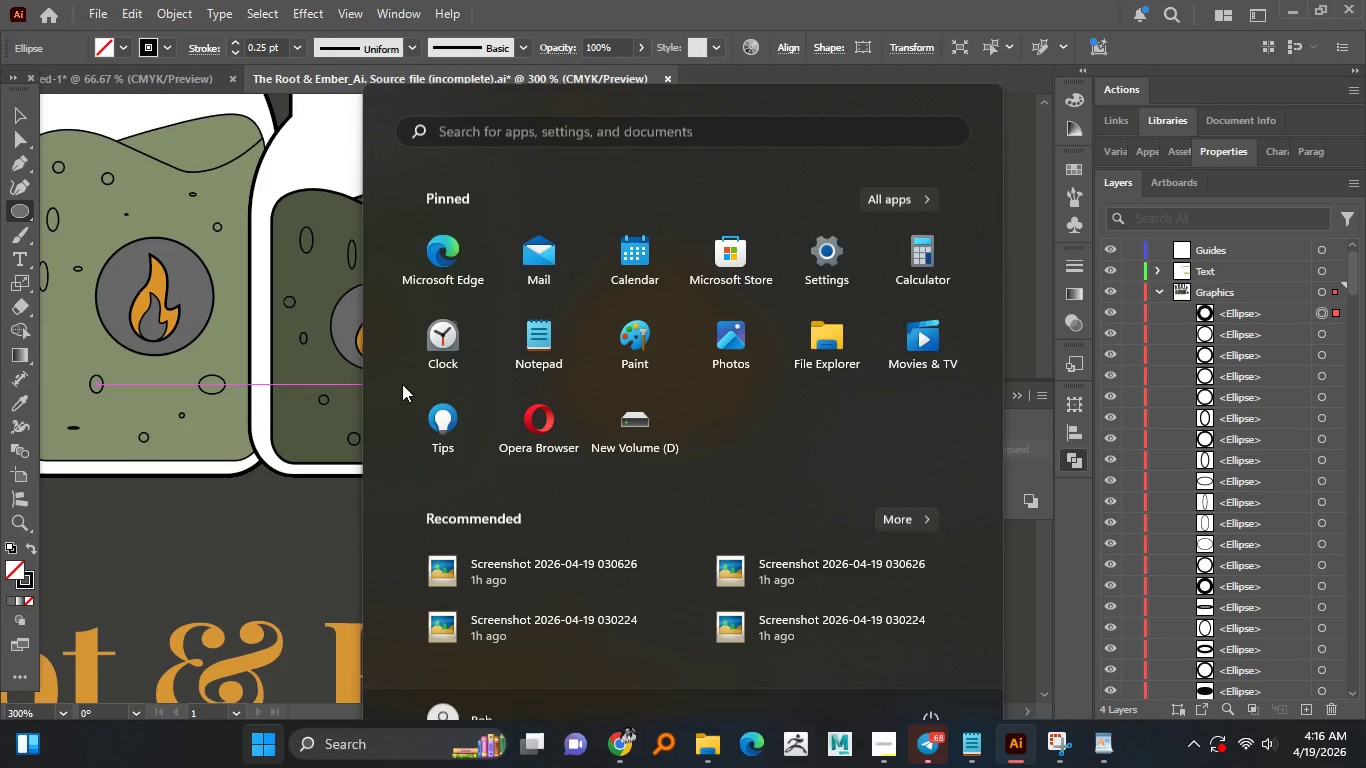 
key(Meta+MetaLeft)
 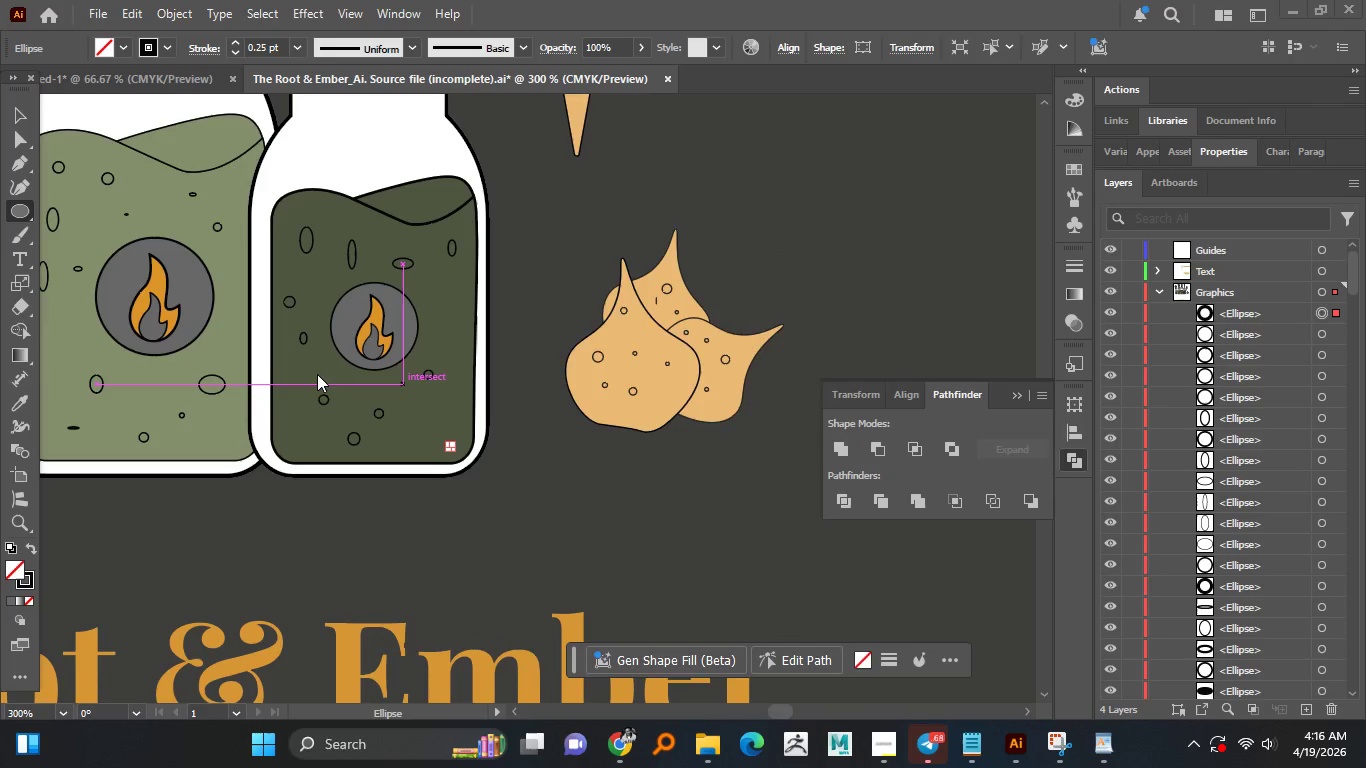 
hold_key(key=AltLeft, duration=1.51)
scroll: coordinate [354, 399], scroll_direction: down, amount: 3.0
 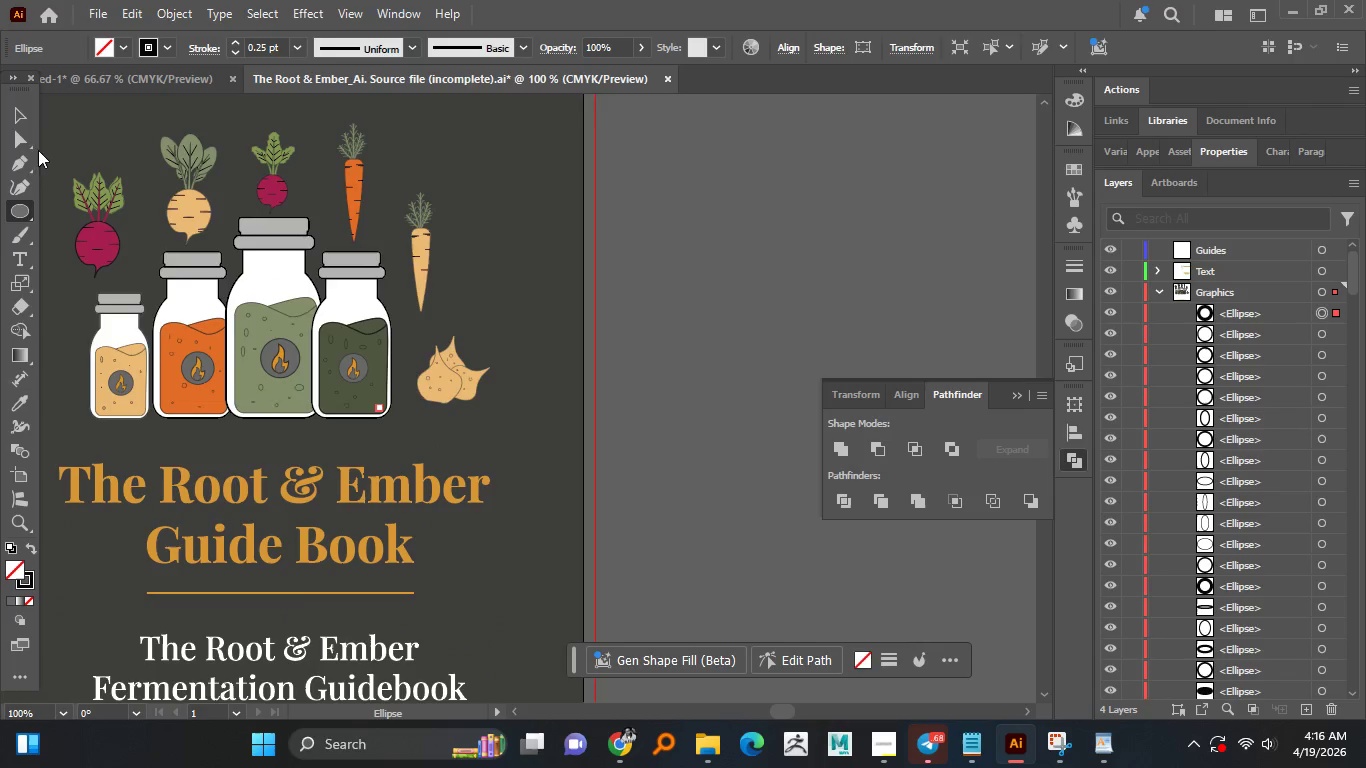 
left_click([21, 116])
 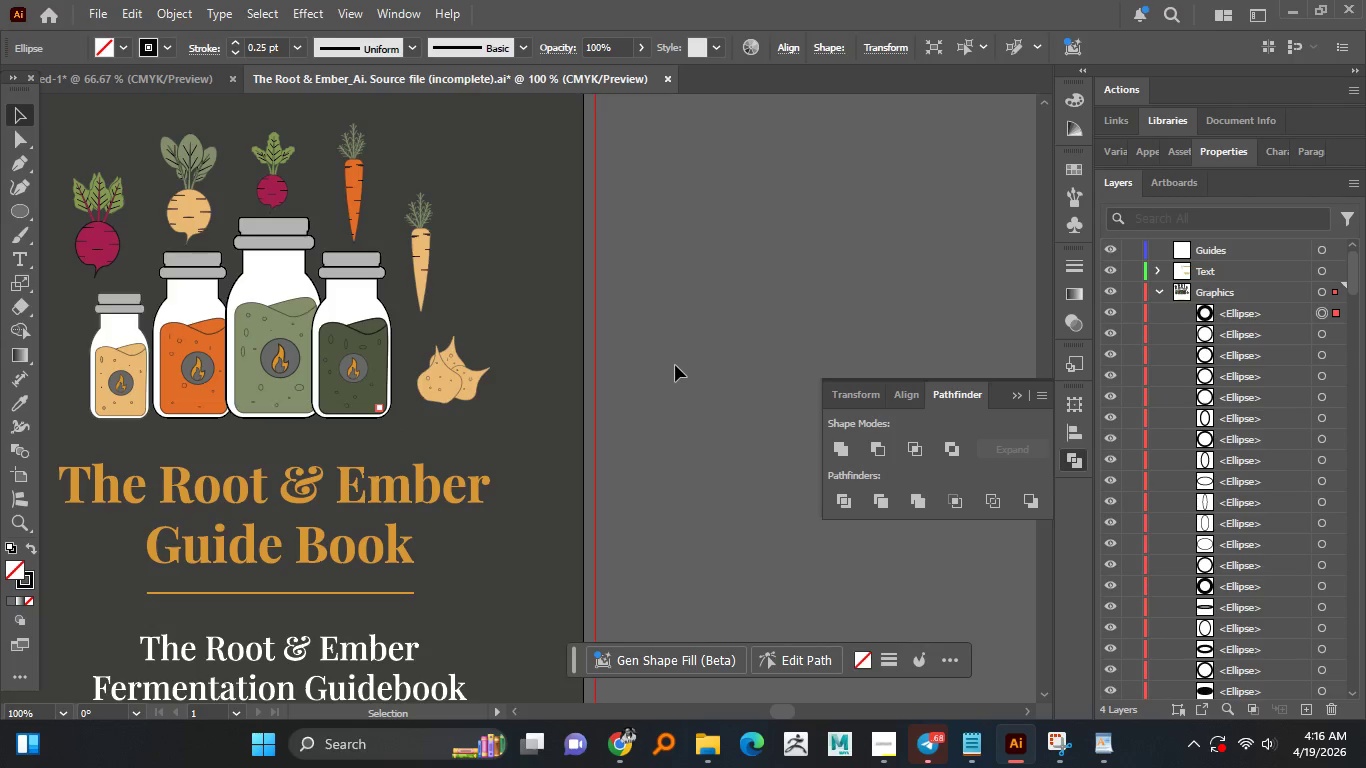 
hold_key(key=AltLeft, duration=1.19)
scroll: coordinate [688, 370], scroll_direction: down, amount: 1.0
 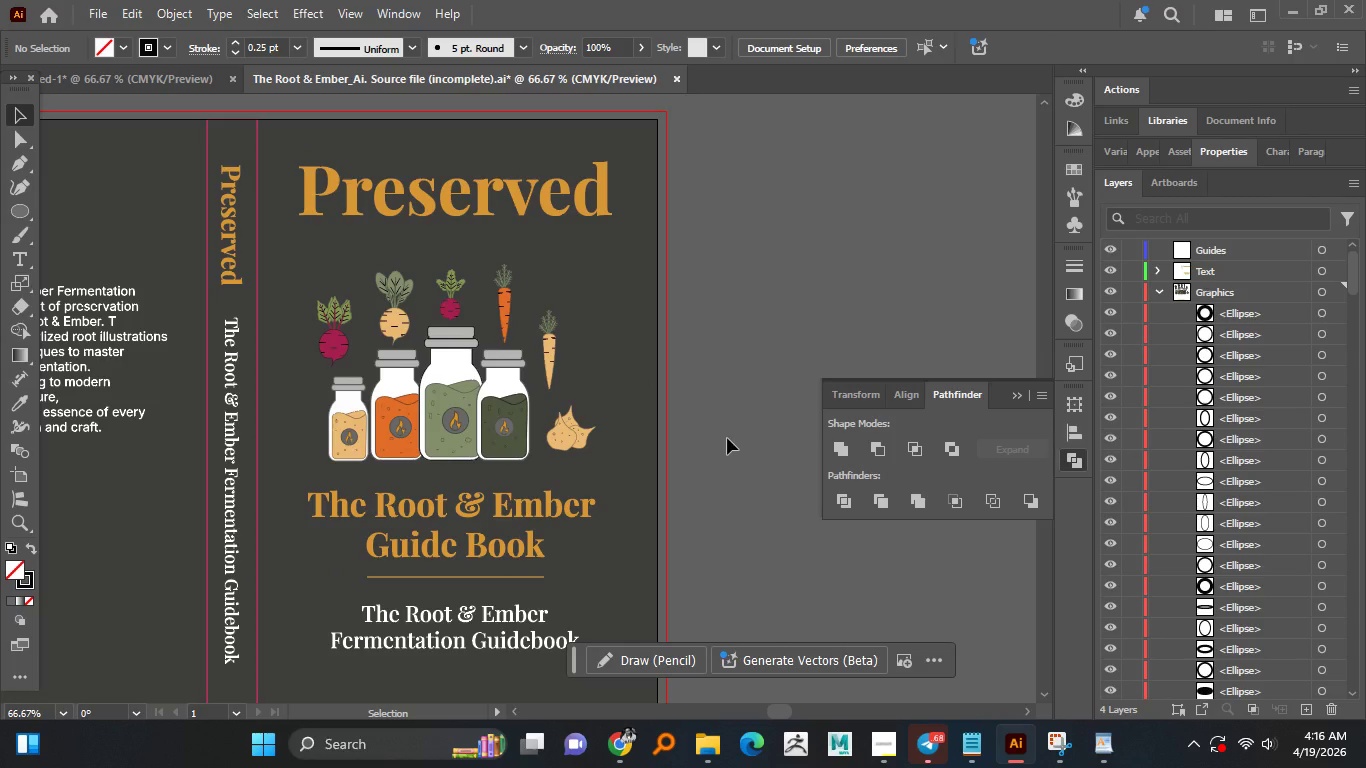 
wait(11.47)
 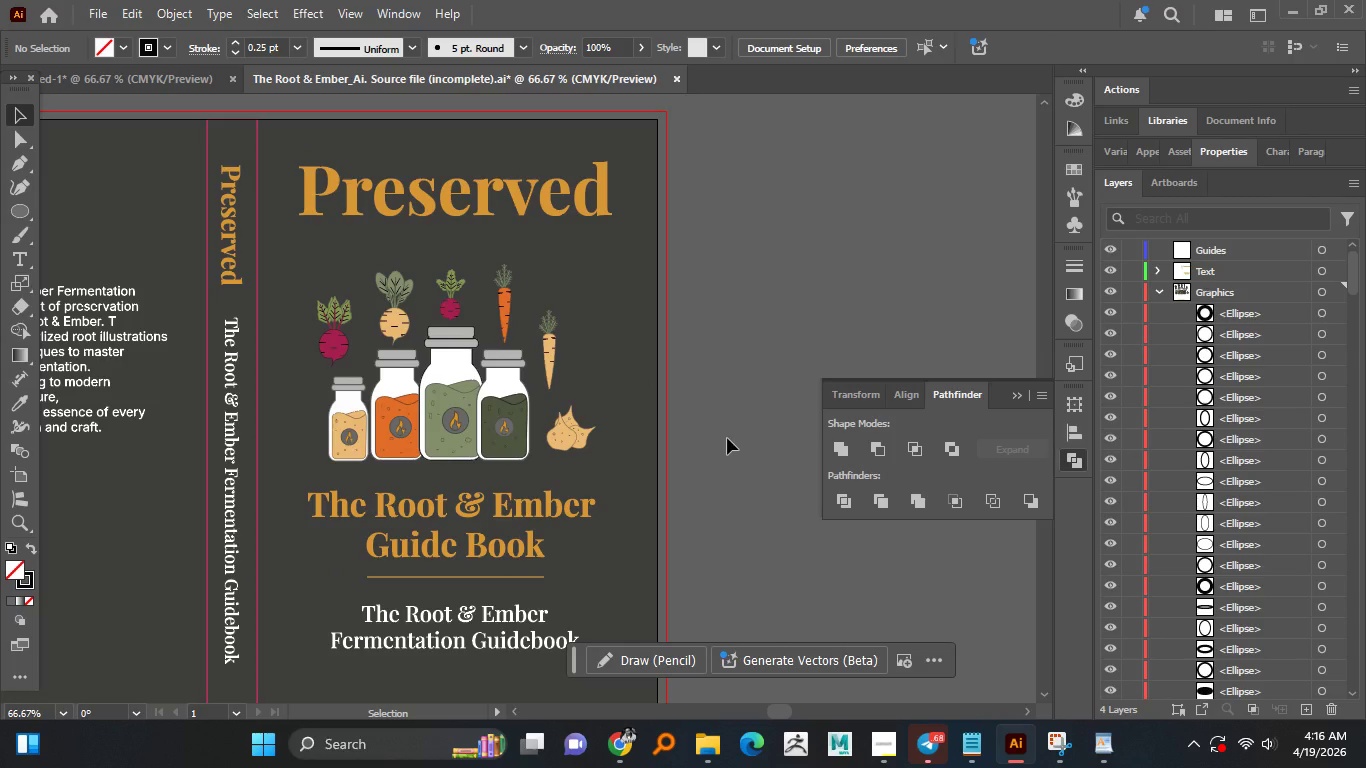 
hold_key(key=AltLeft, duration=1.51)
scroll: coordinate [587, 417], scroll_direction: down, amount: 1.0
 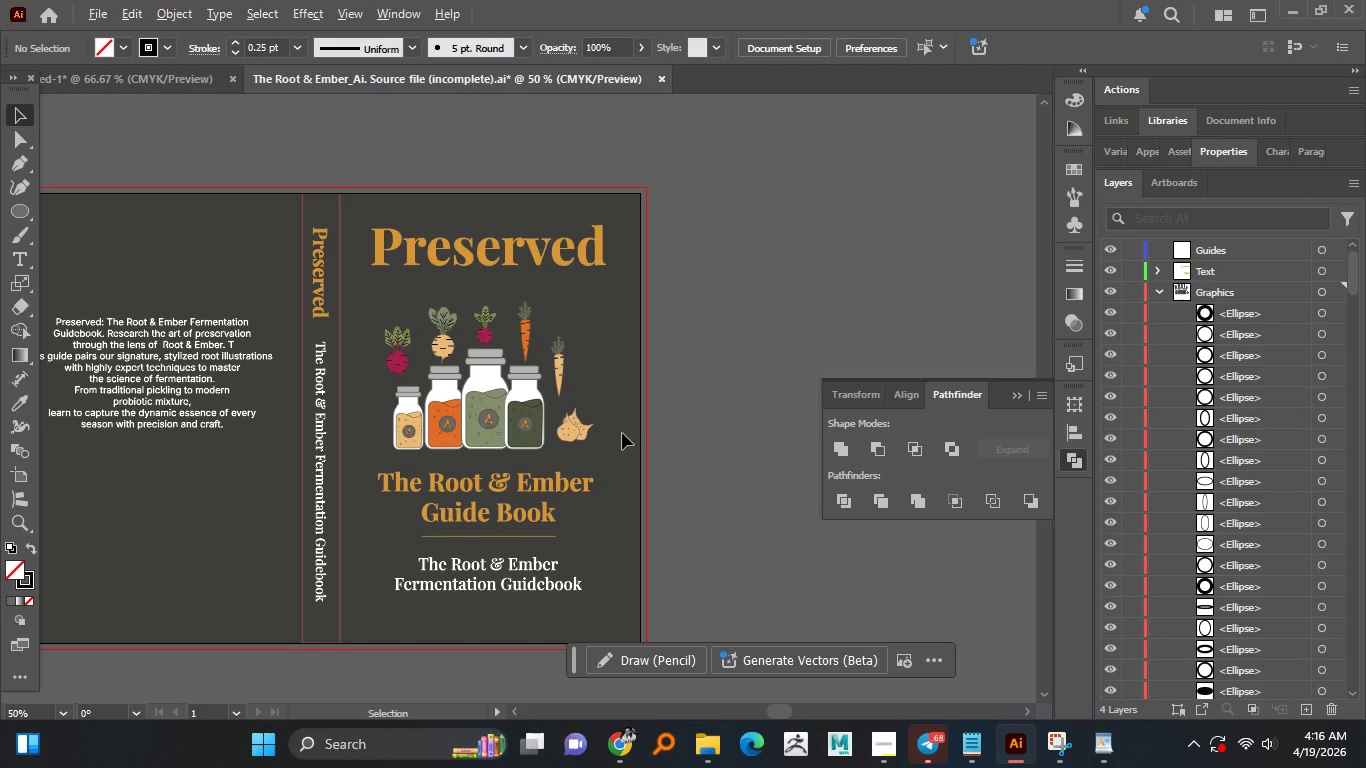 
hold_key(key=AltLeft, duration=1.5)
 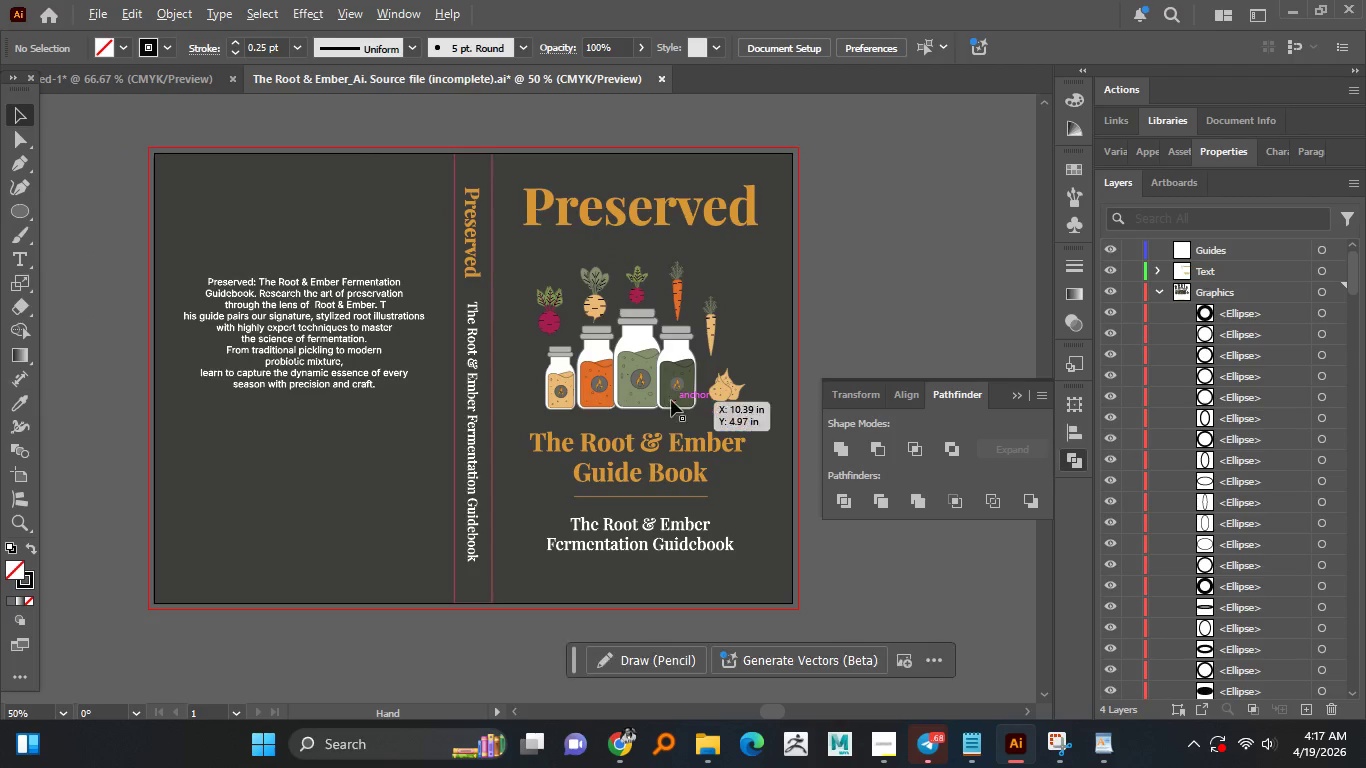 
scroll: coordinate [622, 433], scroll_direction: down, amount: 1.0
 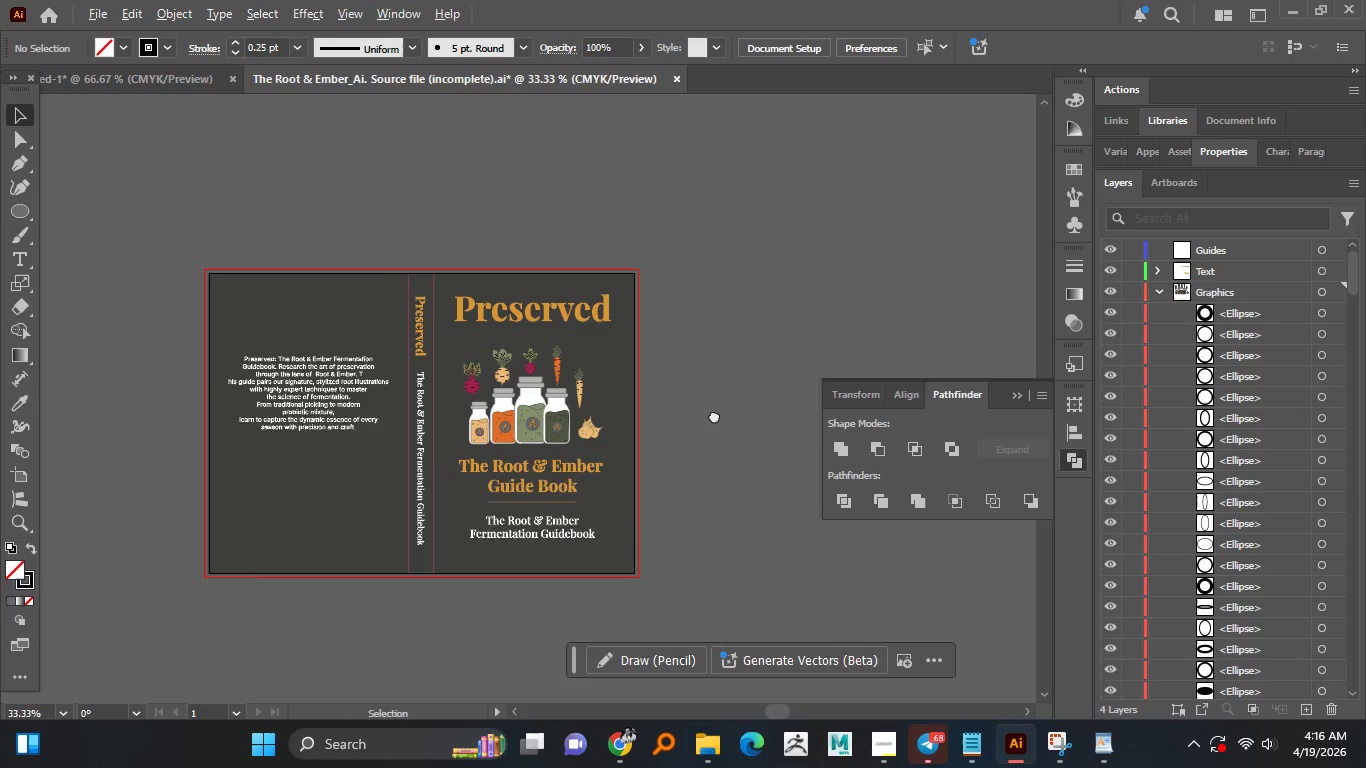 
scroll: coordinate [639, 397], scroll_direction: up, amount: 1.0
 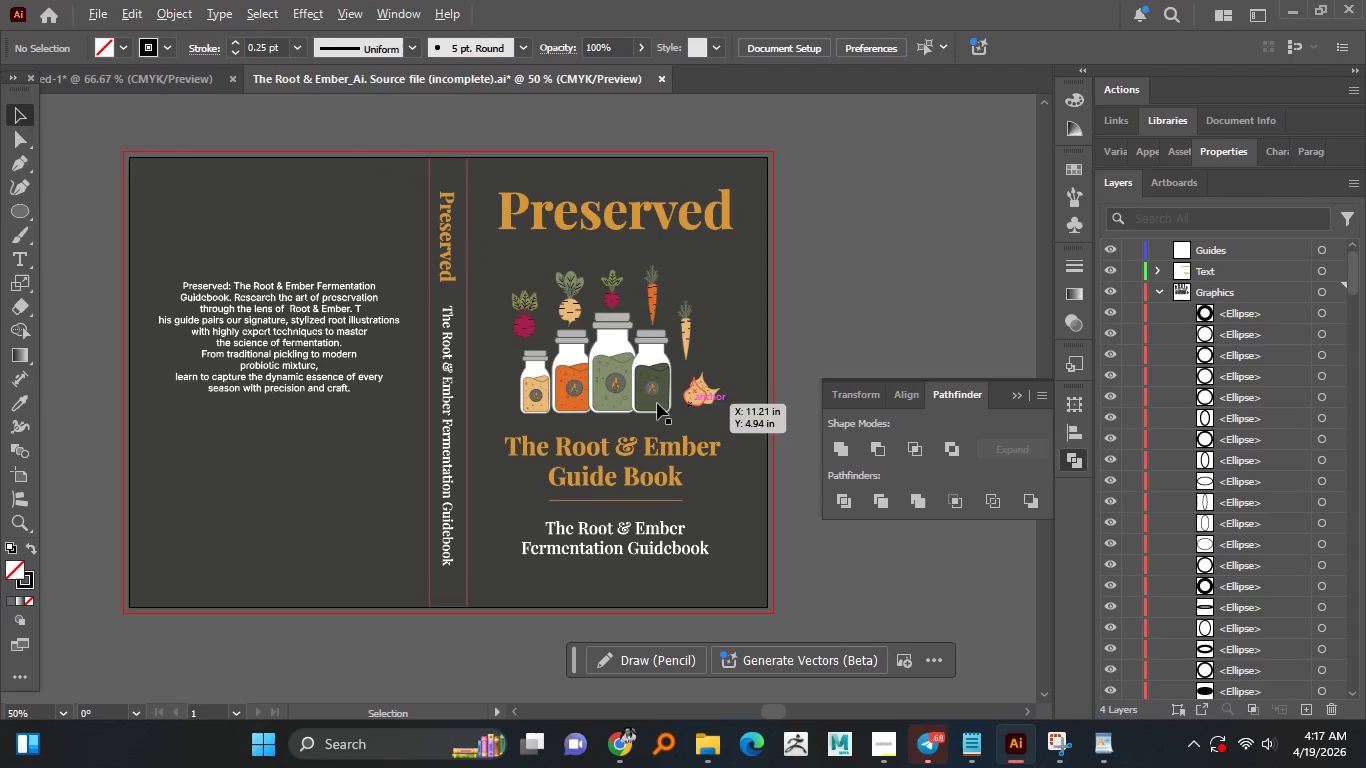 
hold_key(key=AltLeft, duration=0.75)
 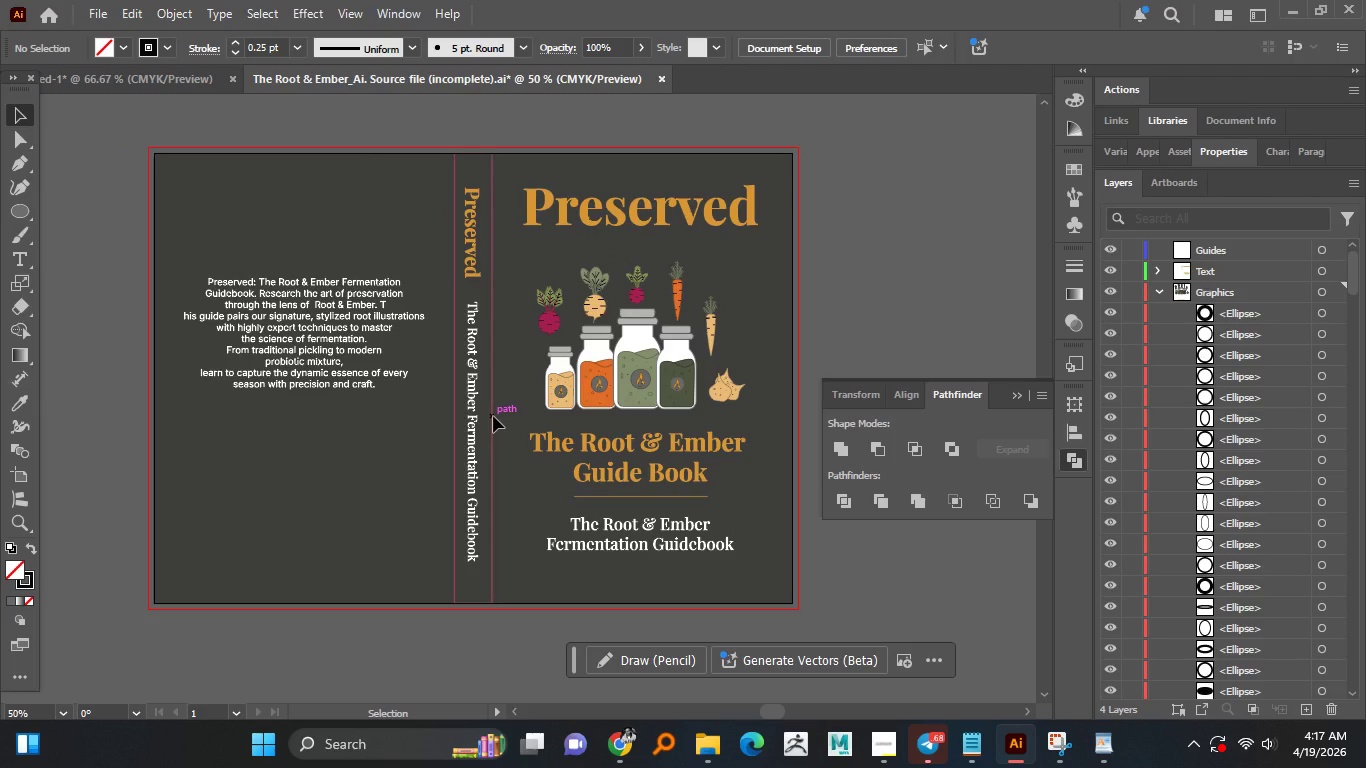 
key(Control+S)
 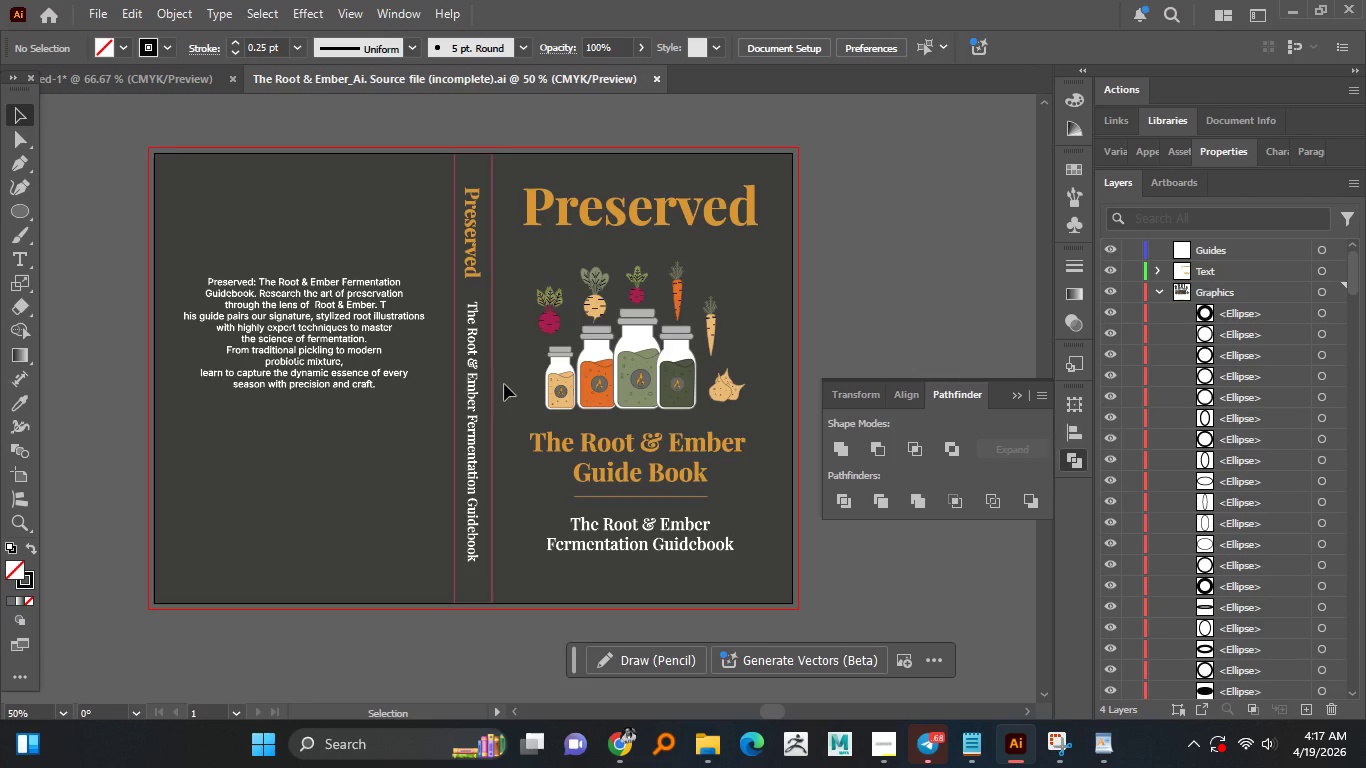 
wait(17.31)
 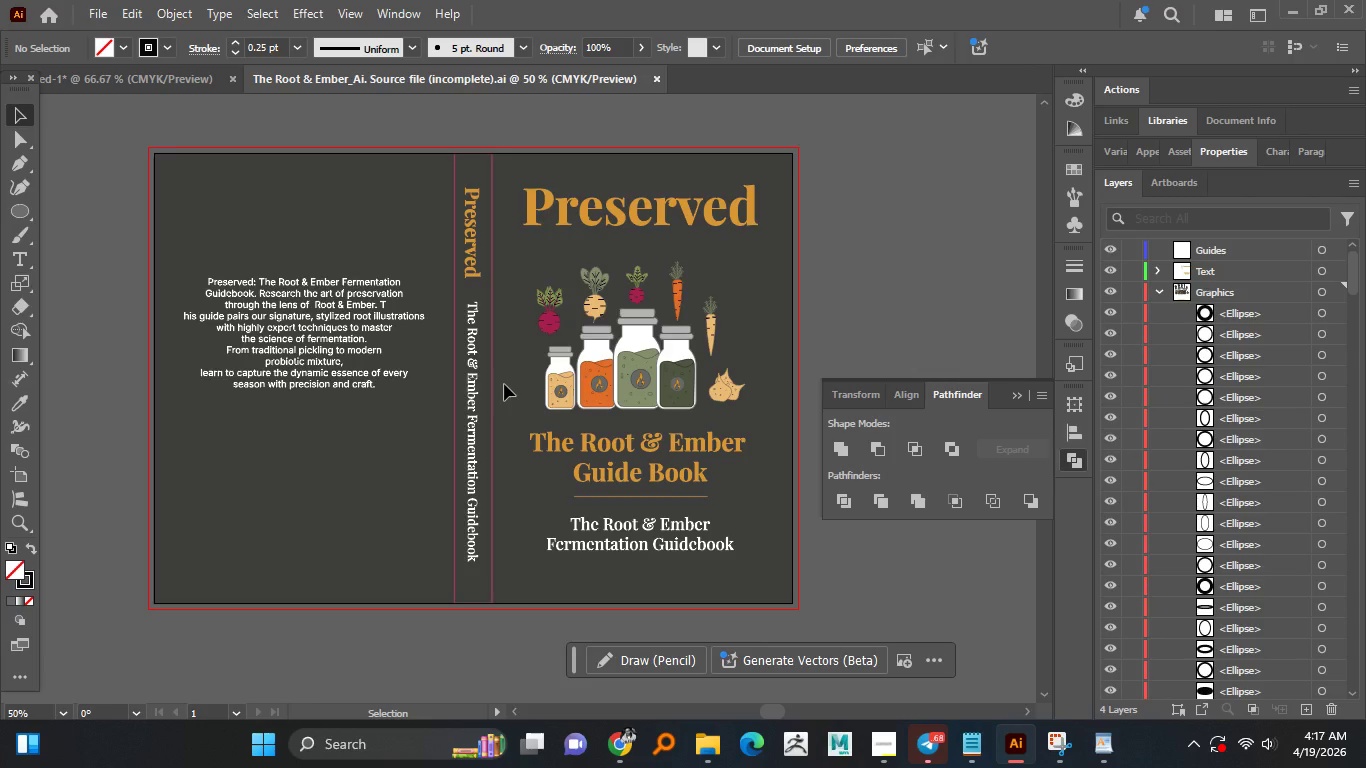 
hold_key(key=AltLeft, duration=1.52)
 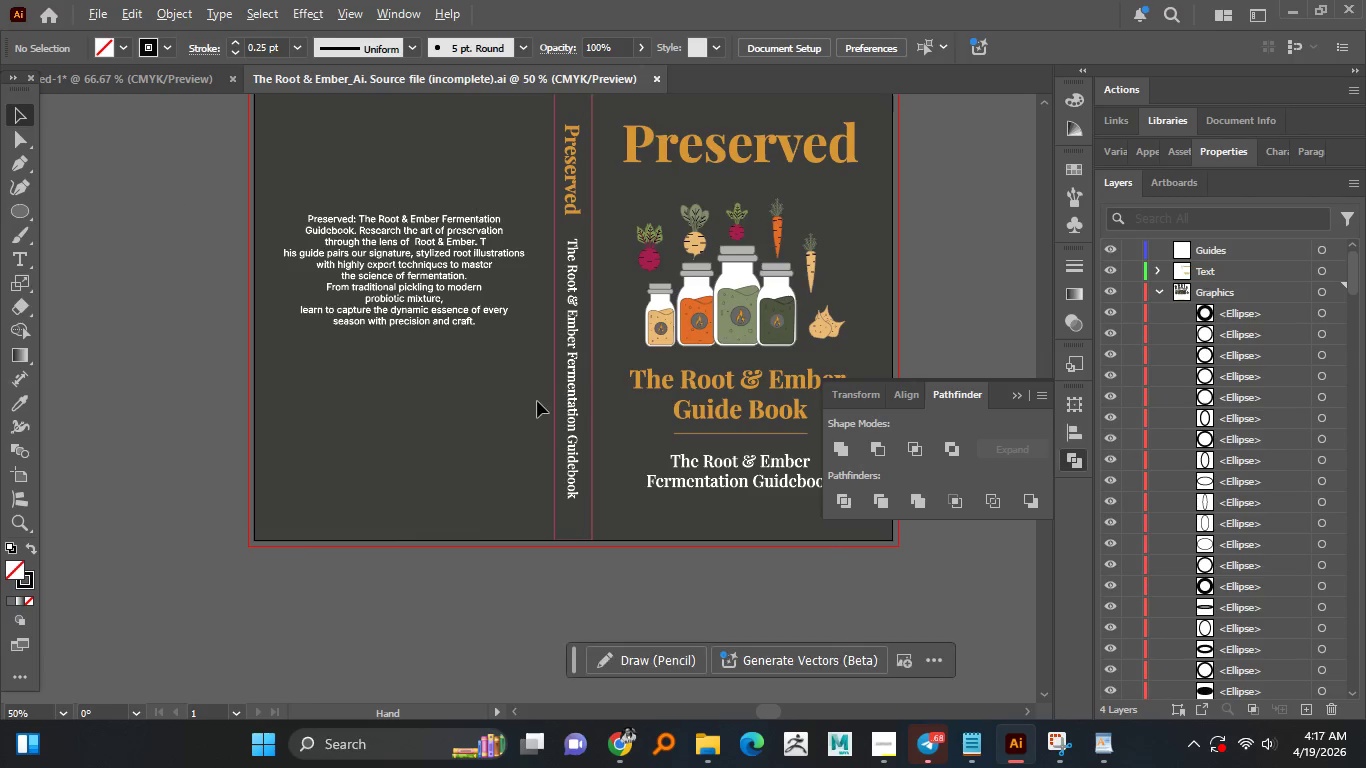 
hold_key(key=AltLeft, duration=0.67)
 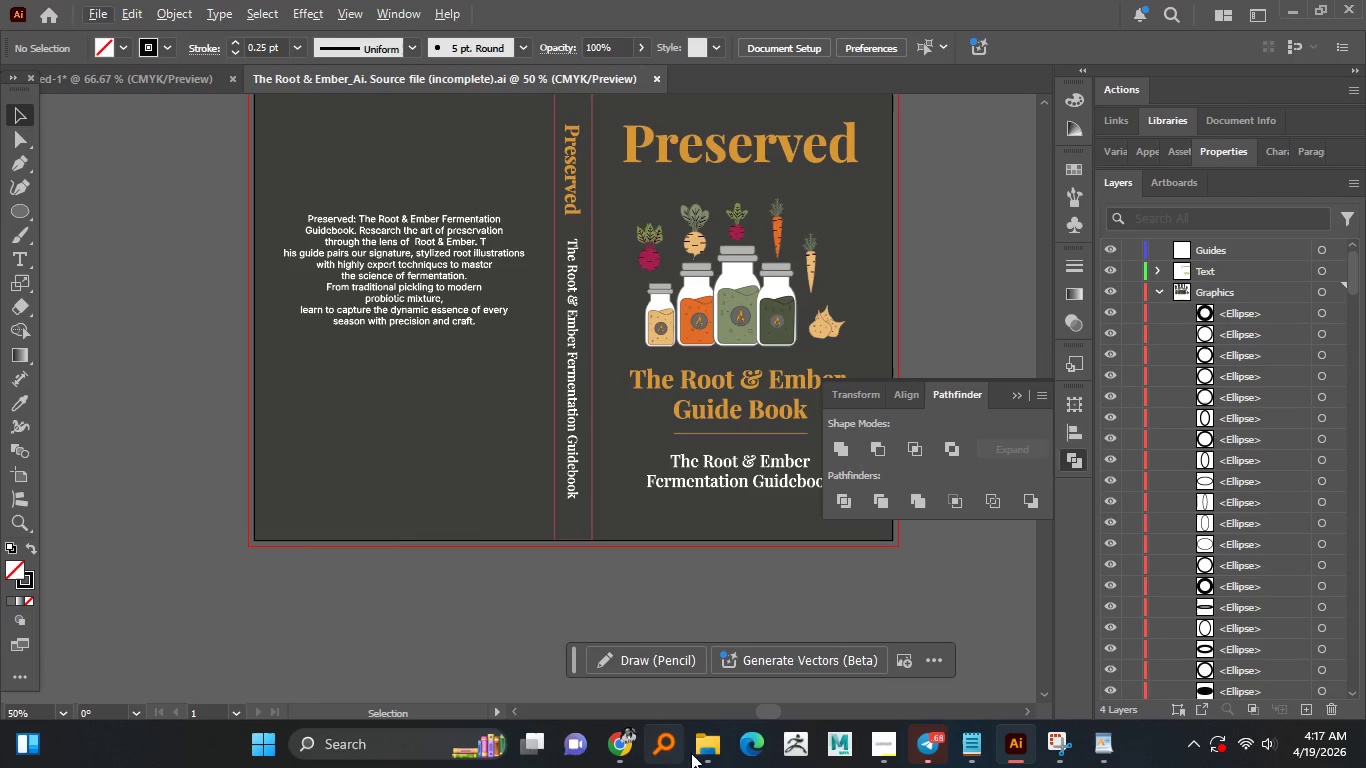 
mouse_move([739, 741])
 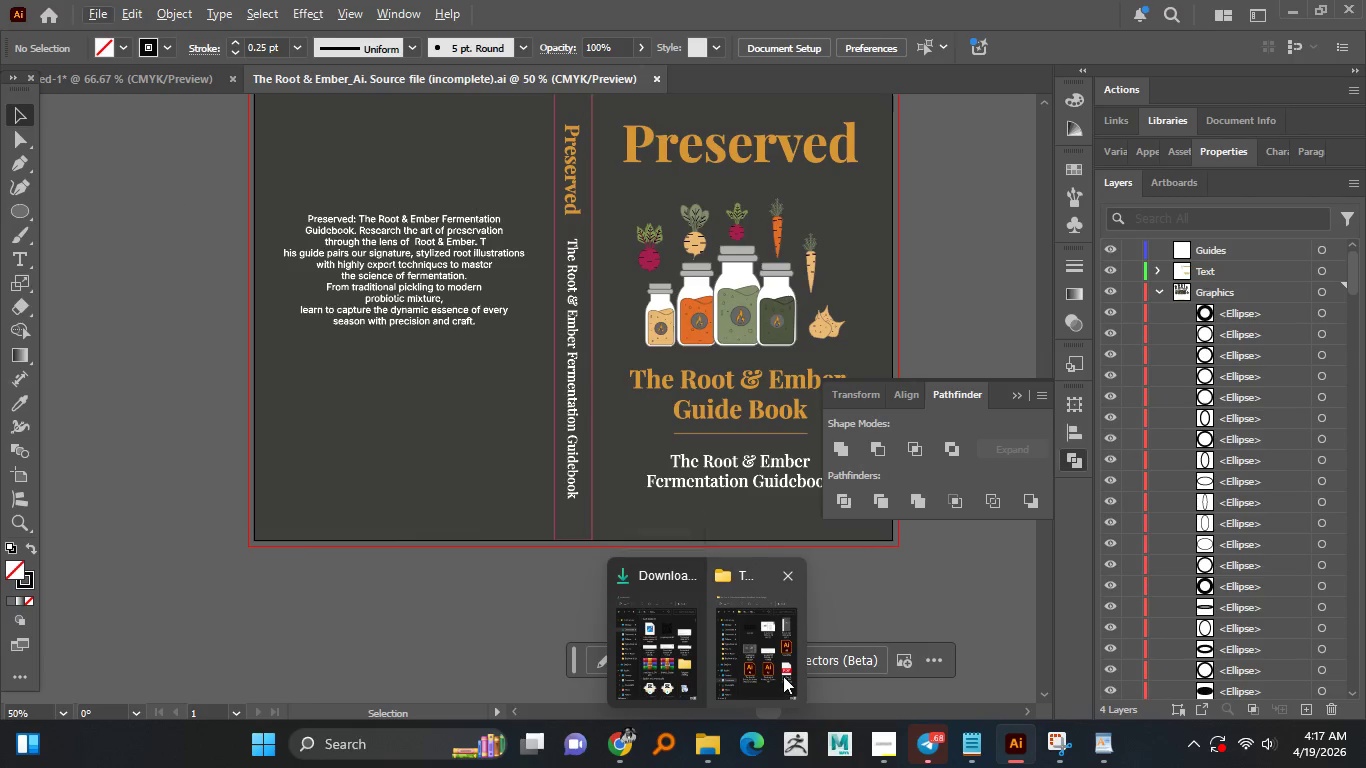 
left_click([783, 676])
 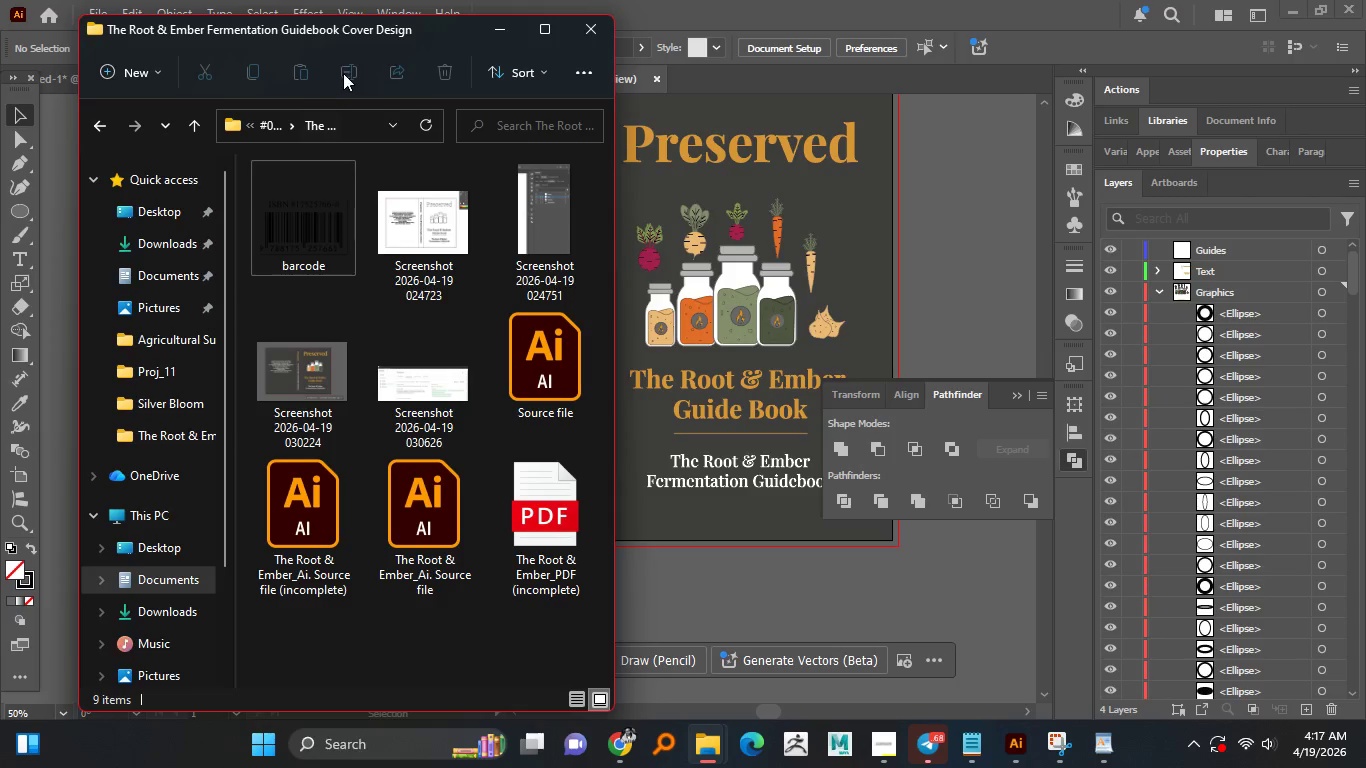 
left_click_drag(start_coordinate=[368, 28], to_coordinate=[976, 35])
 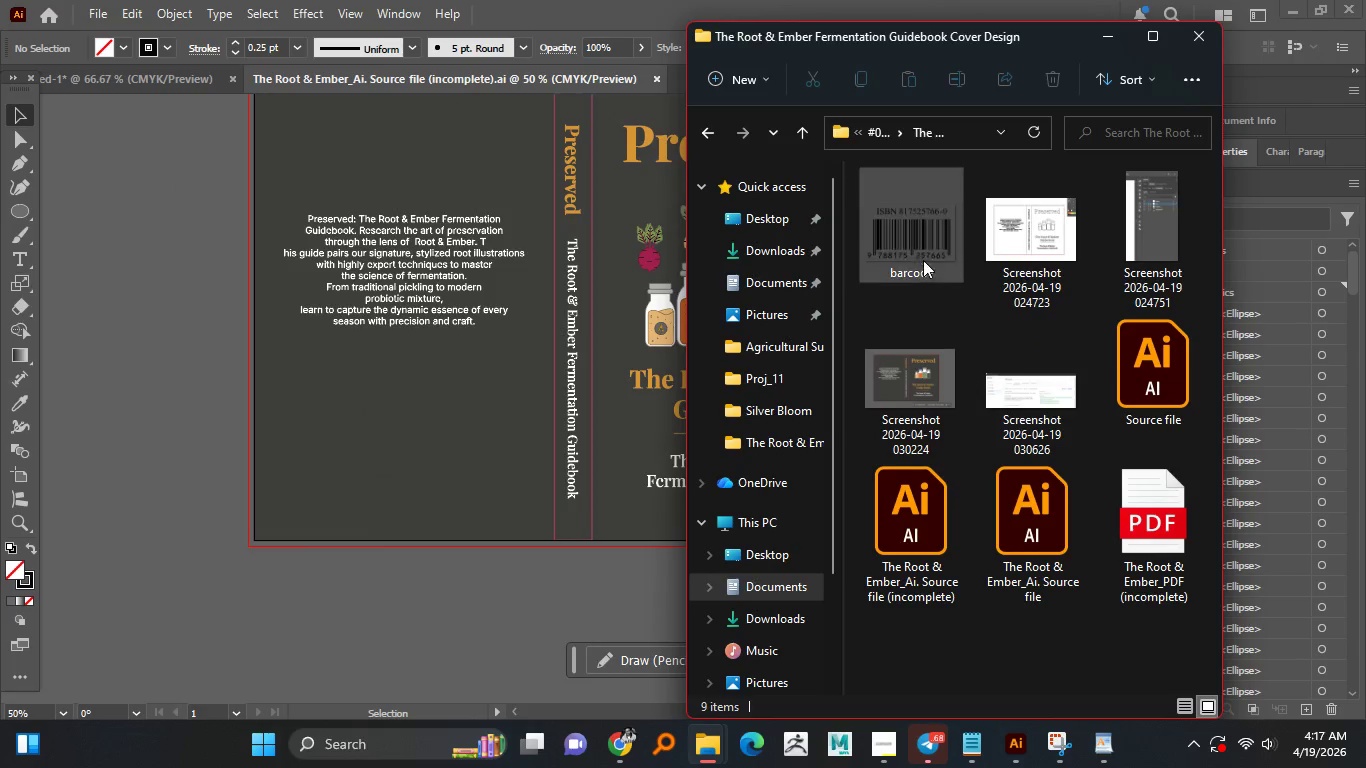 
left_click_drag(start_coordinate=[877, 235], to_coordinate=[437, 474])
 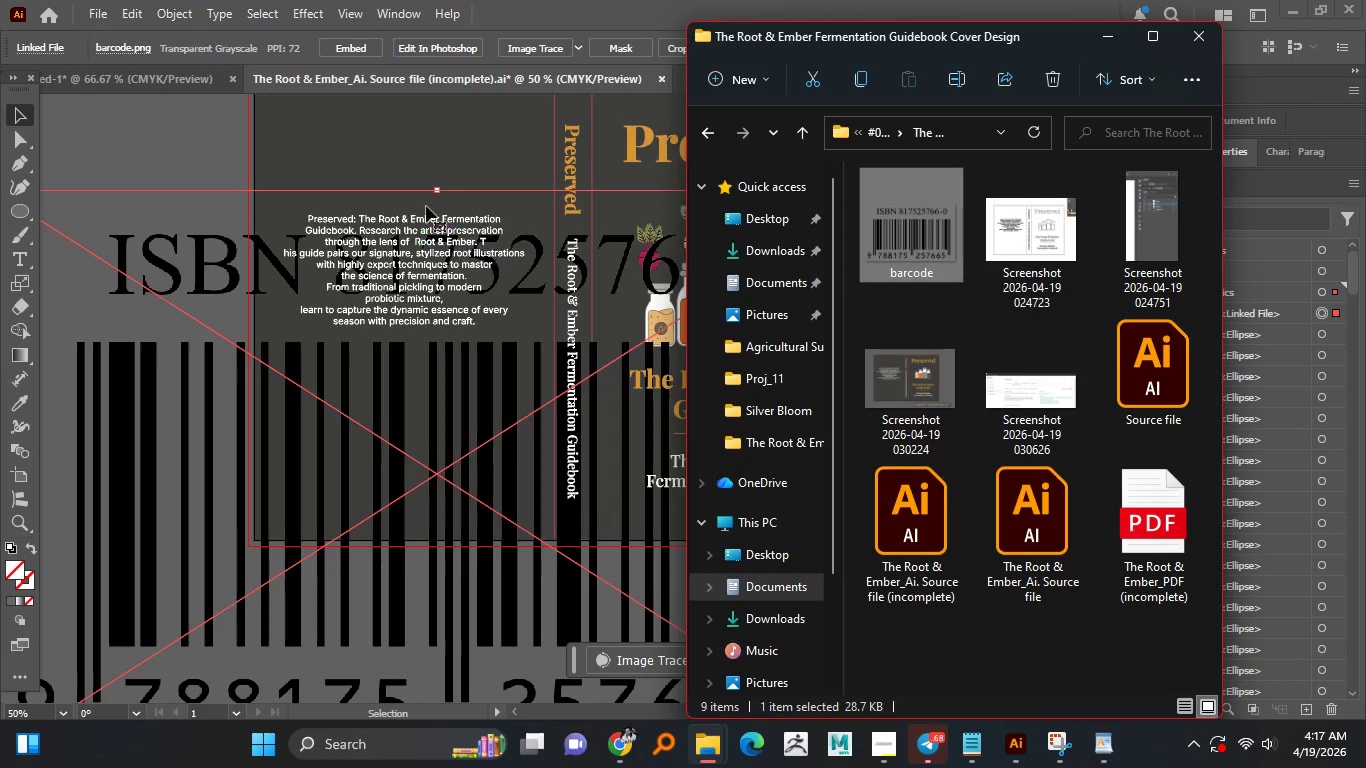 
left_click_drag(start_coordinate=[434, 185], to_coordinate=[422, 446])
 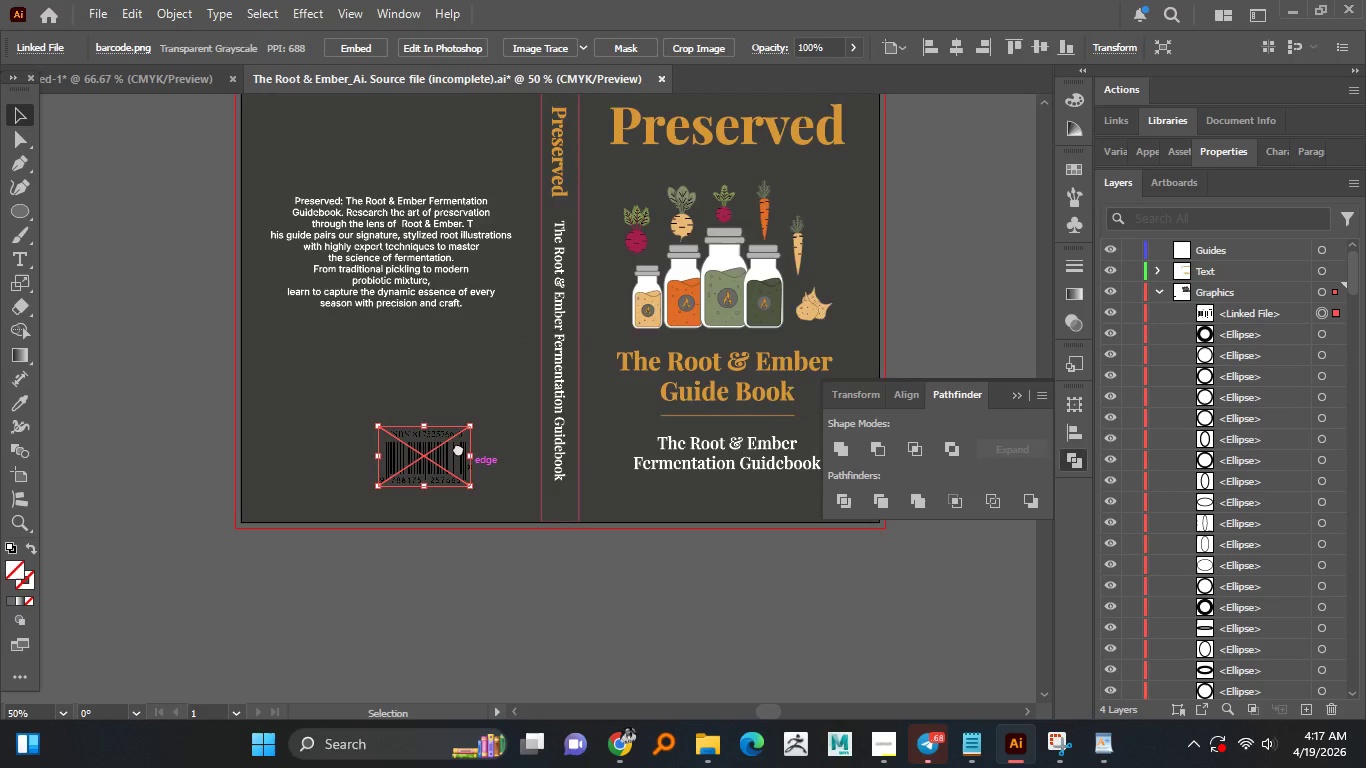 
right_click([434, 185])
 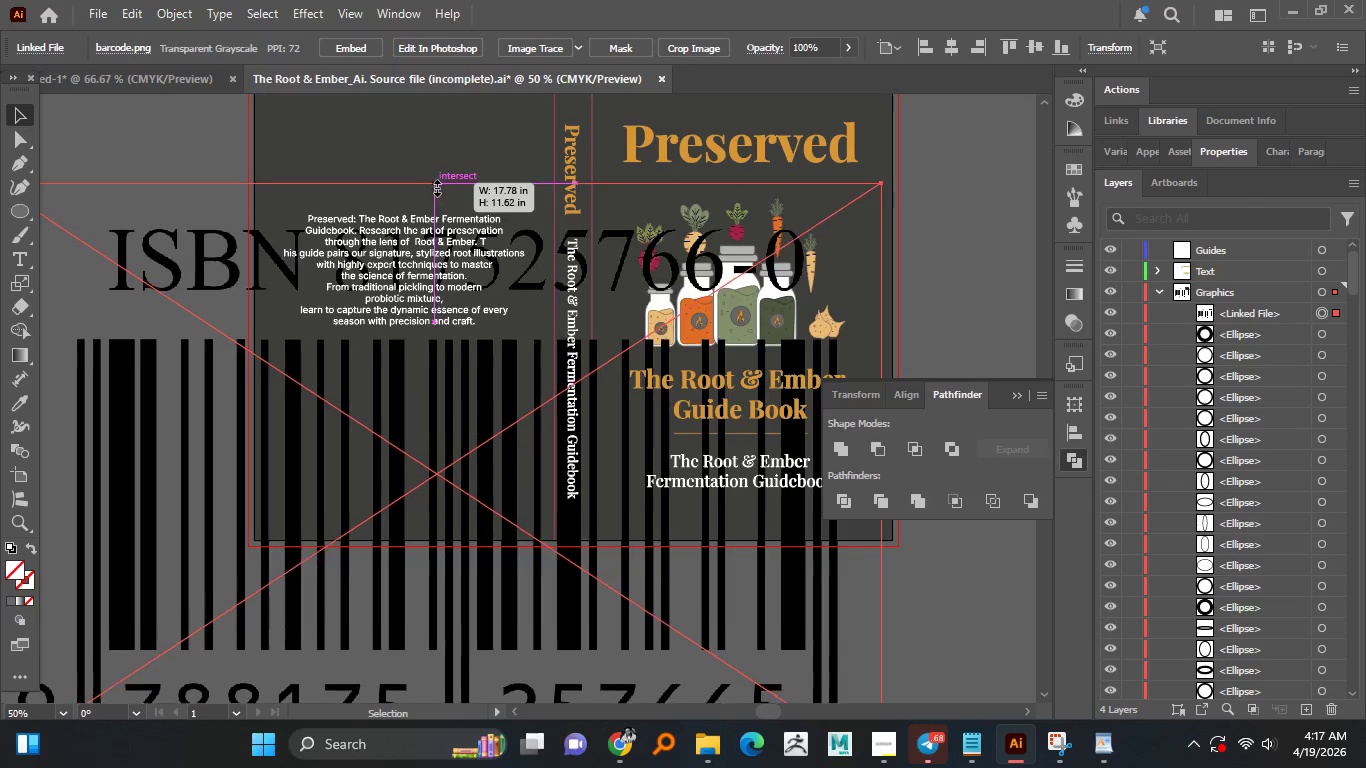 
hold_key(key=AltLeft, duration=2.98)
 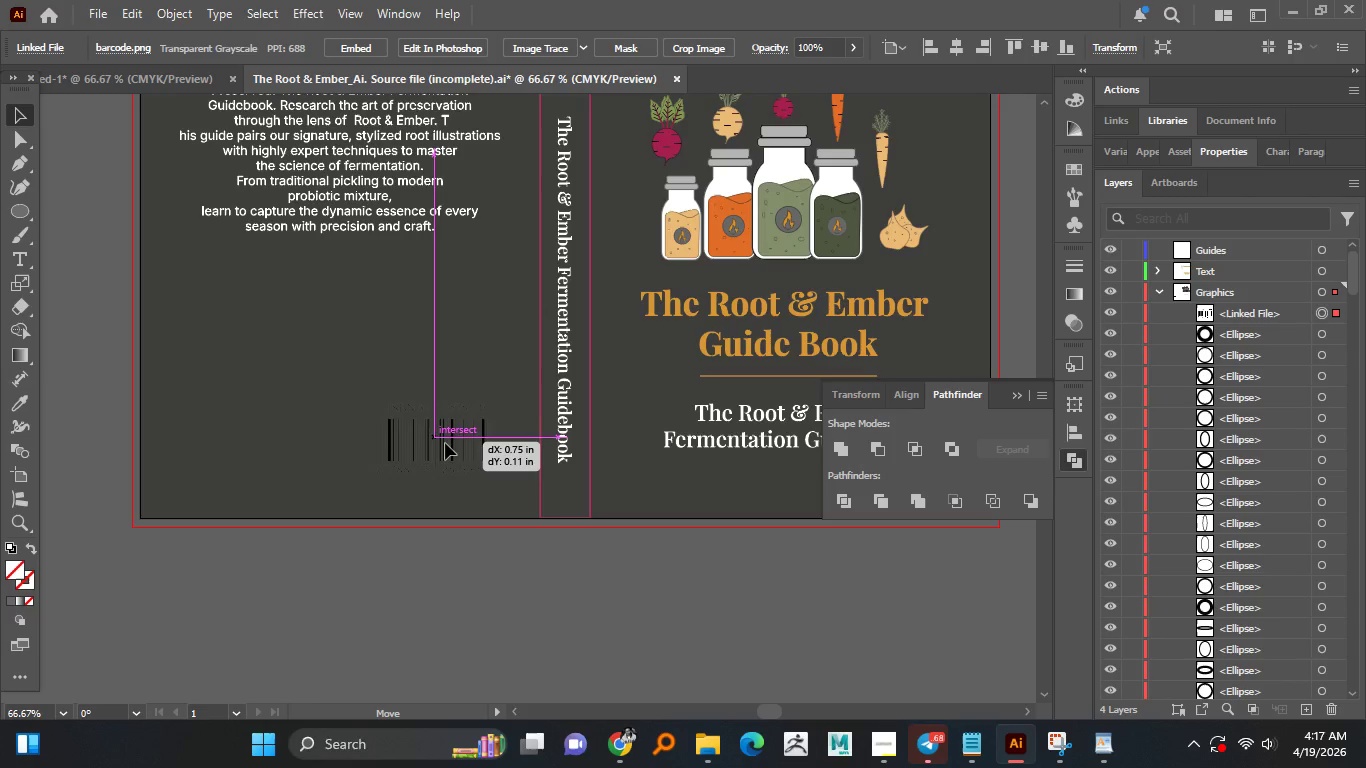 
hold_key(key=ShiftLeft, duration=1.47)
 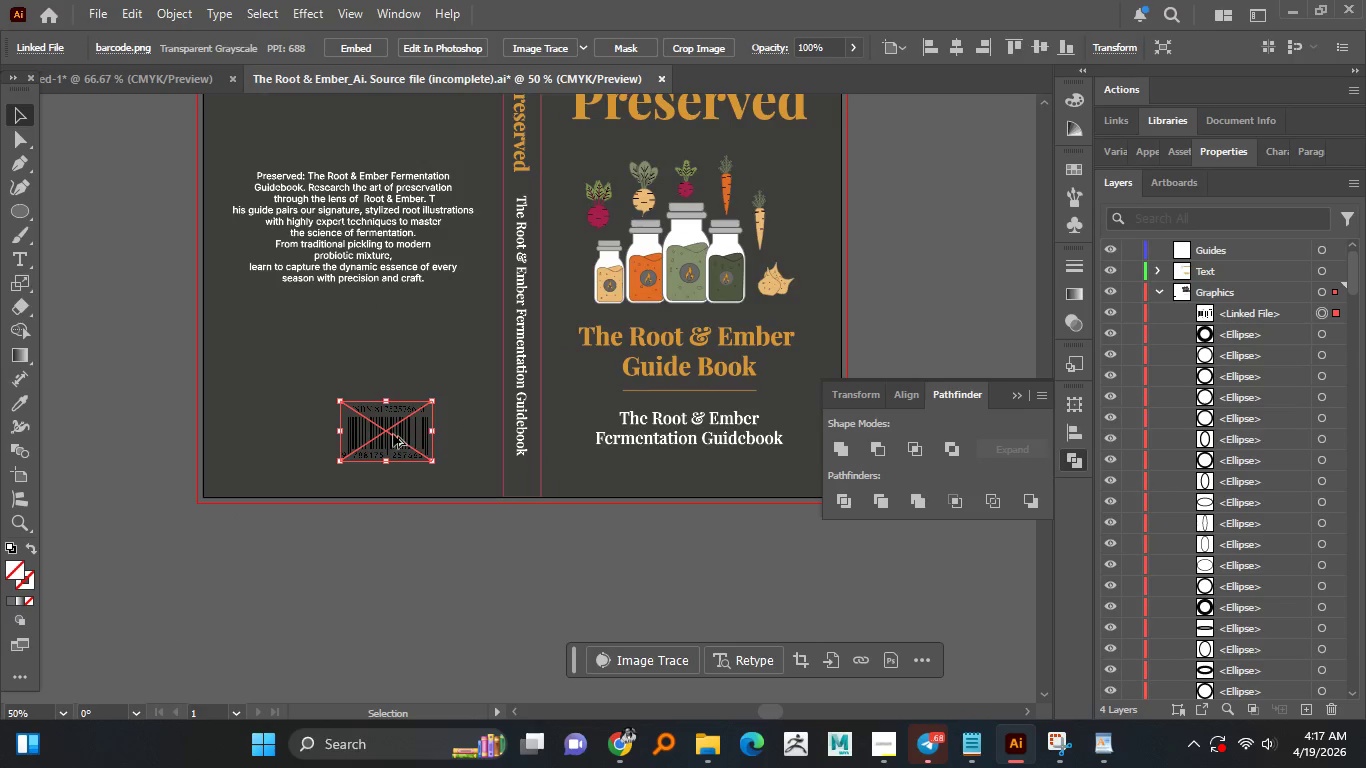 
left_click_drag(start_coordinate=[393, 435], to_coordinate=[459, 445])
 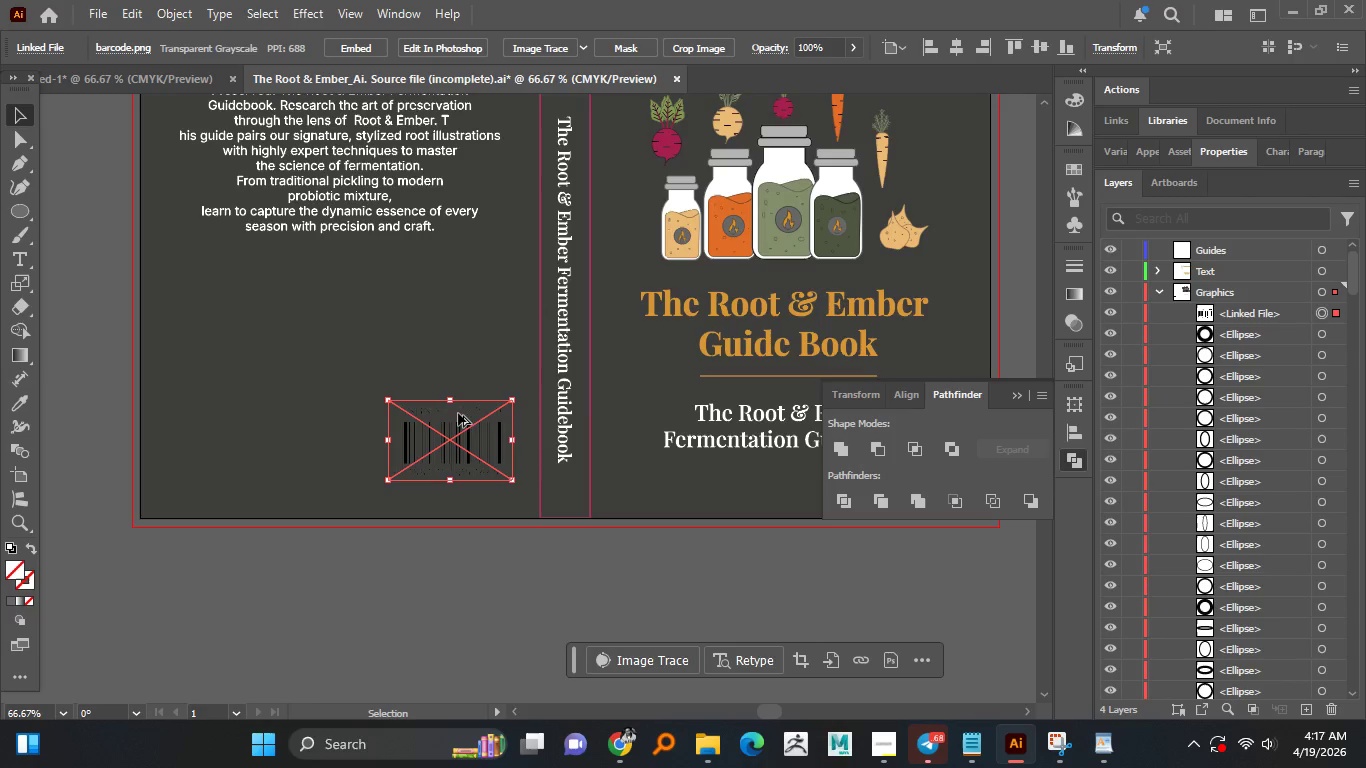 
scroll: coordinate [393, 434], scroll_direction: up, amount: 1.0
 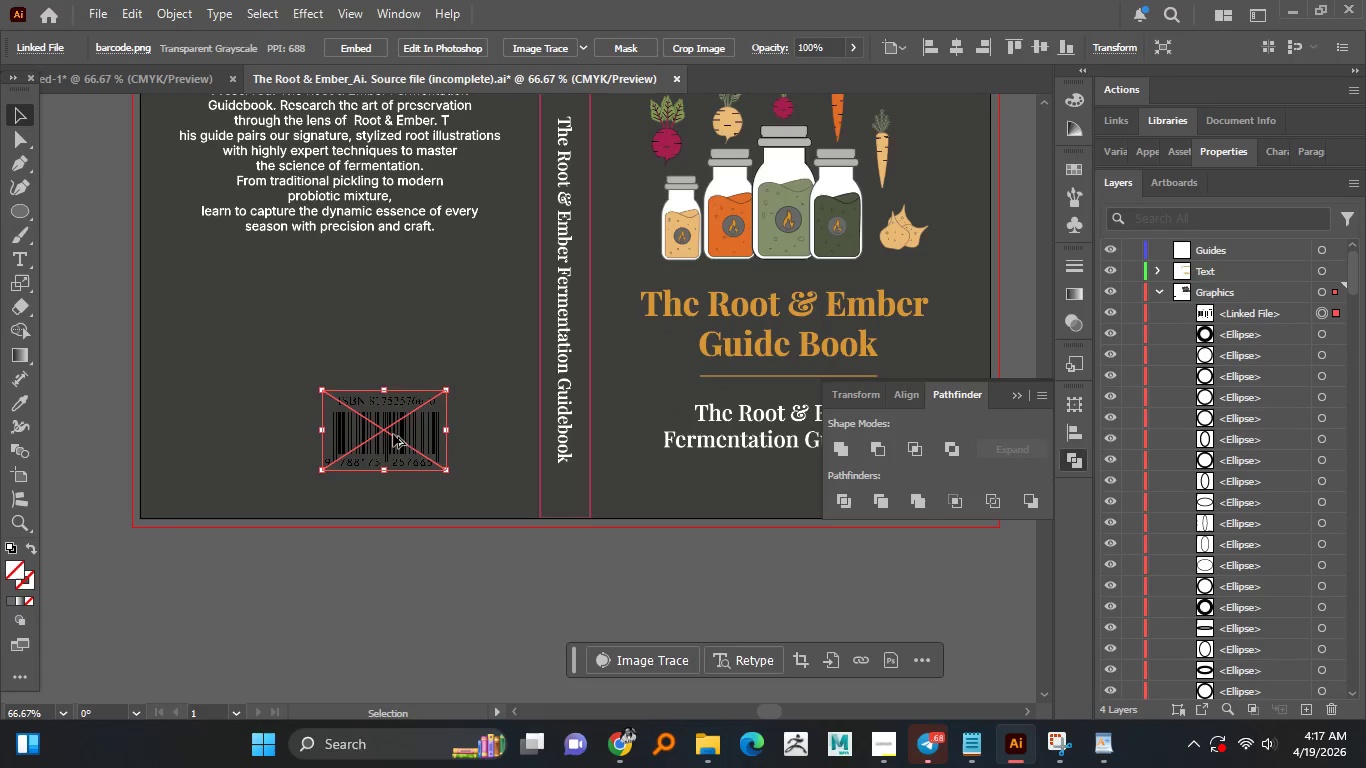 
hold_key(key=AltLeft, duration=1.31)
hold_key(key=ShiftLeft, duration=1.14)
left_click_drag(start_coordinate=[452, 402], to_coordinate=[452, 413])
 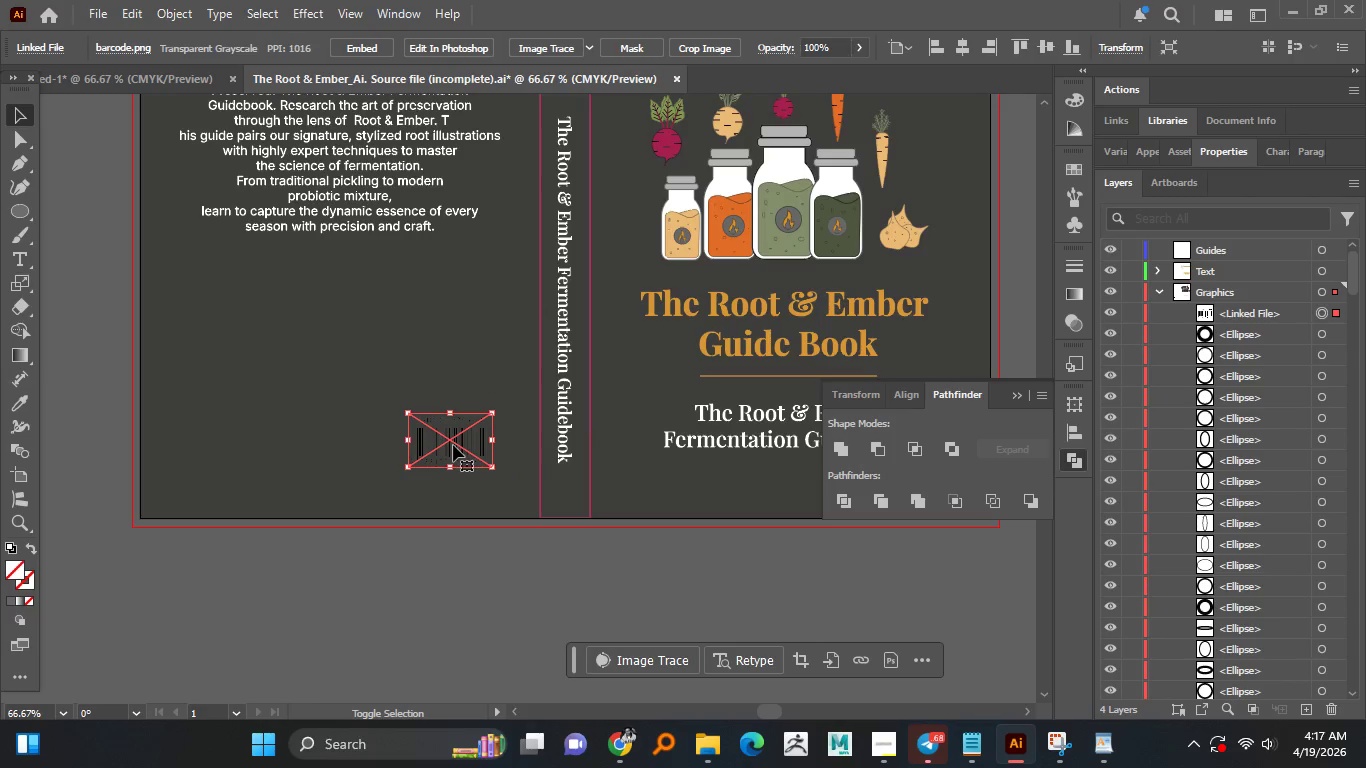 
left_click_drag(start_coordinate=[453, 445], to_coordinate=[456, 452])
 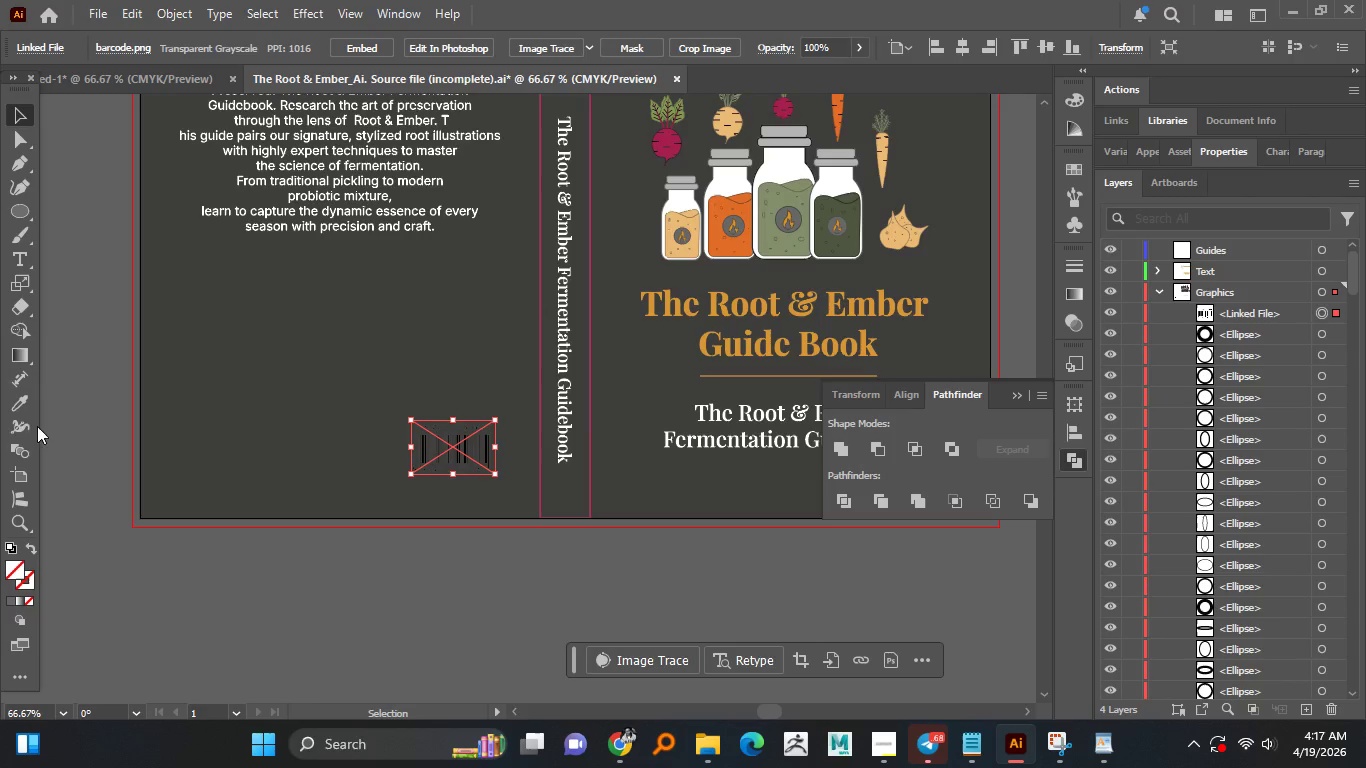 
right_click([16, 207])
 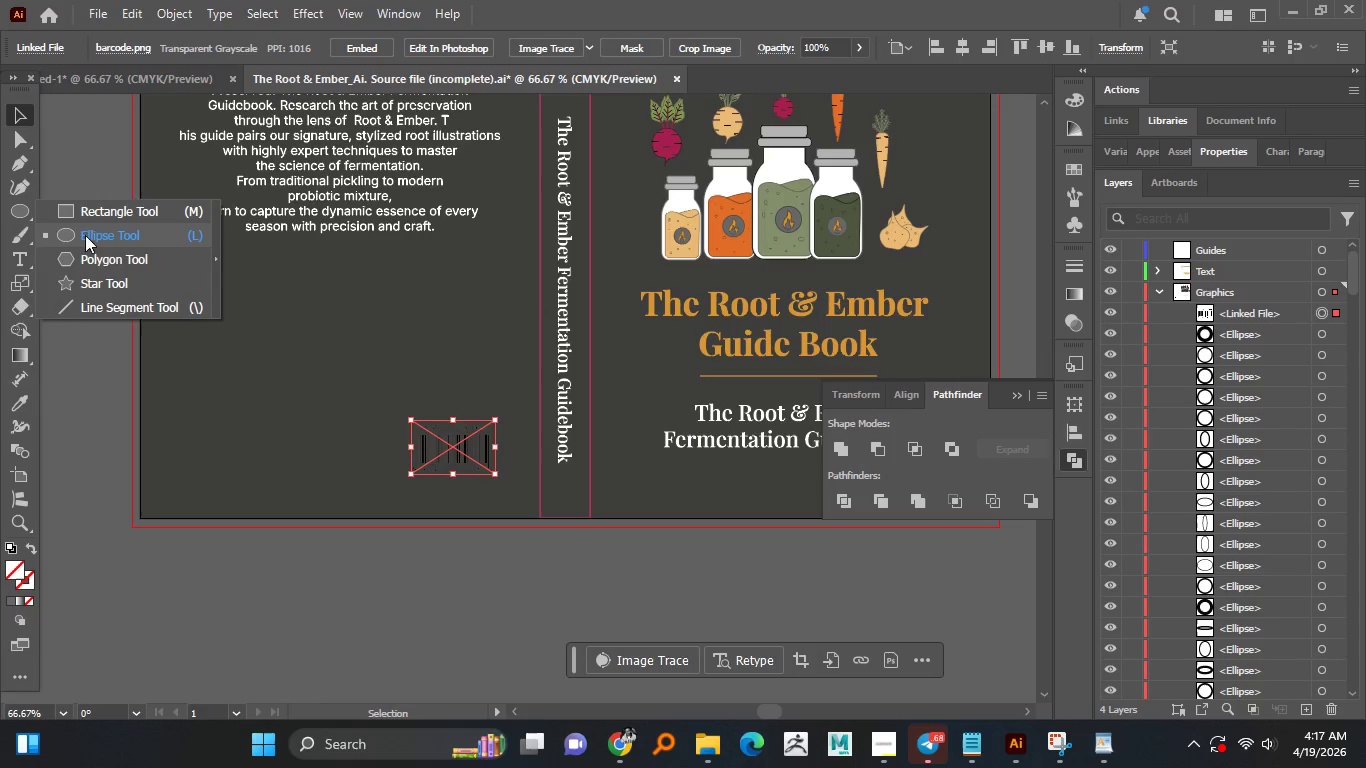 
left_click([87, 216])
 